 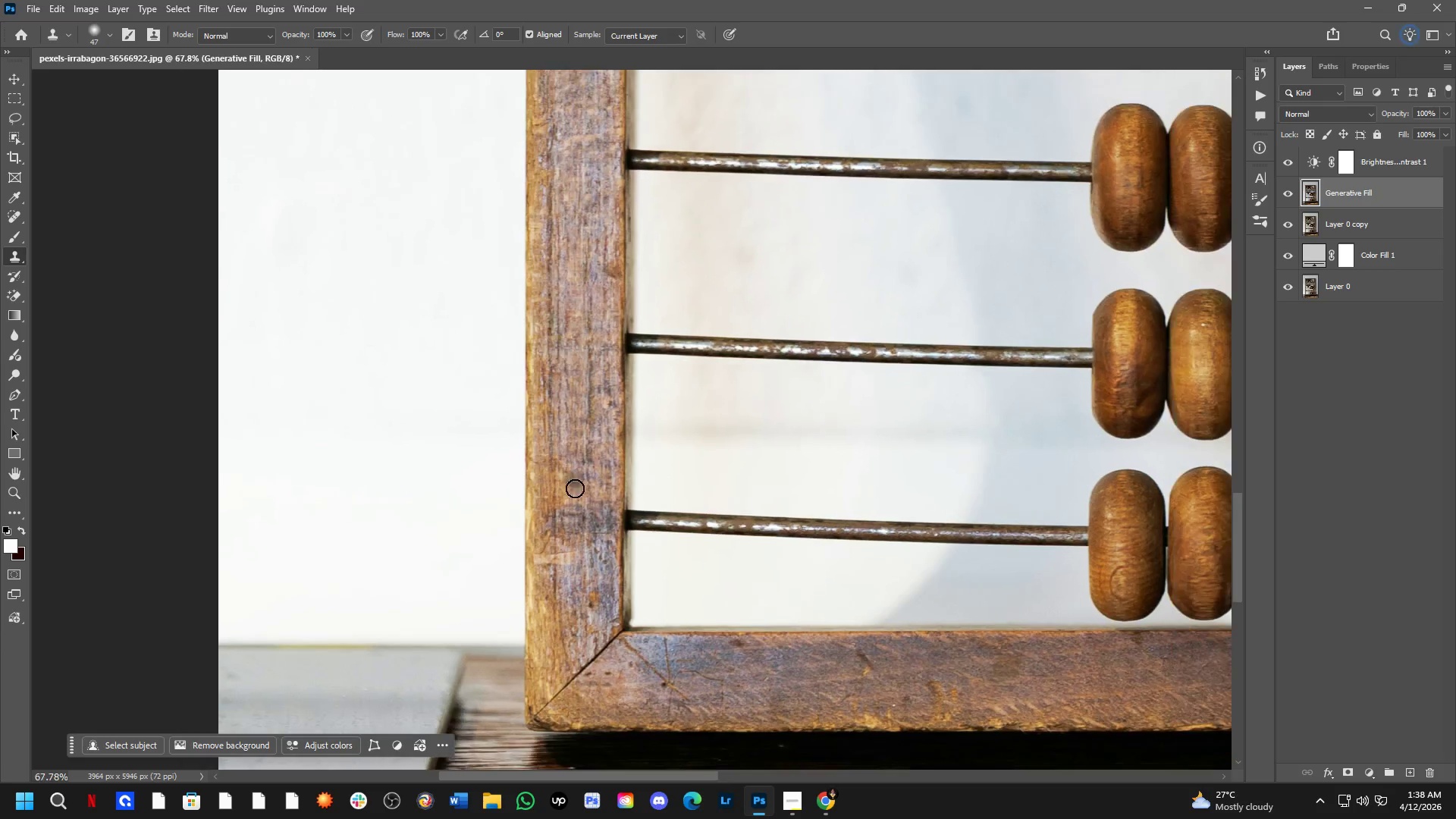 
hold_key(key=Space, duration=0.53)
 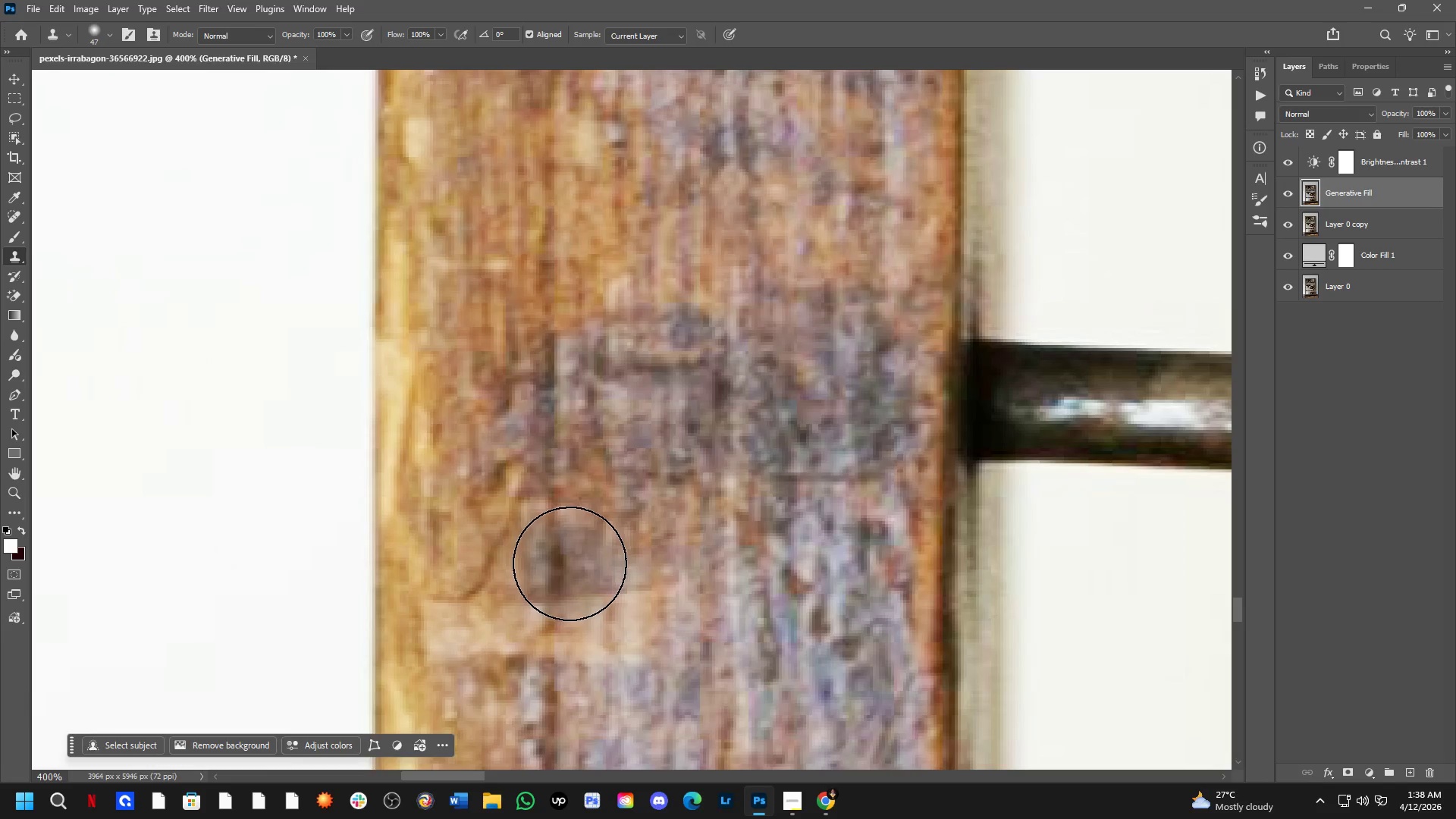 
left_click_drag(start_coordinate=[578, 504], to_coordinate=[578, 481])
 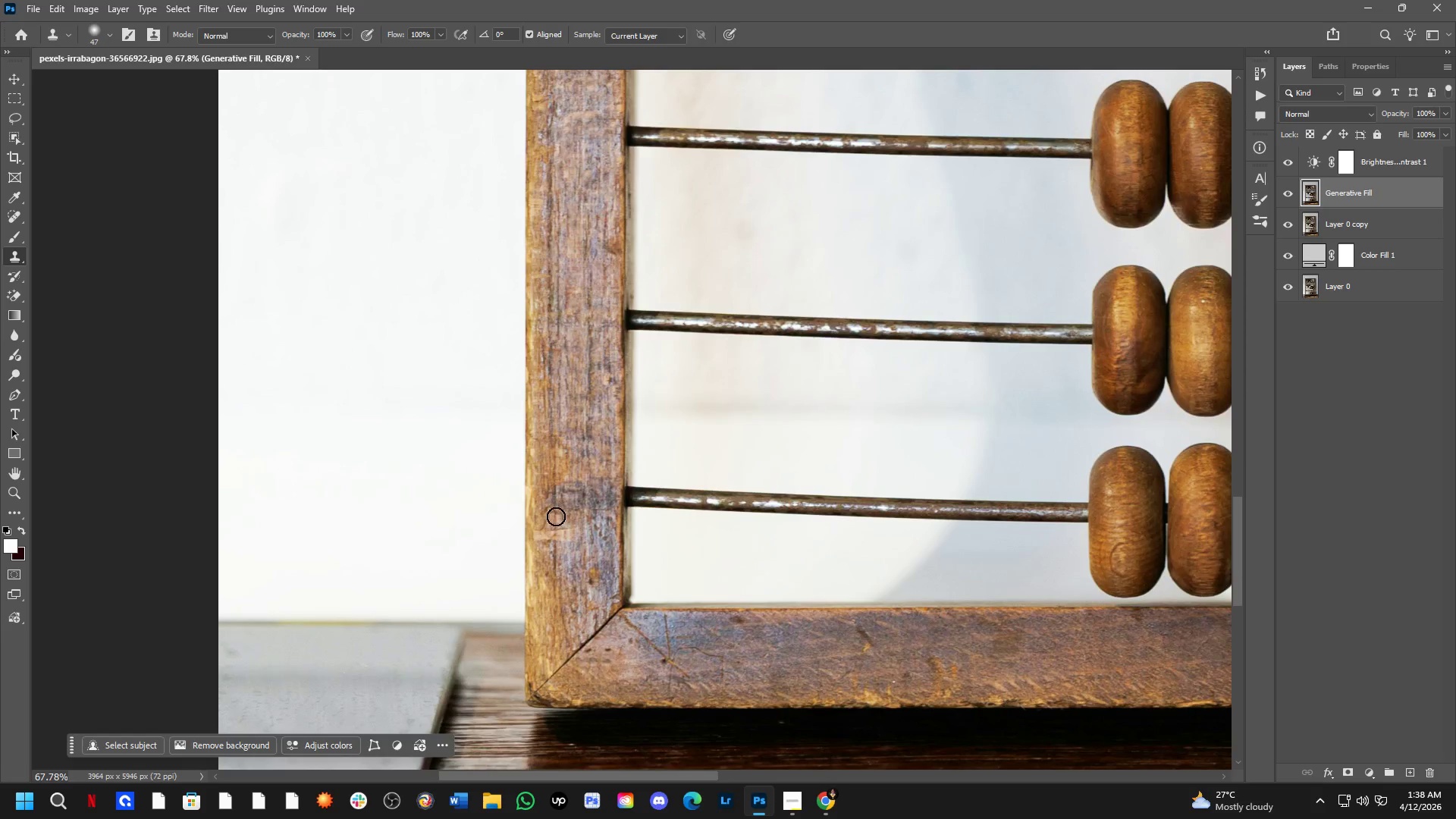 
scroll: coordinate [574, 450], scroll_direction: down, amount: 4.0
 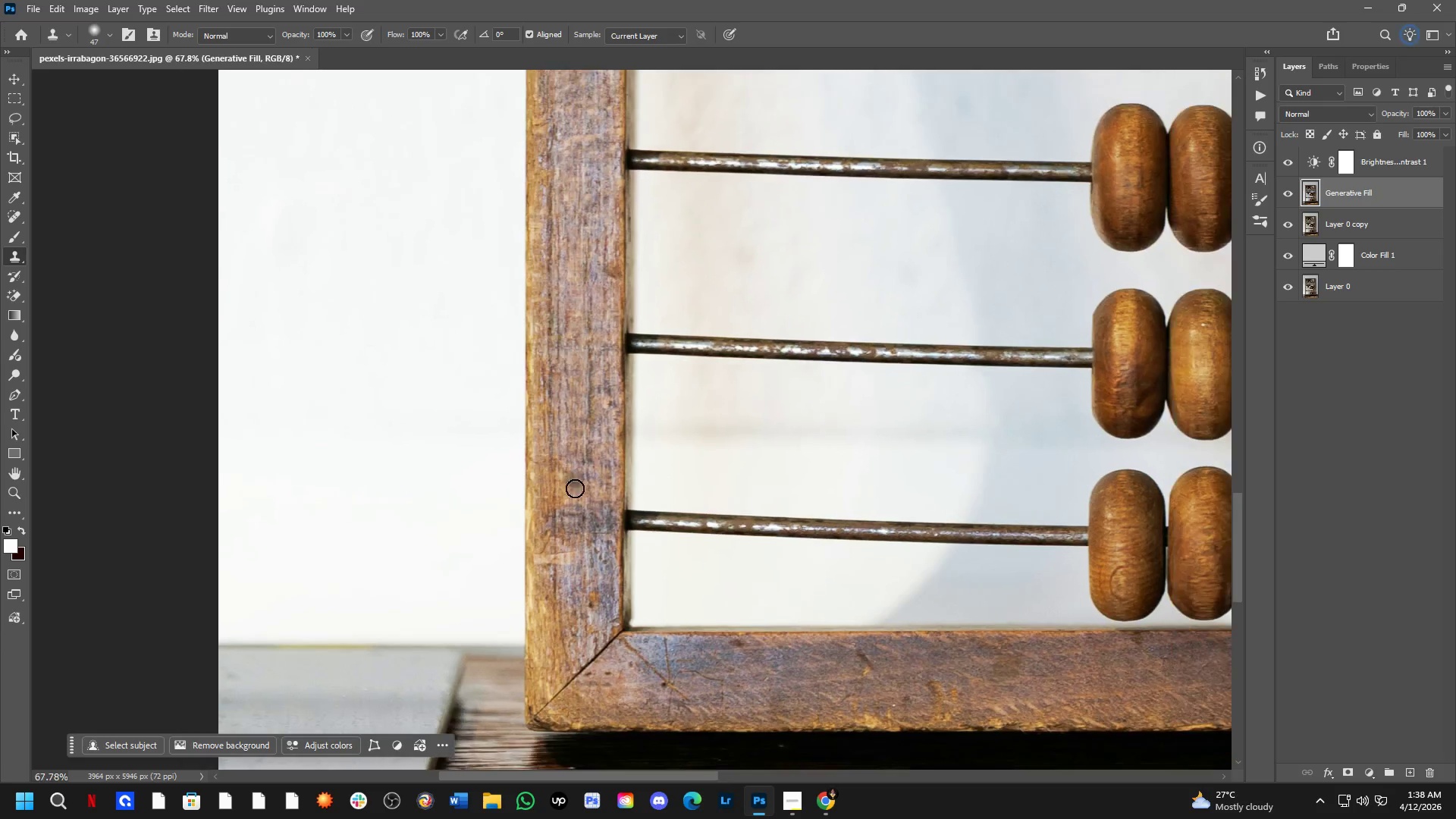 
key(Shift+ShiftLeft)
 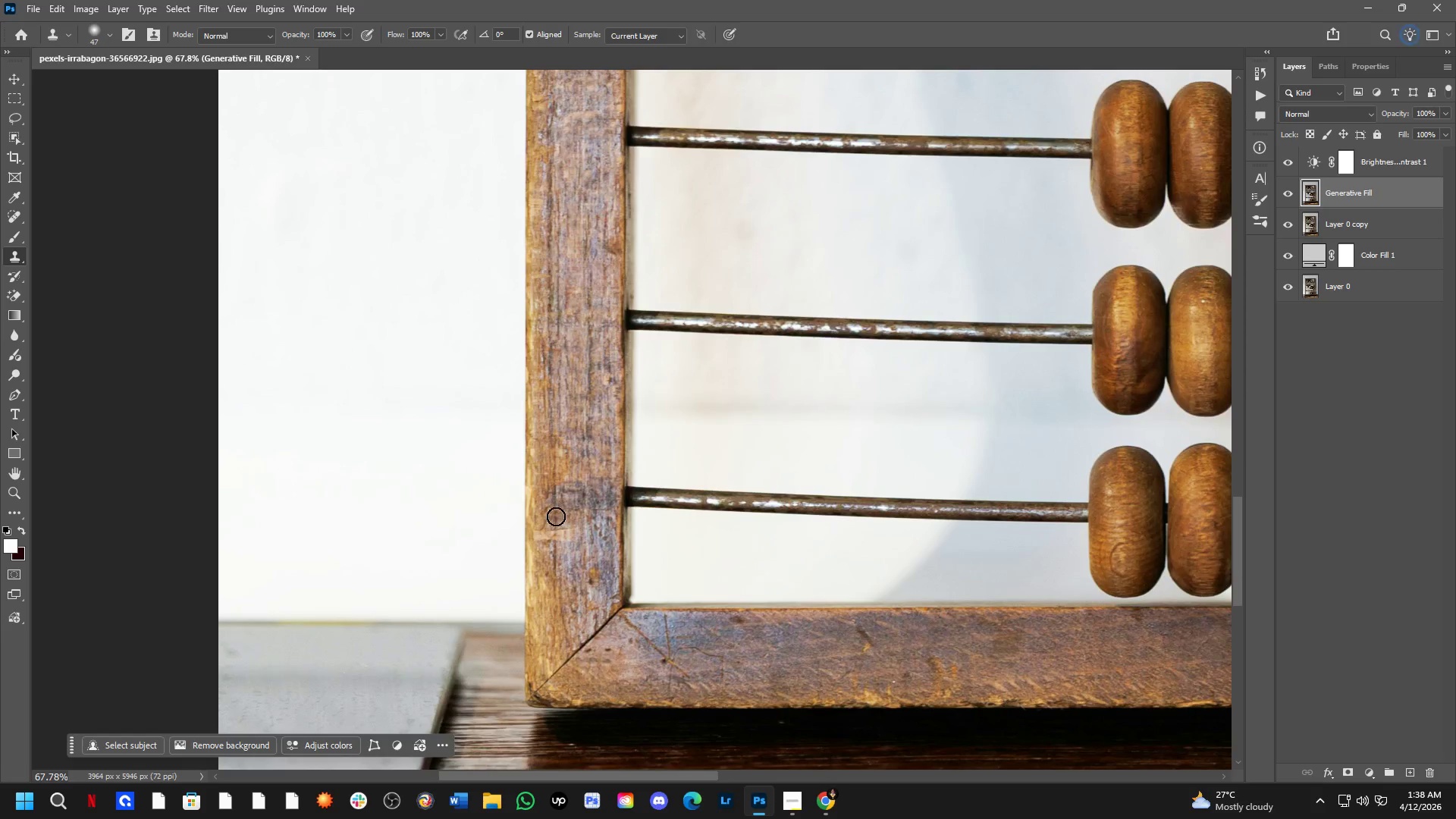 
key(Shift+ShiftLeft)
 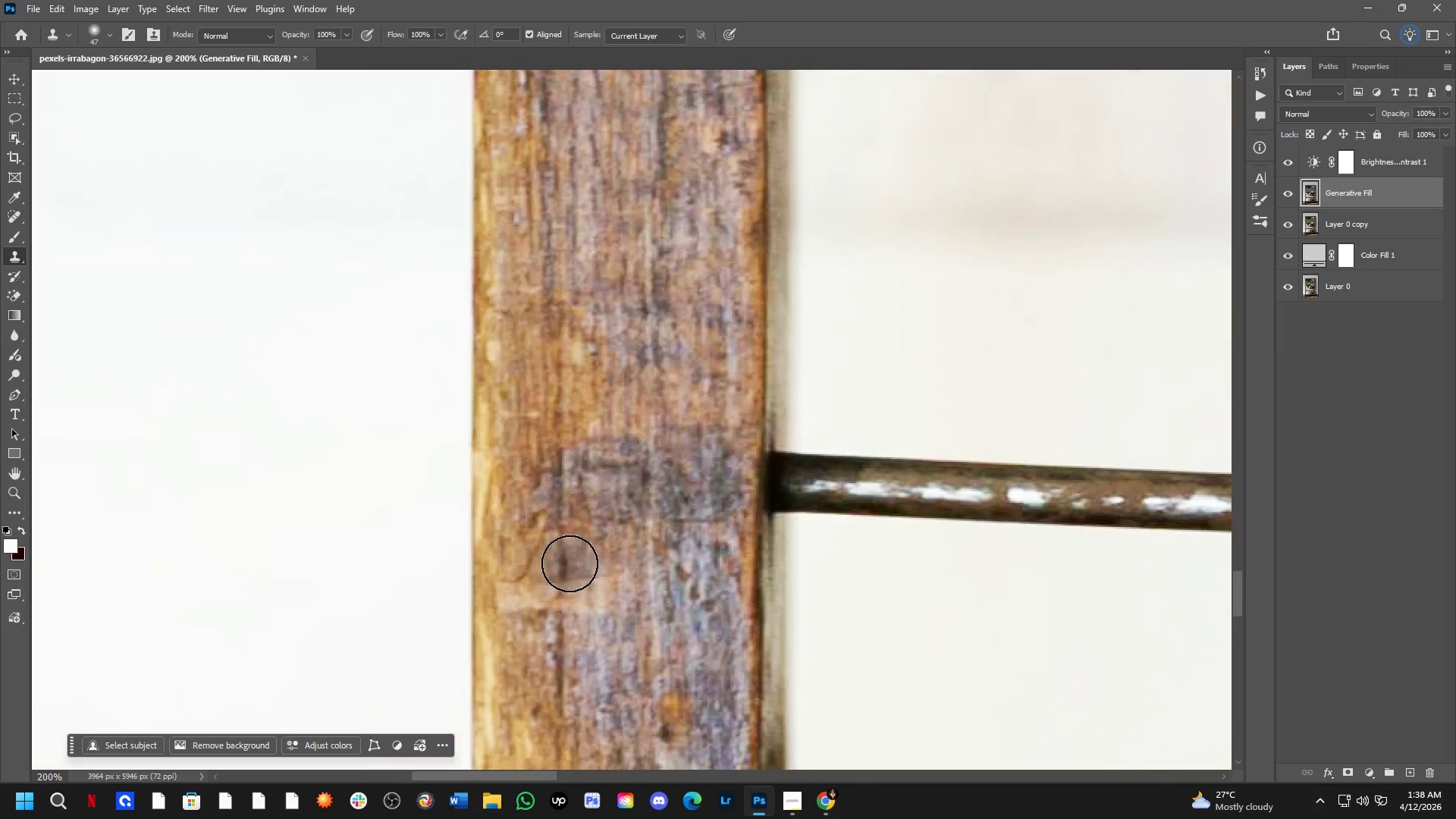 
hold_key(key=Space, duration=0.39)
 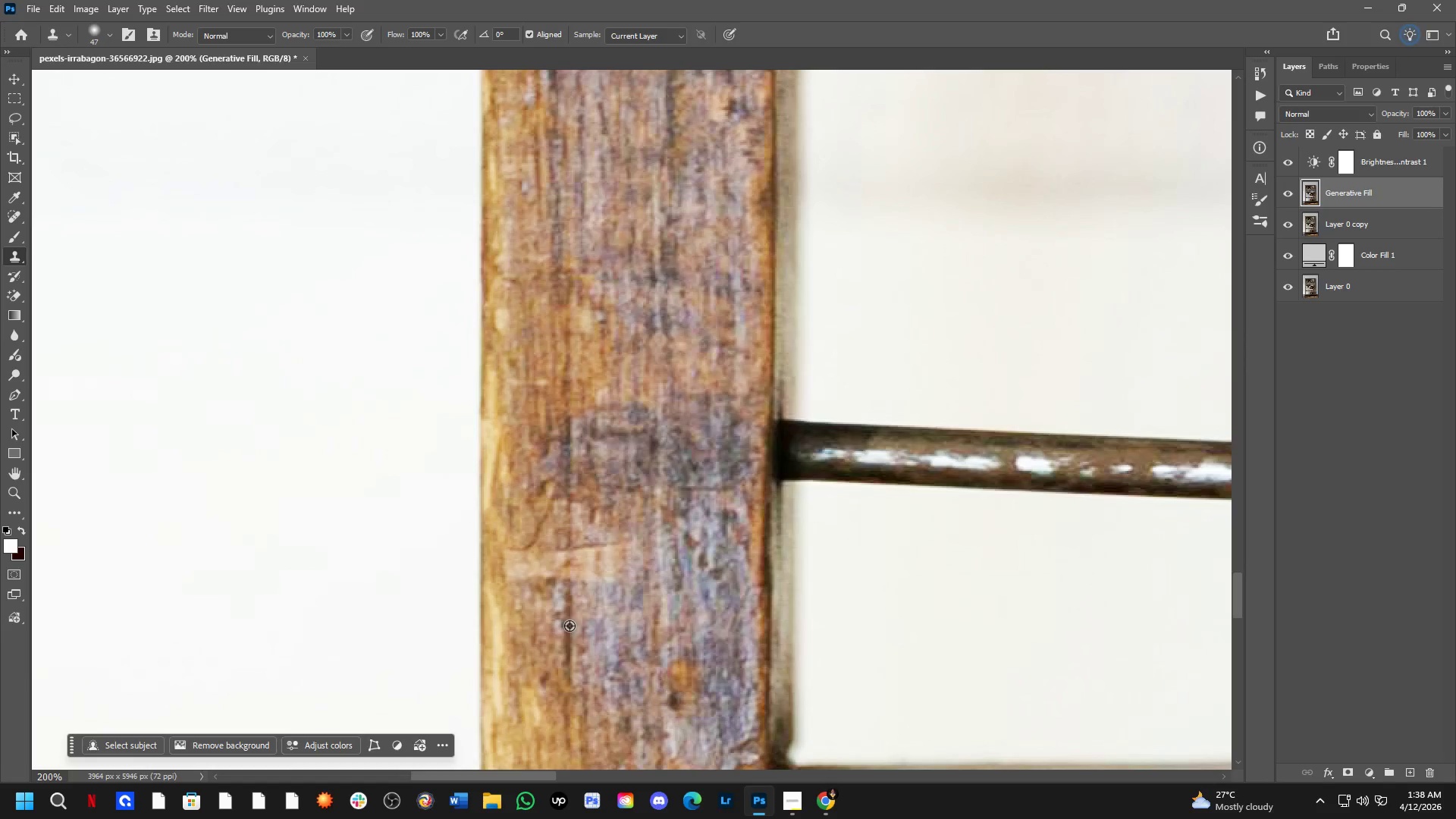 
left_click_drag(start_coordinate=[570, 576], to_coordinate=[579, 544])
 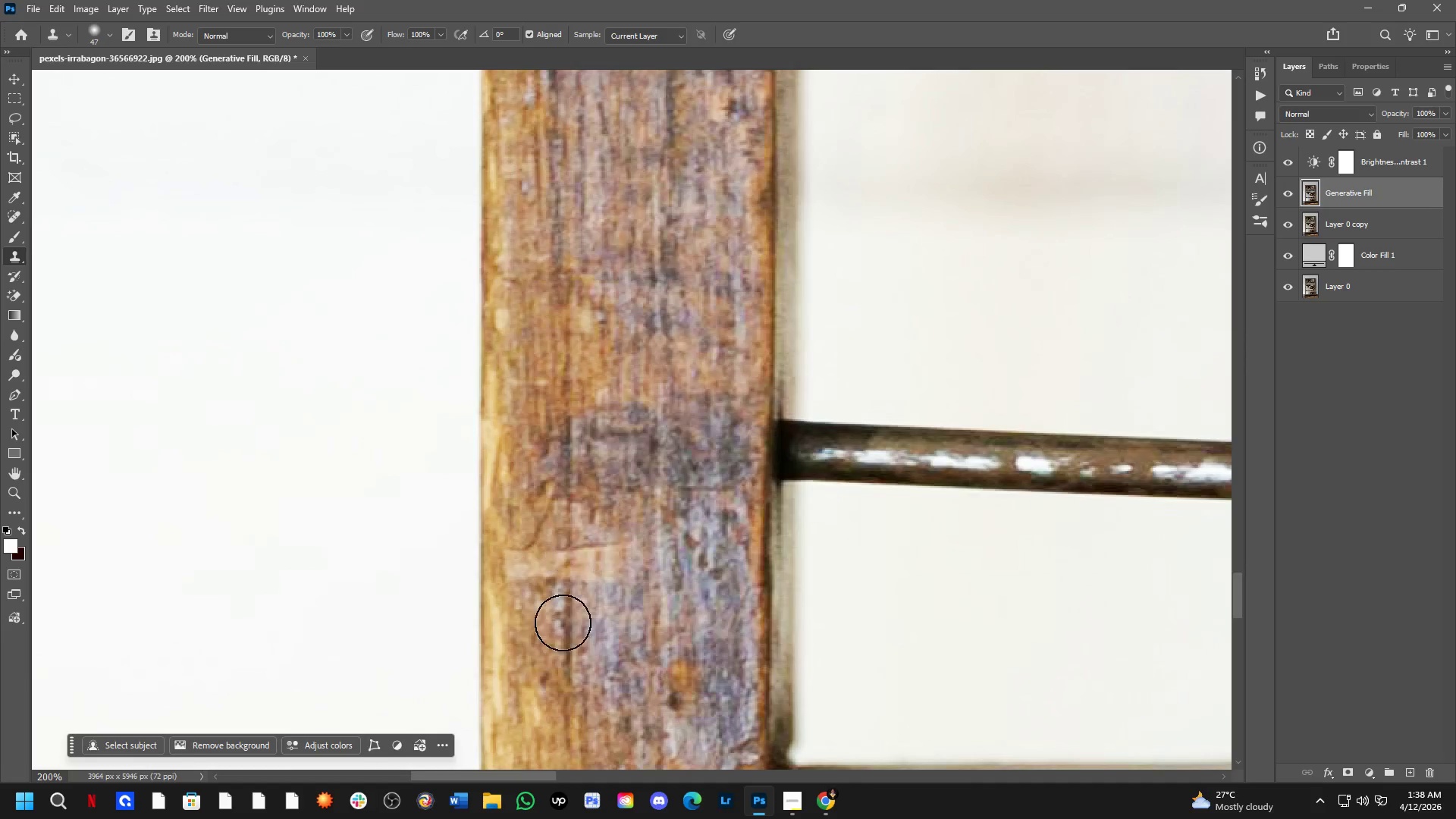 
scroll: coordinate [570, 563], scroll_direction: up, amount: 2.0
 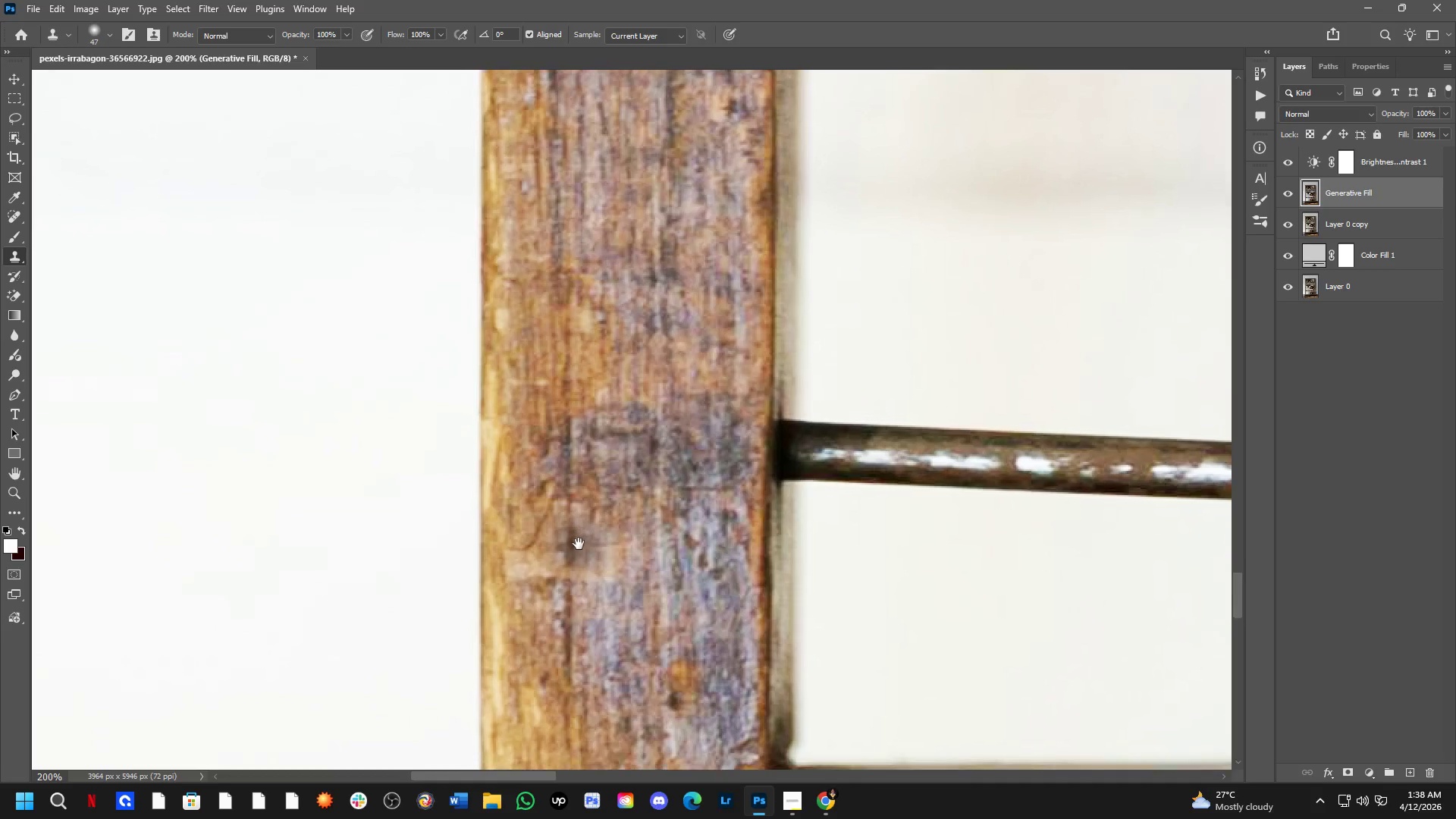 
hold_key(key=AltLeft, duration=0.62)
left_click_drag(start_coordinate=[570, 626], to_coordinate=[570, 618])
 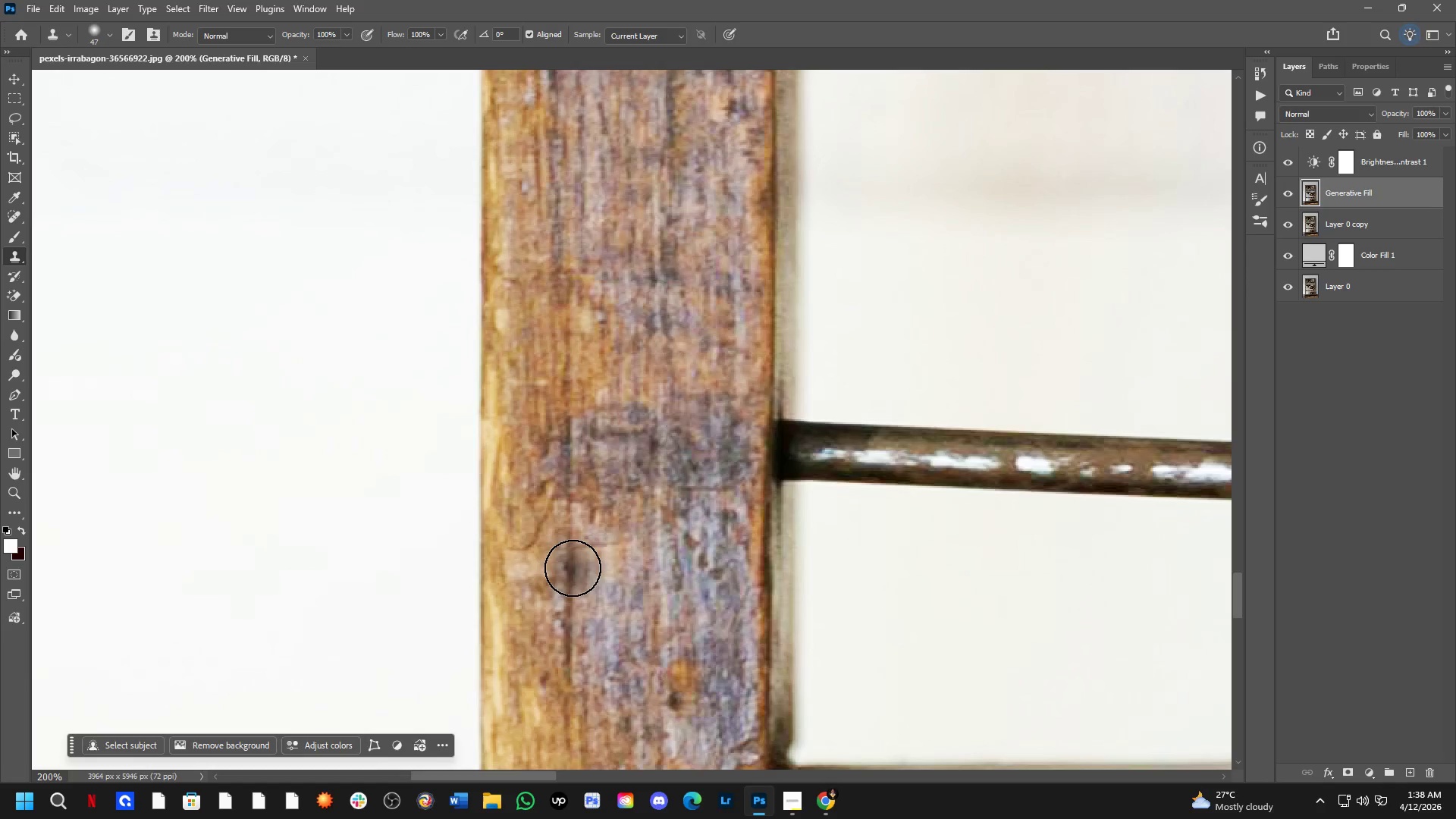 
double_click([573, 568])
 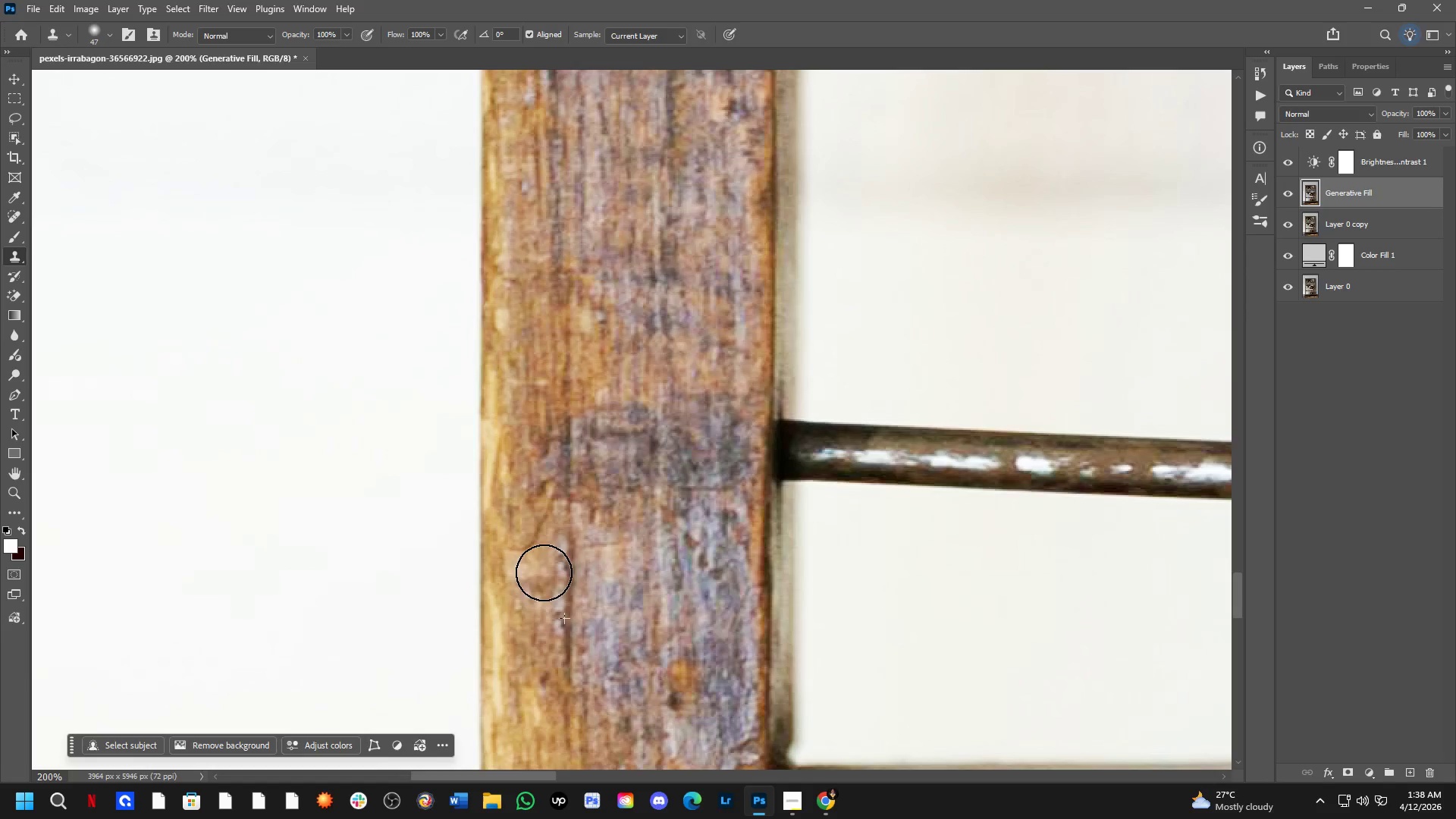 
triple_click([542, 573])
 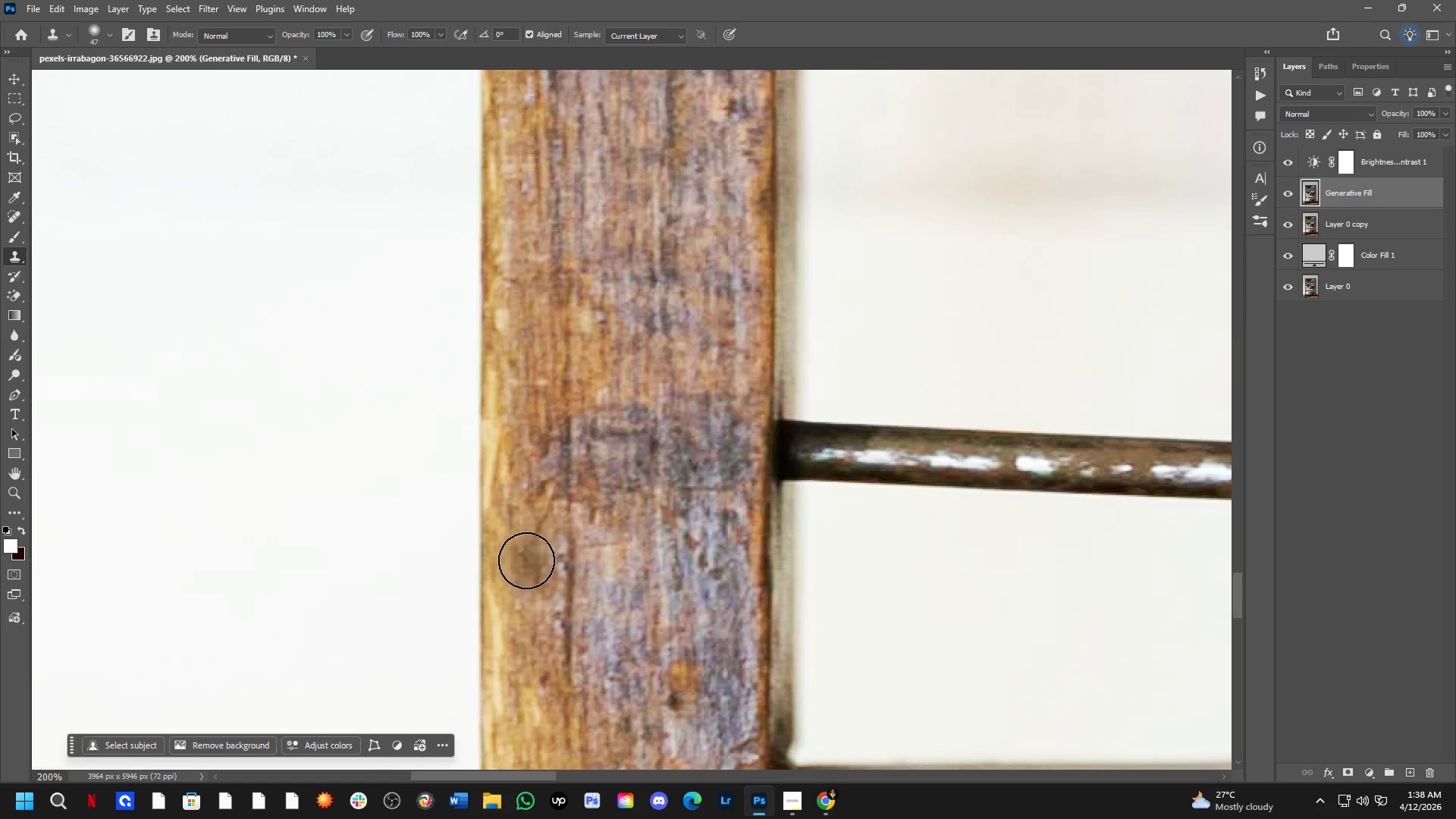 
triple_click([526, 560])
 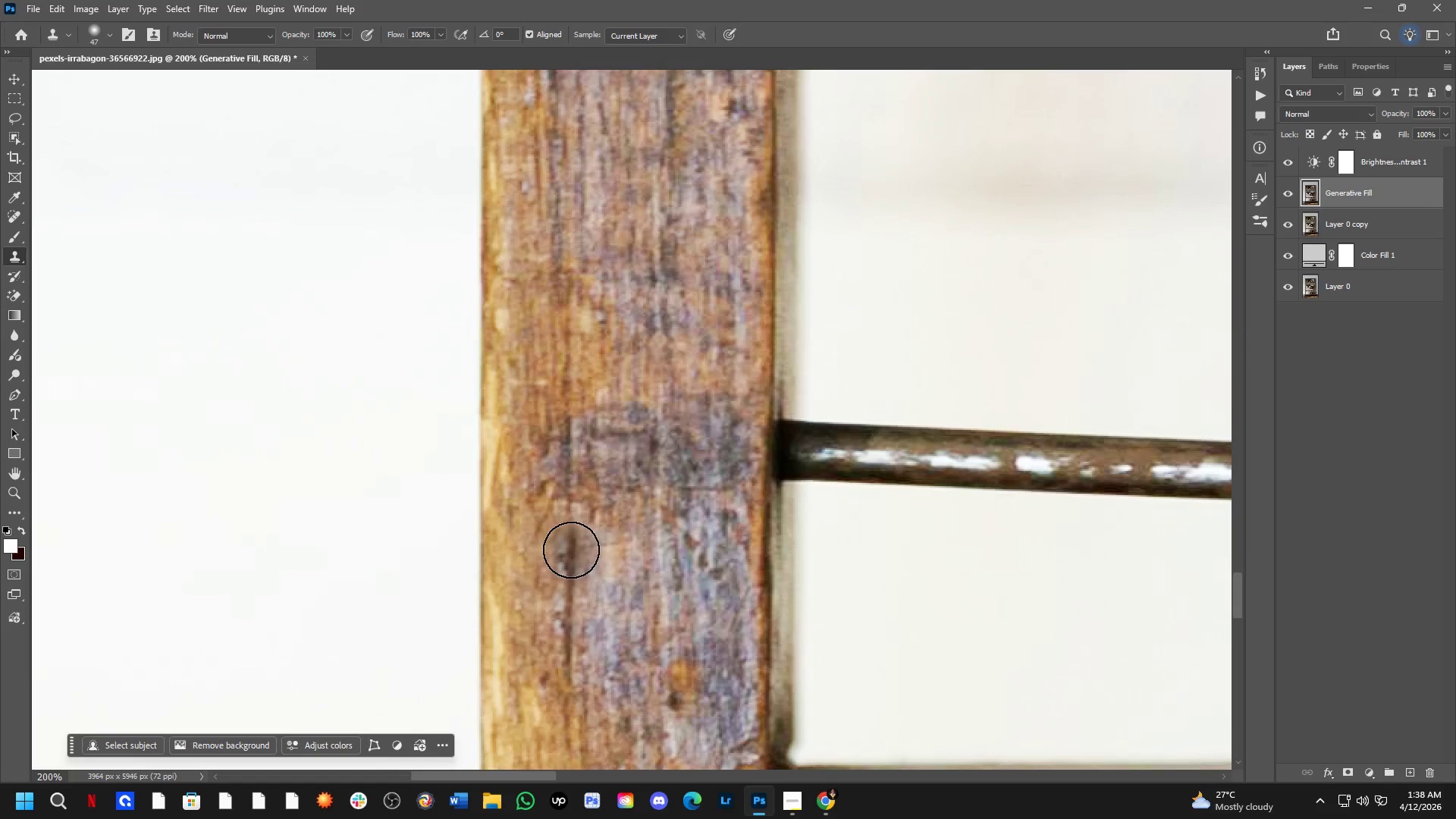 
left_click_drag(start_coordinate=[583, 550], to_coordinate=[592, 554])
 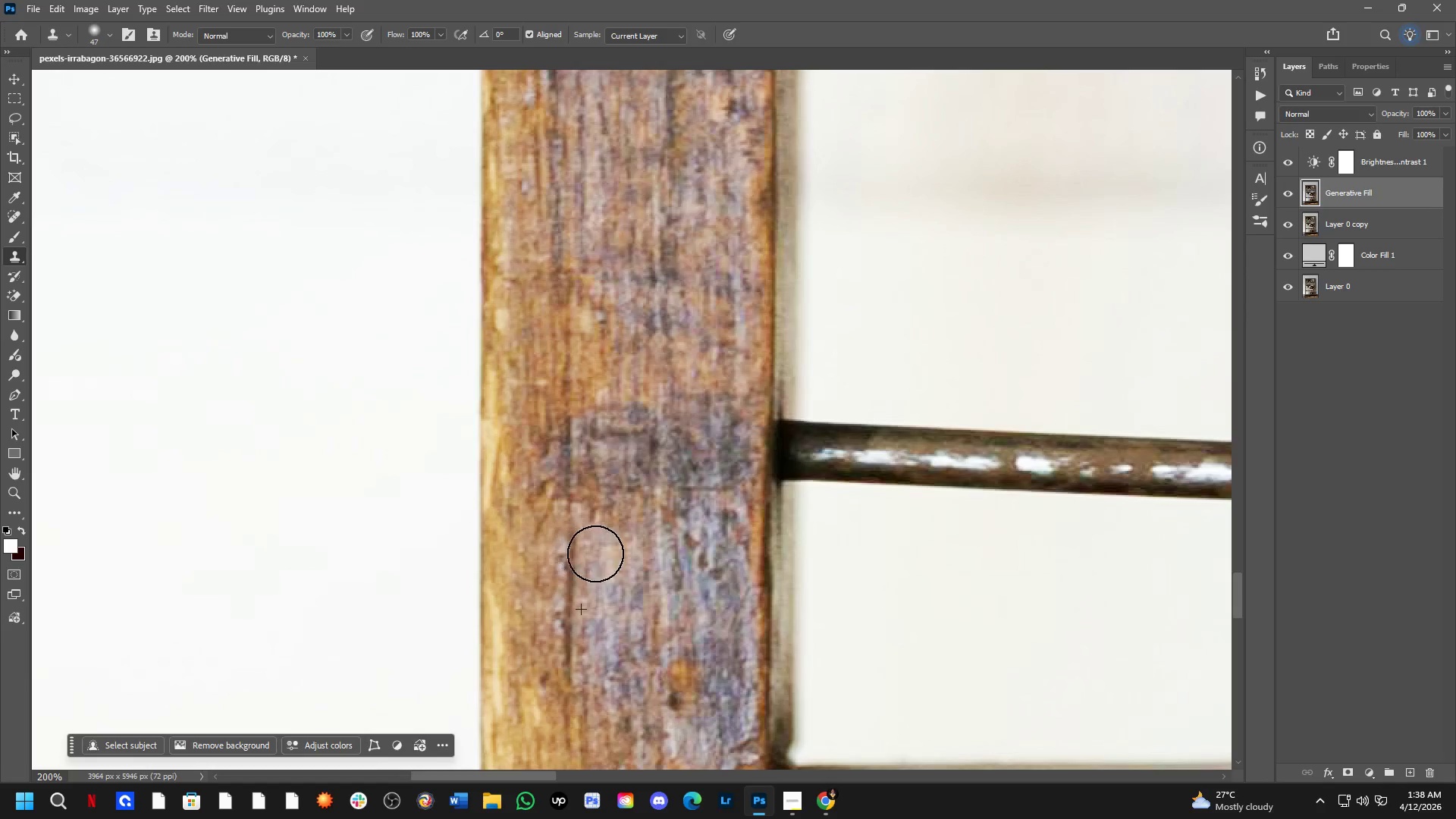 
triple_click([603, 556])
 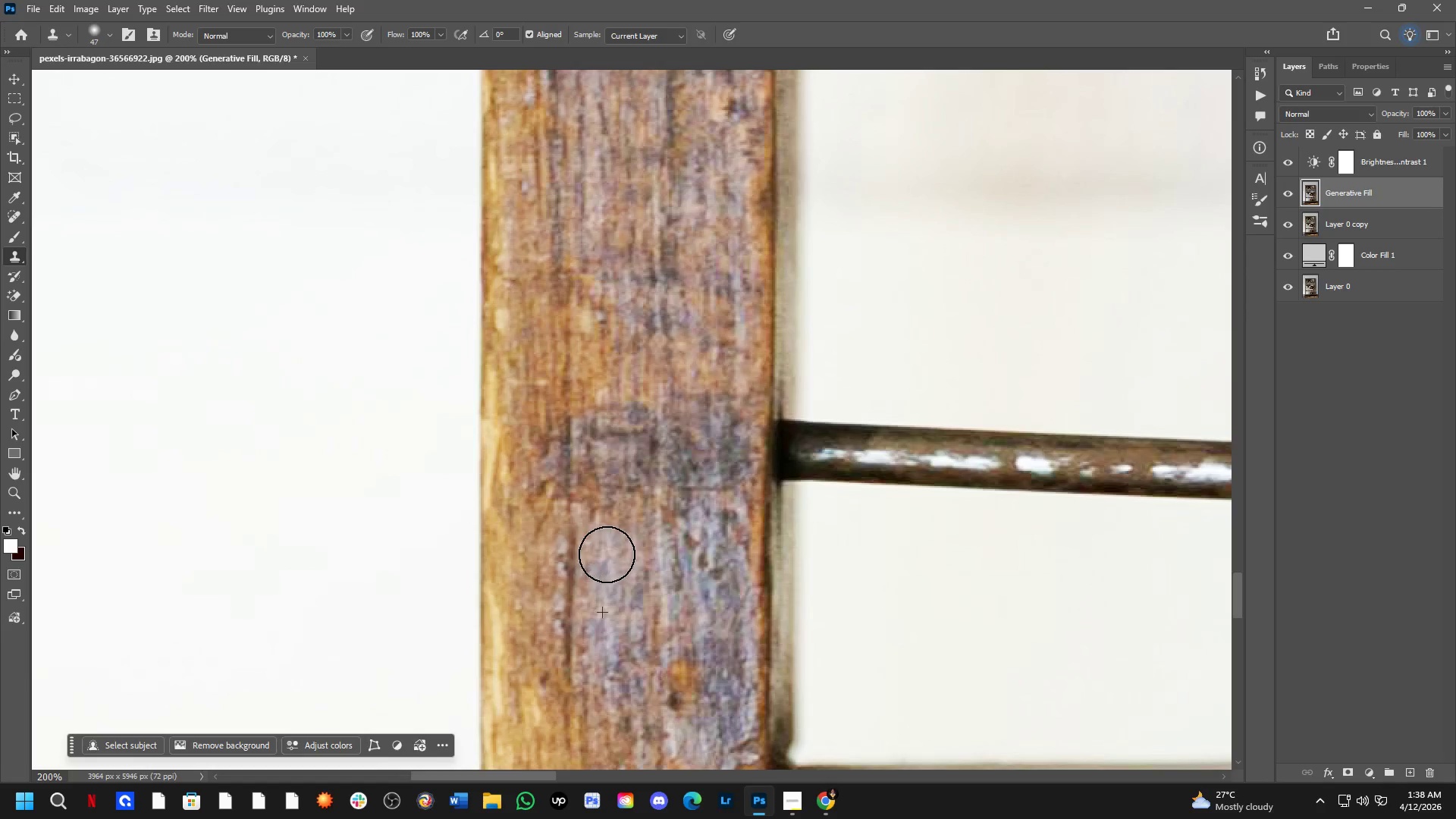 
key(Shift+ShiftLeft)
 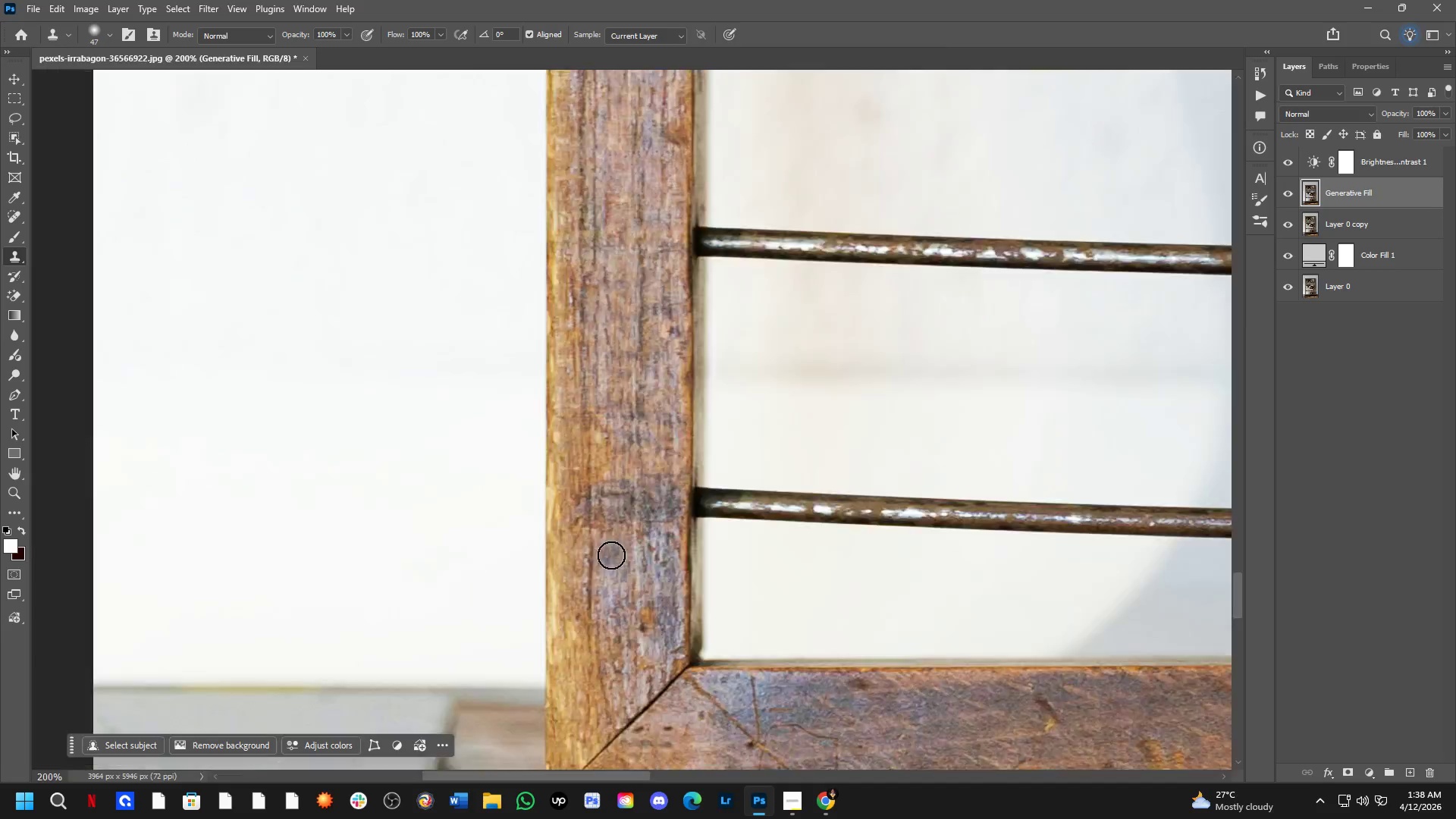 
hold_key(key=Space, duration=0.55)
 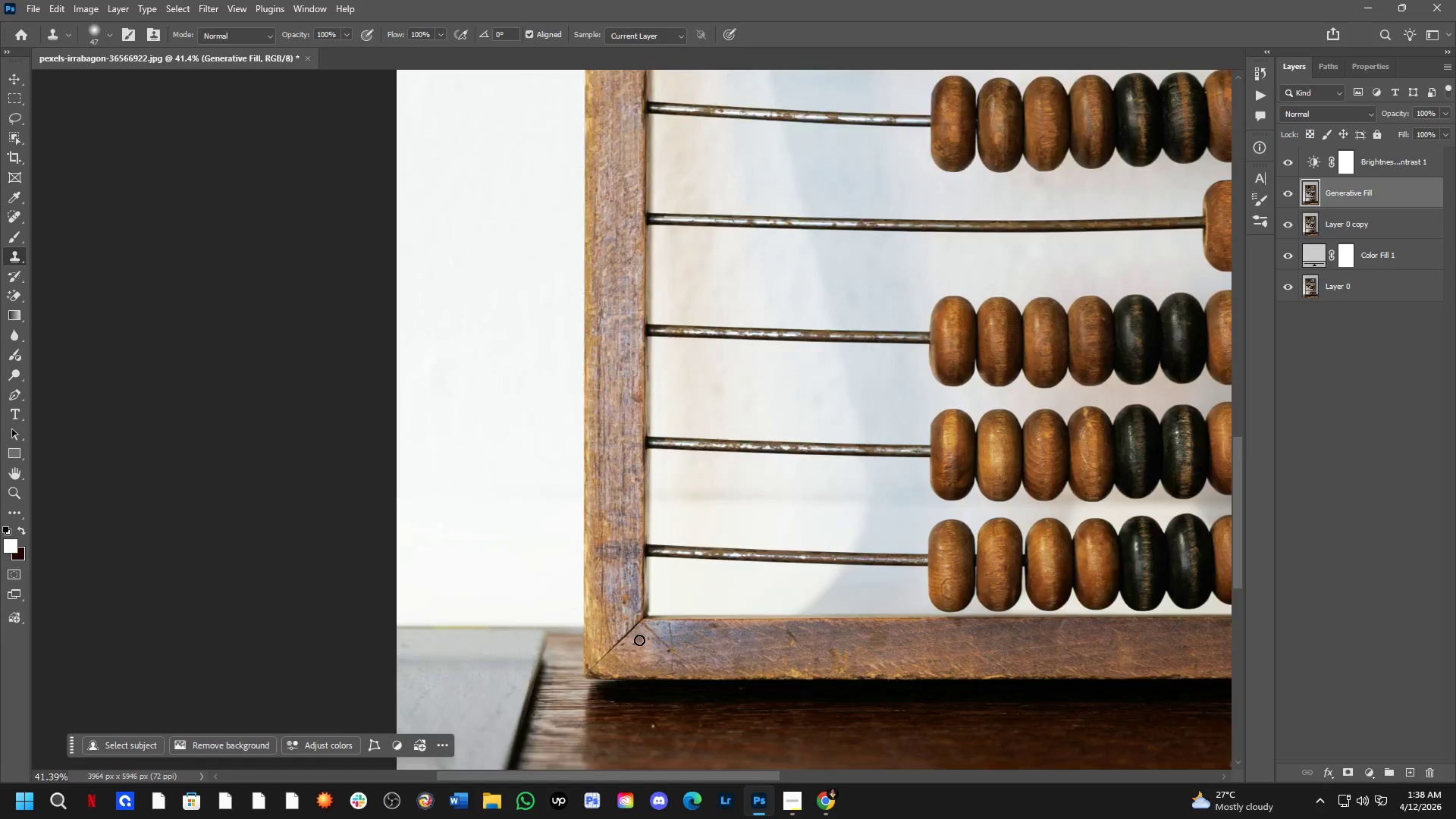 
left_click_drag(start_coordinate=[632, 584], to_coordinate=[627, 596])
 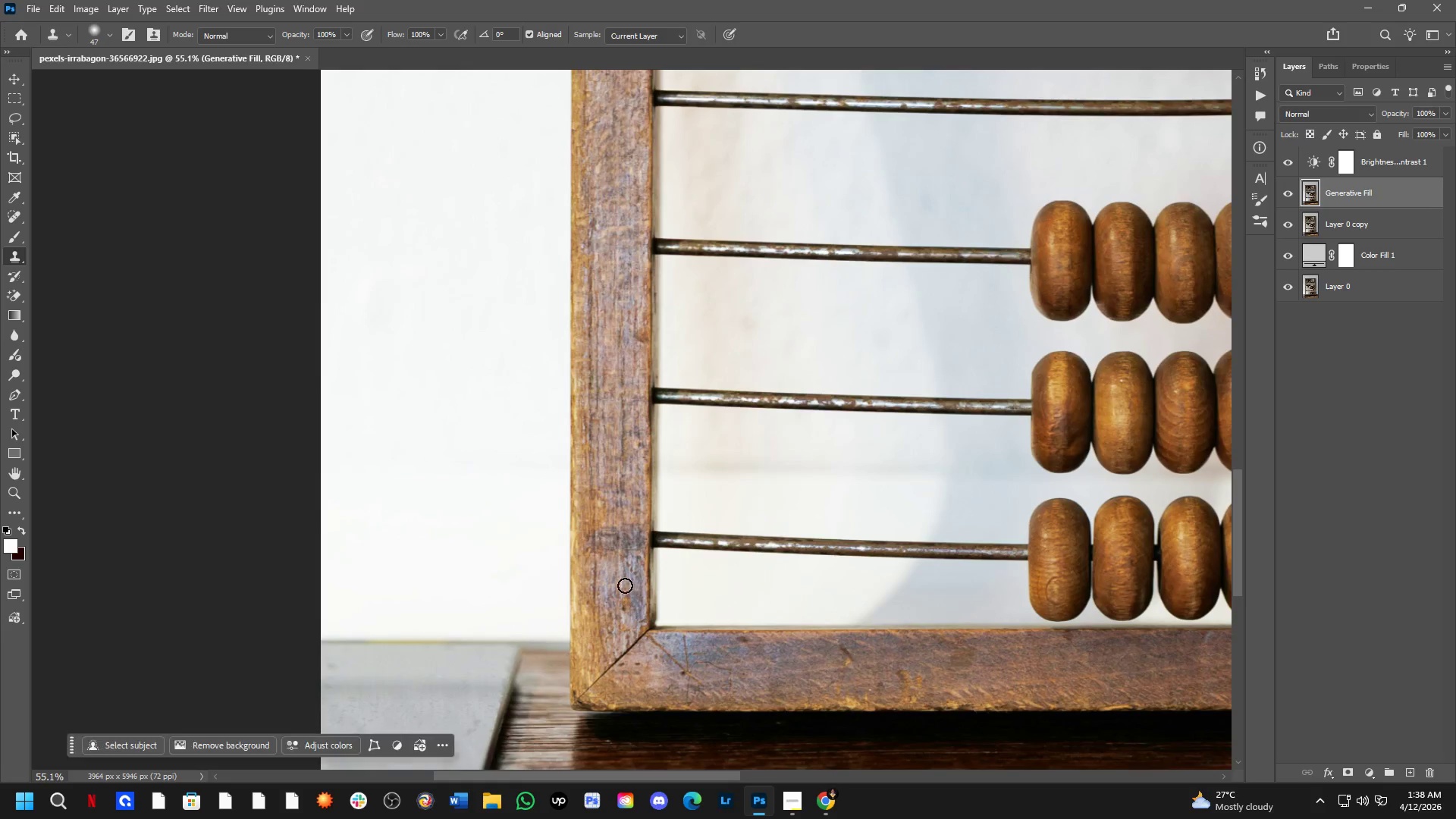 
scroll: coordinate [615, 561], scroll_direction: down, amount: 4.0
 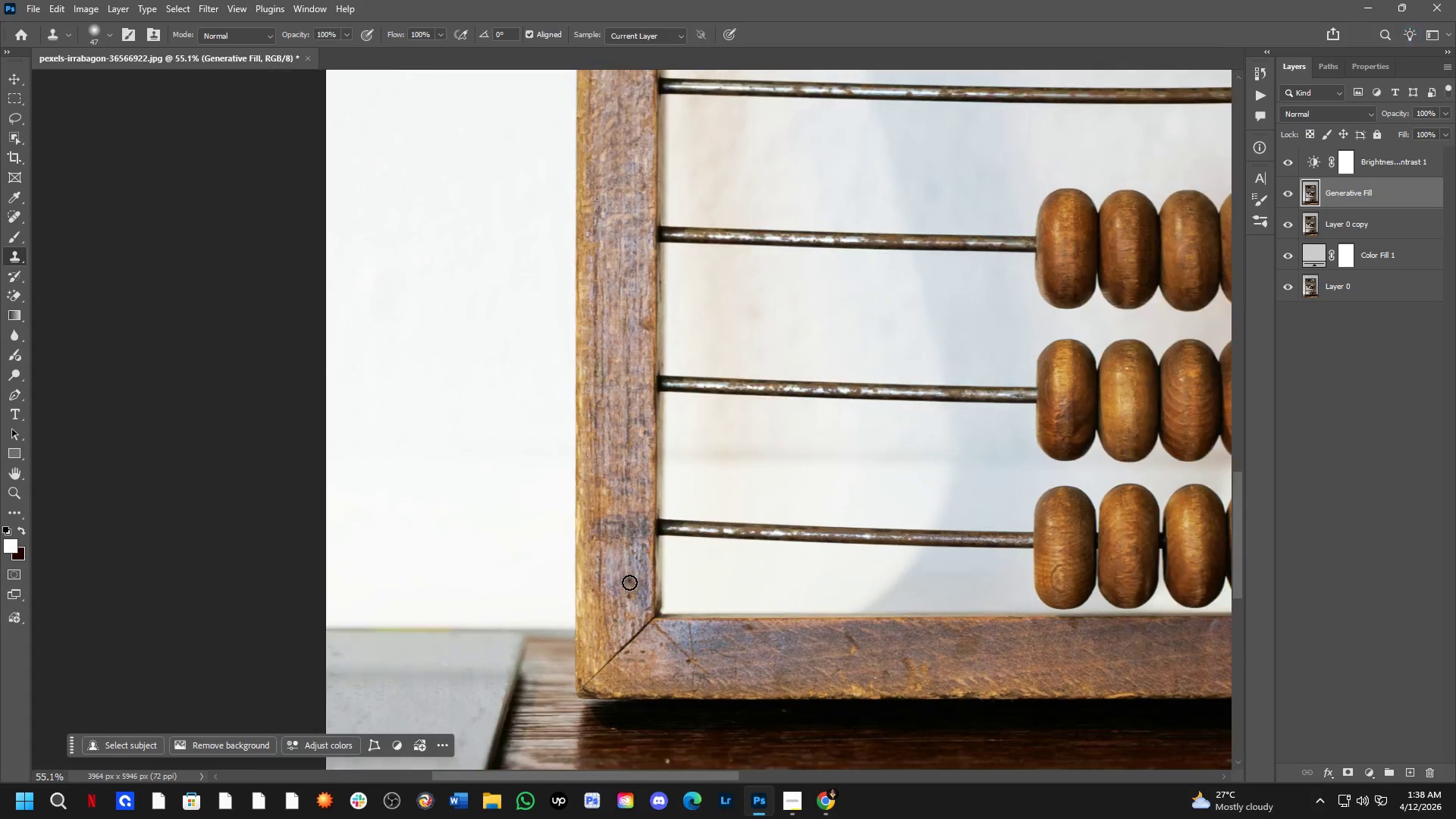 
key(Shift+ShiftLeft)
 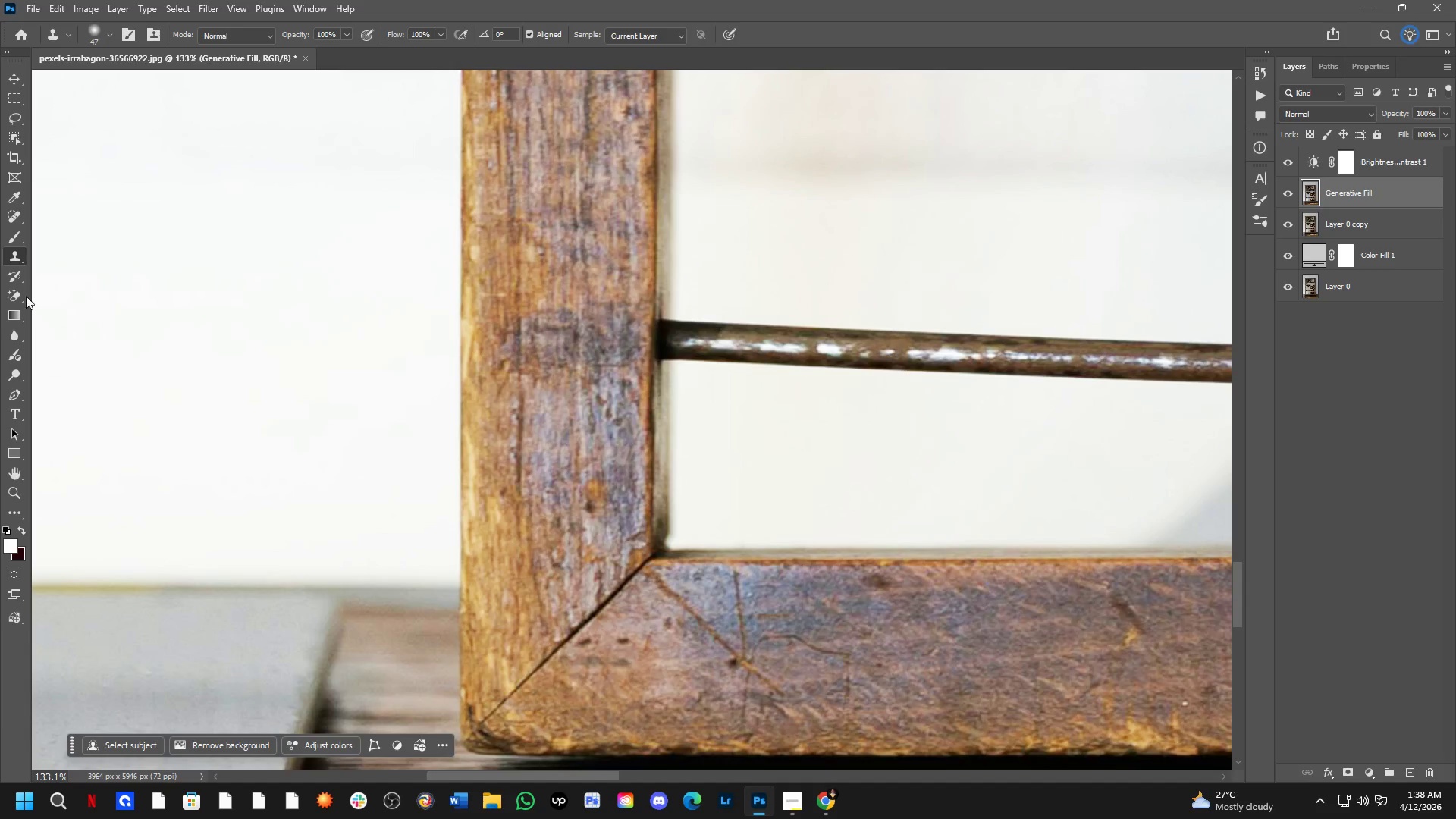 
scroll: coordinate [642, 659], scroll_direction: up, amount: 4.0
 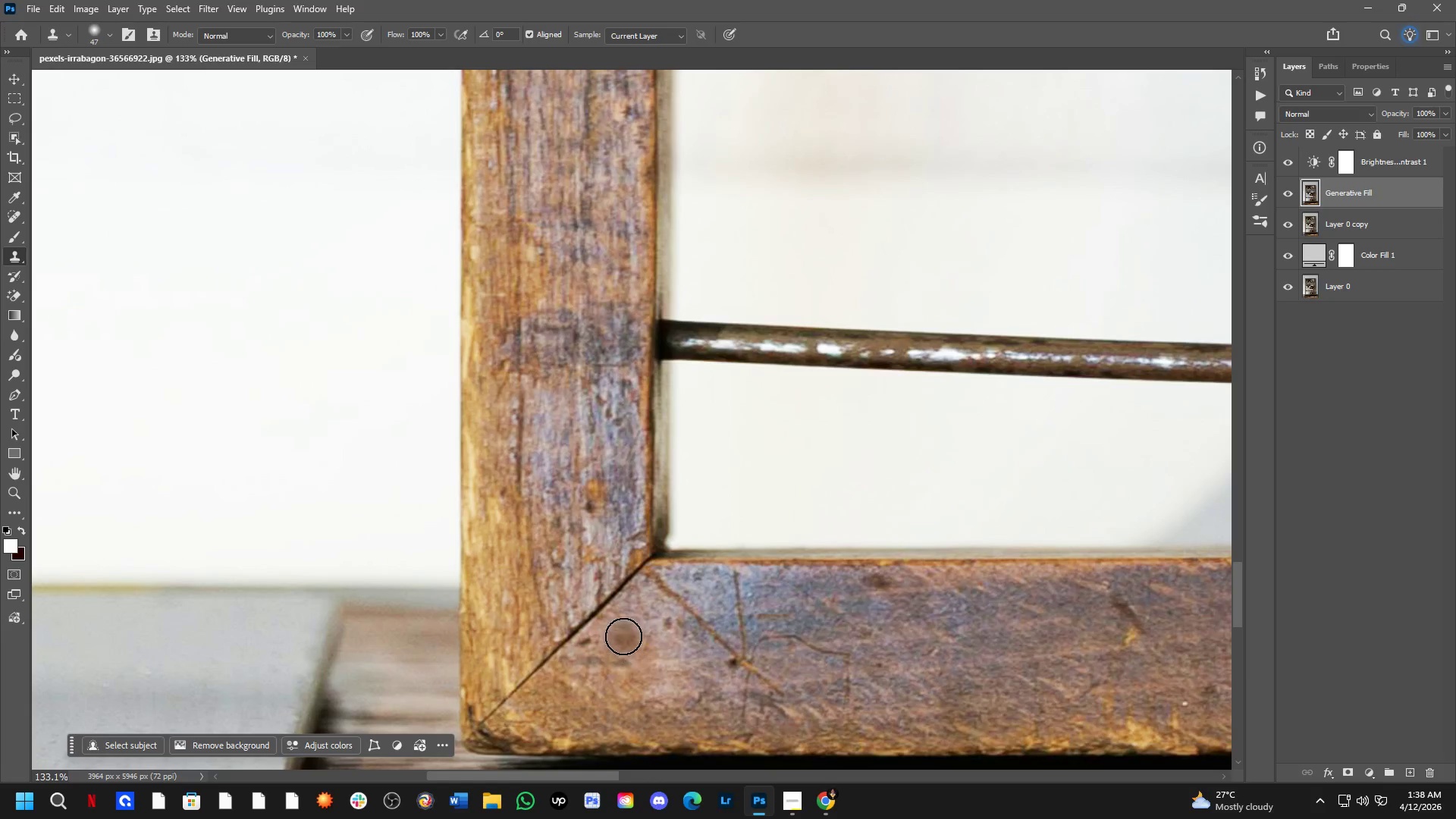 
left_click([16, 209])
 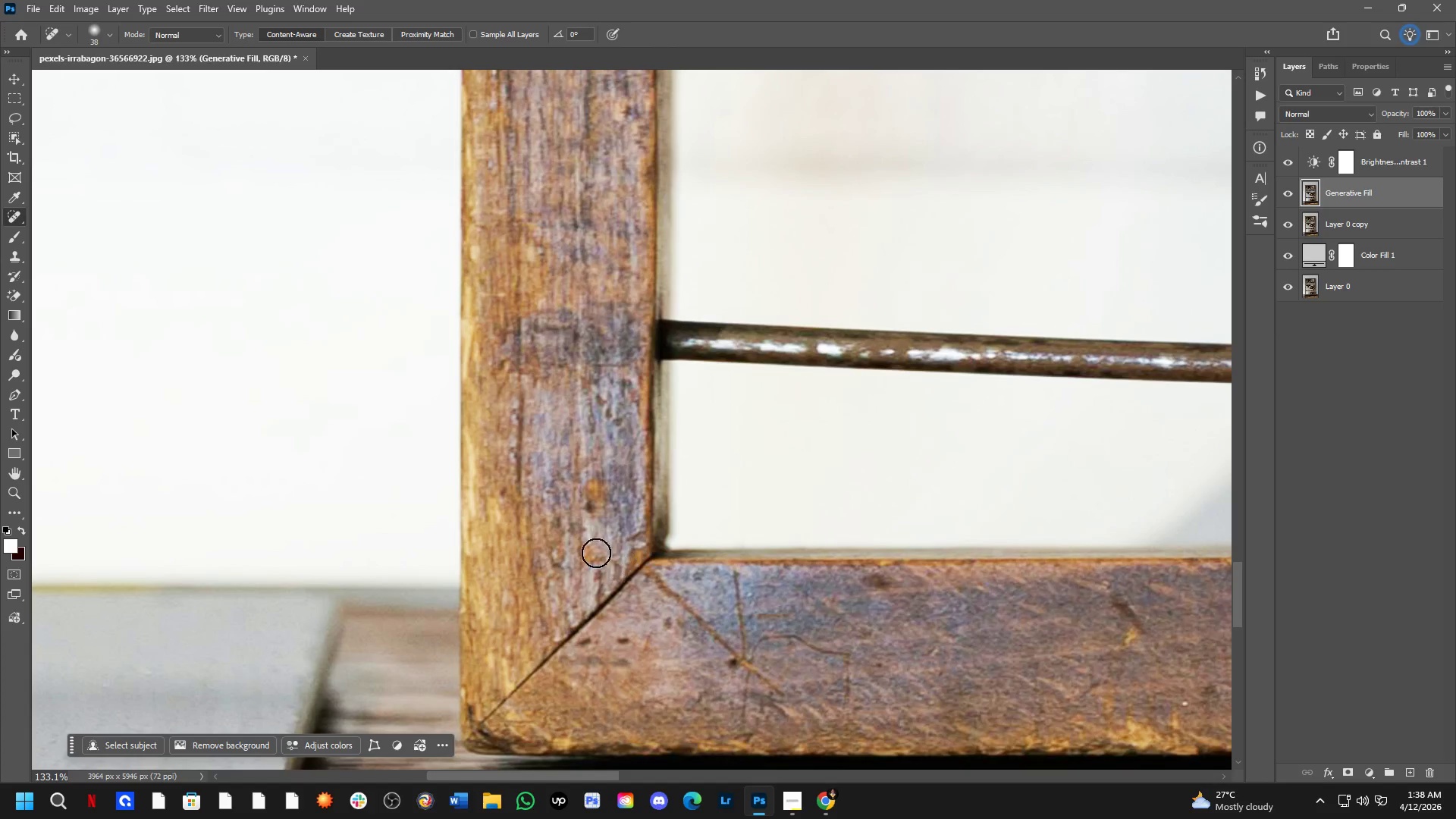 
left_click_drag(start_coordinate=[594, 528], to_coordinate=[598, 475])
 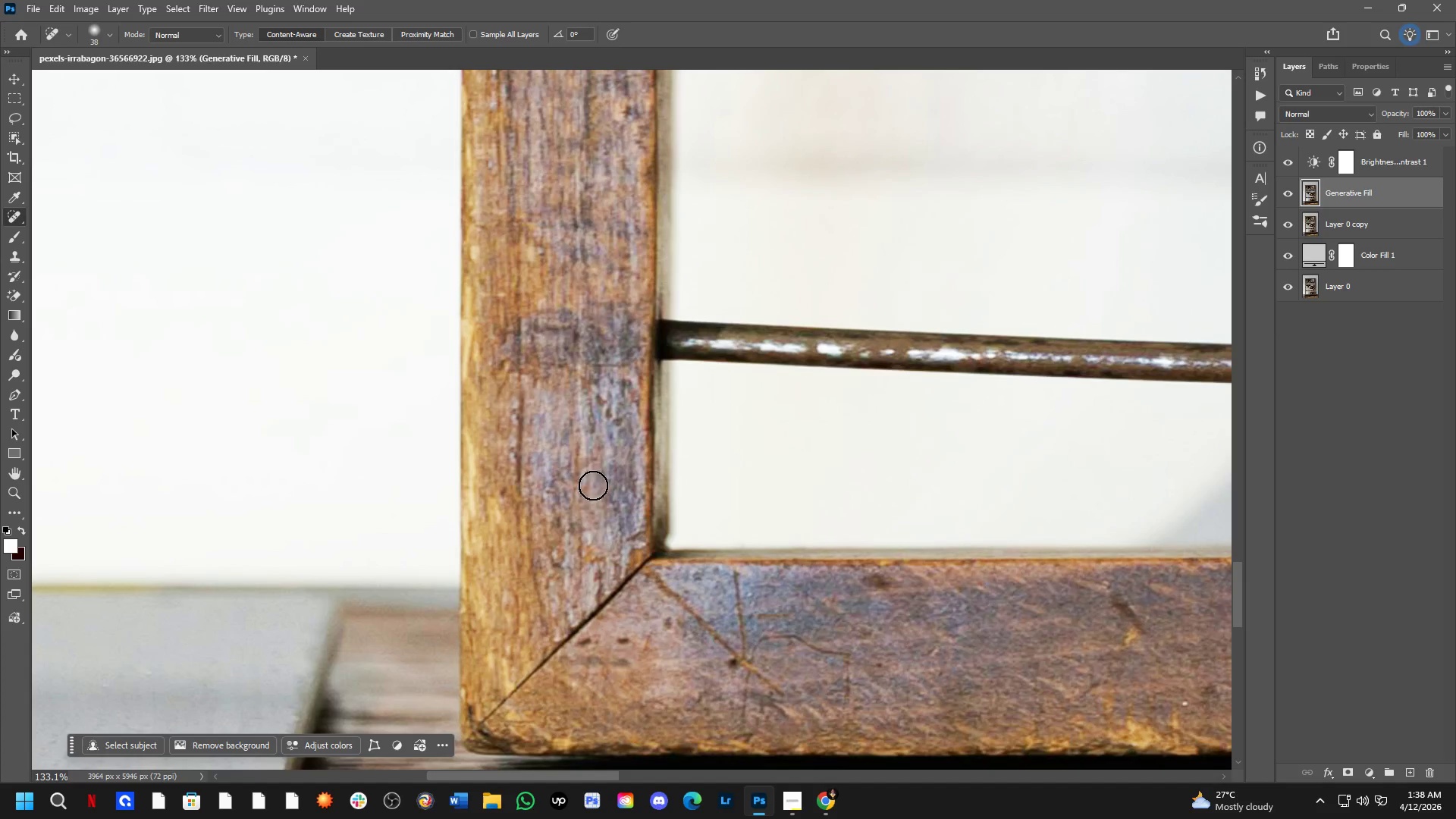 
left_click_drag(start_coordinate=[592, 485], to_coordinate=[588, 522])
 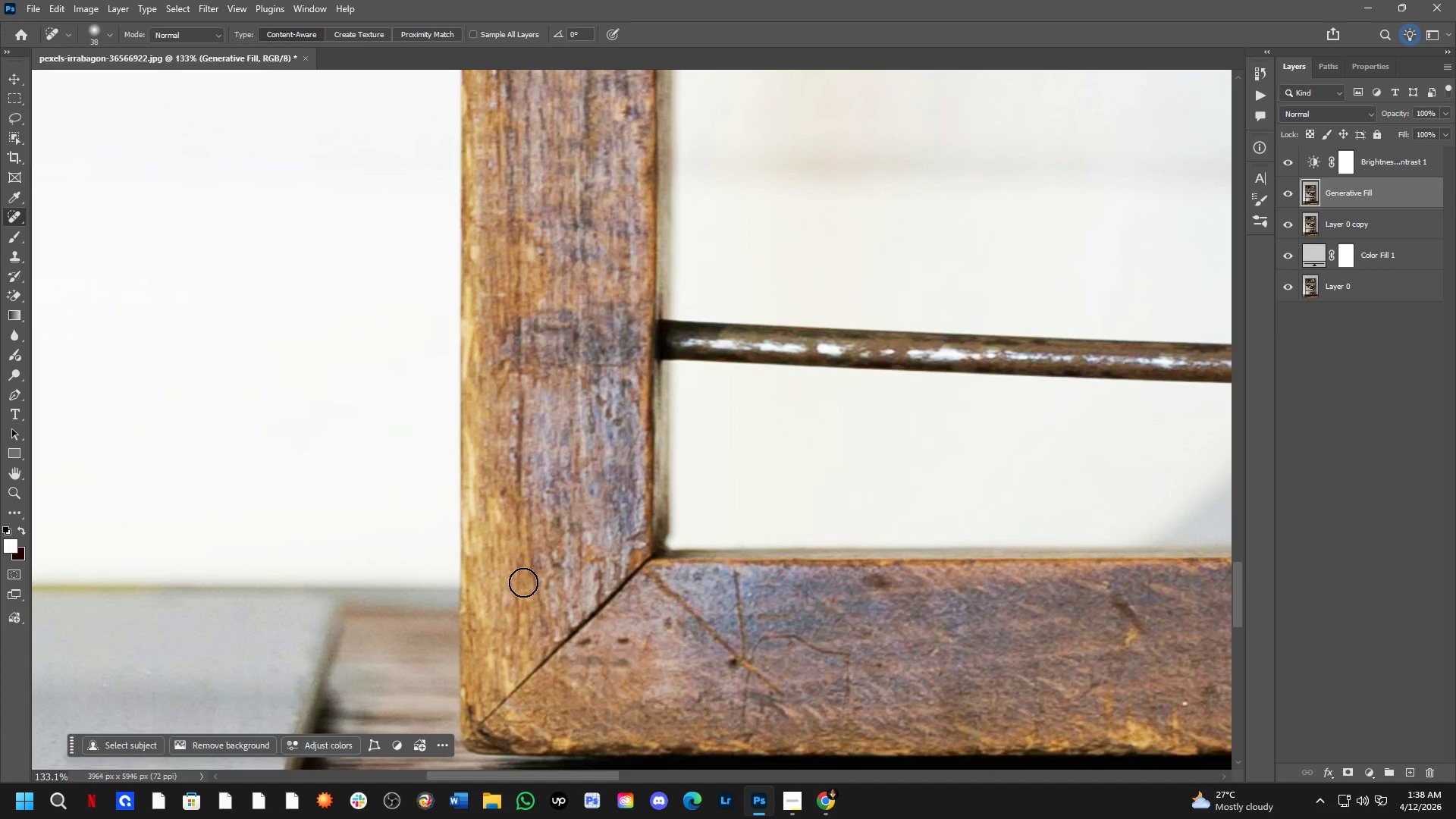 
hold_key(key=Space, duration=0.64)
 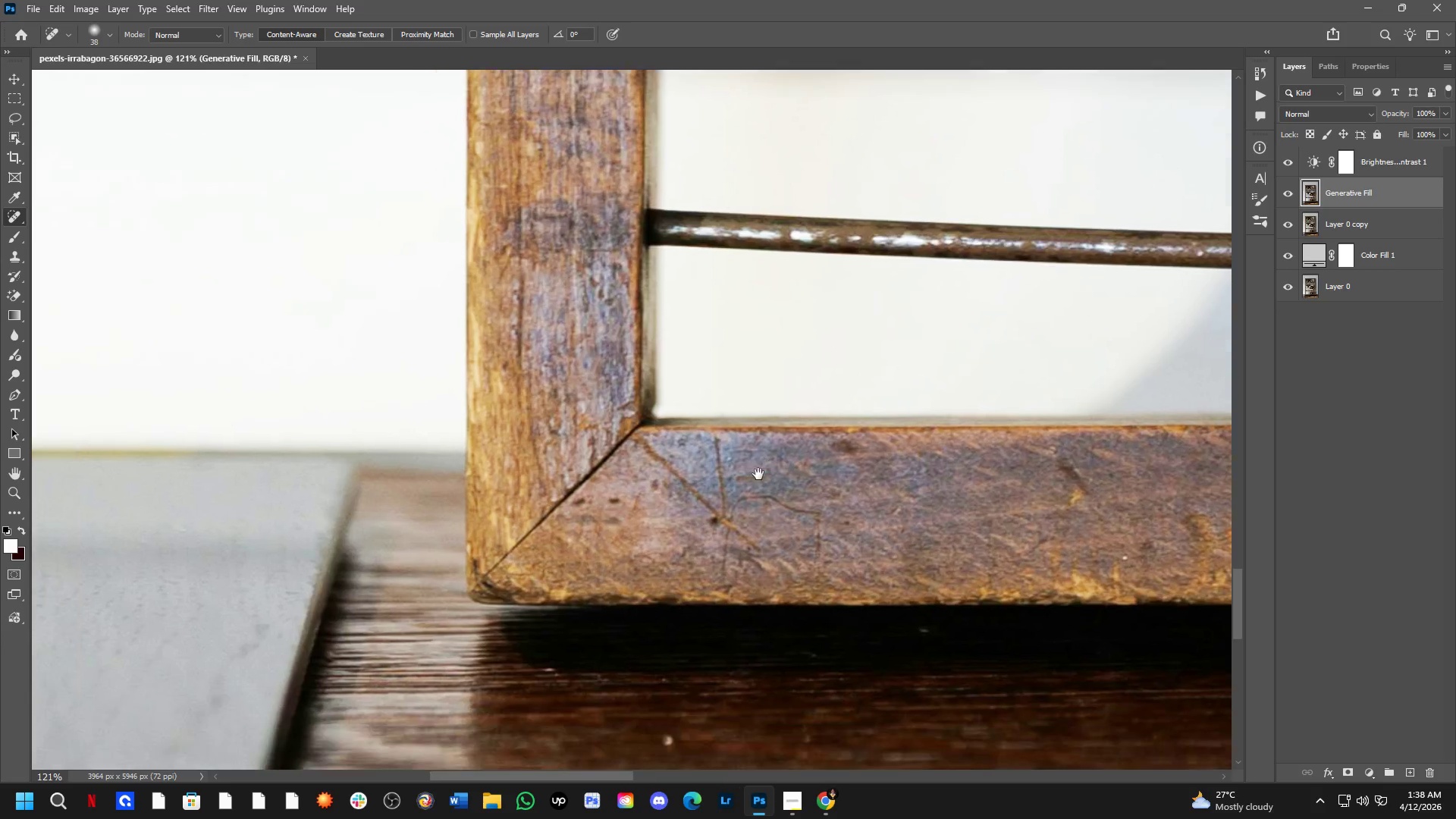 
left_click_drag(start_coordinate=[756, 614], to_coordinate=[759, 474])
 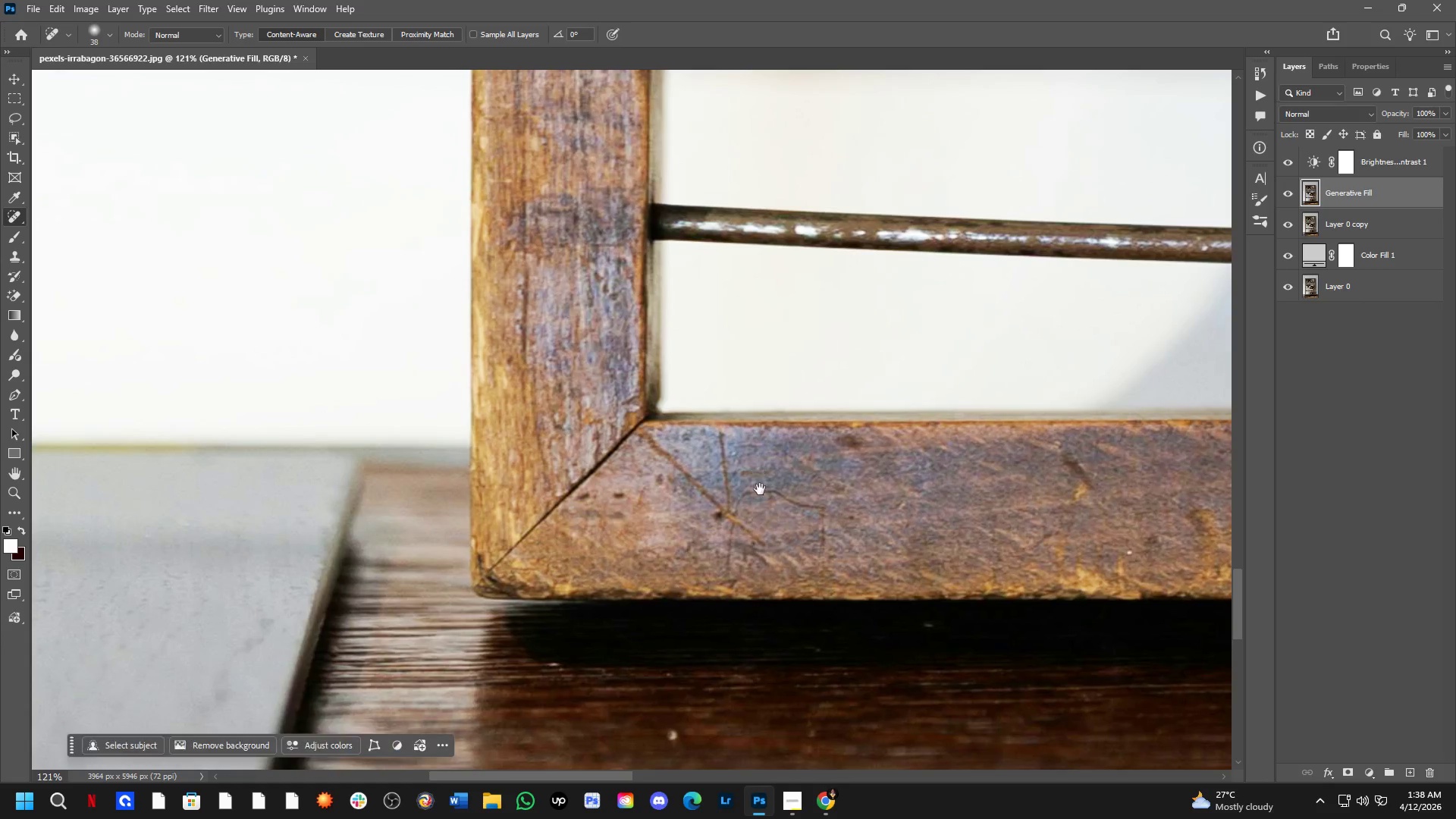 
scroll: coordinate [536, 587], scroll_direction: down, amount: 1.0
 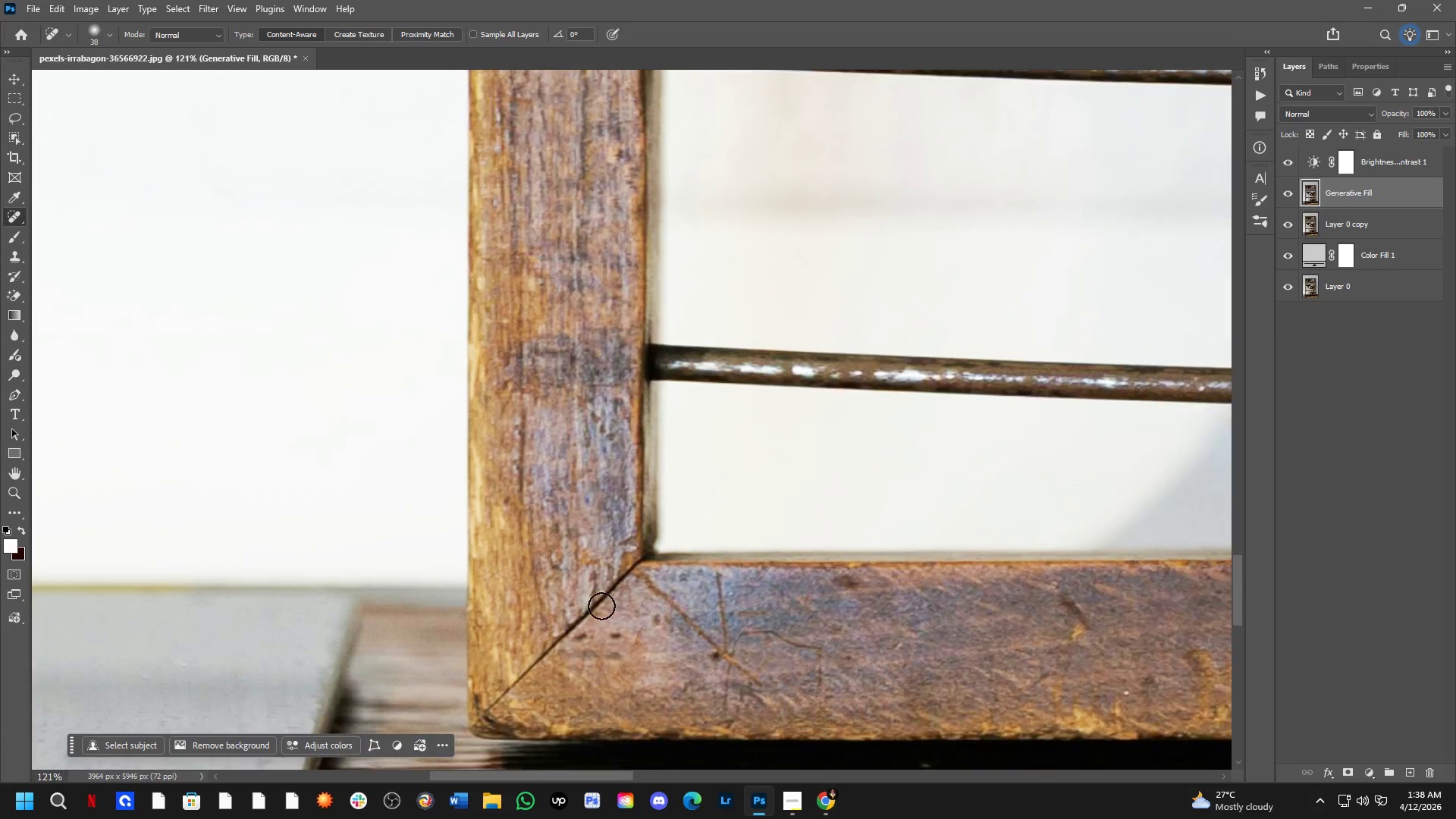 
hold_key(key=Space, duration=0.61)
 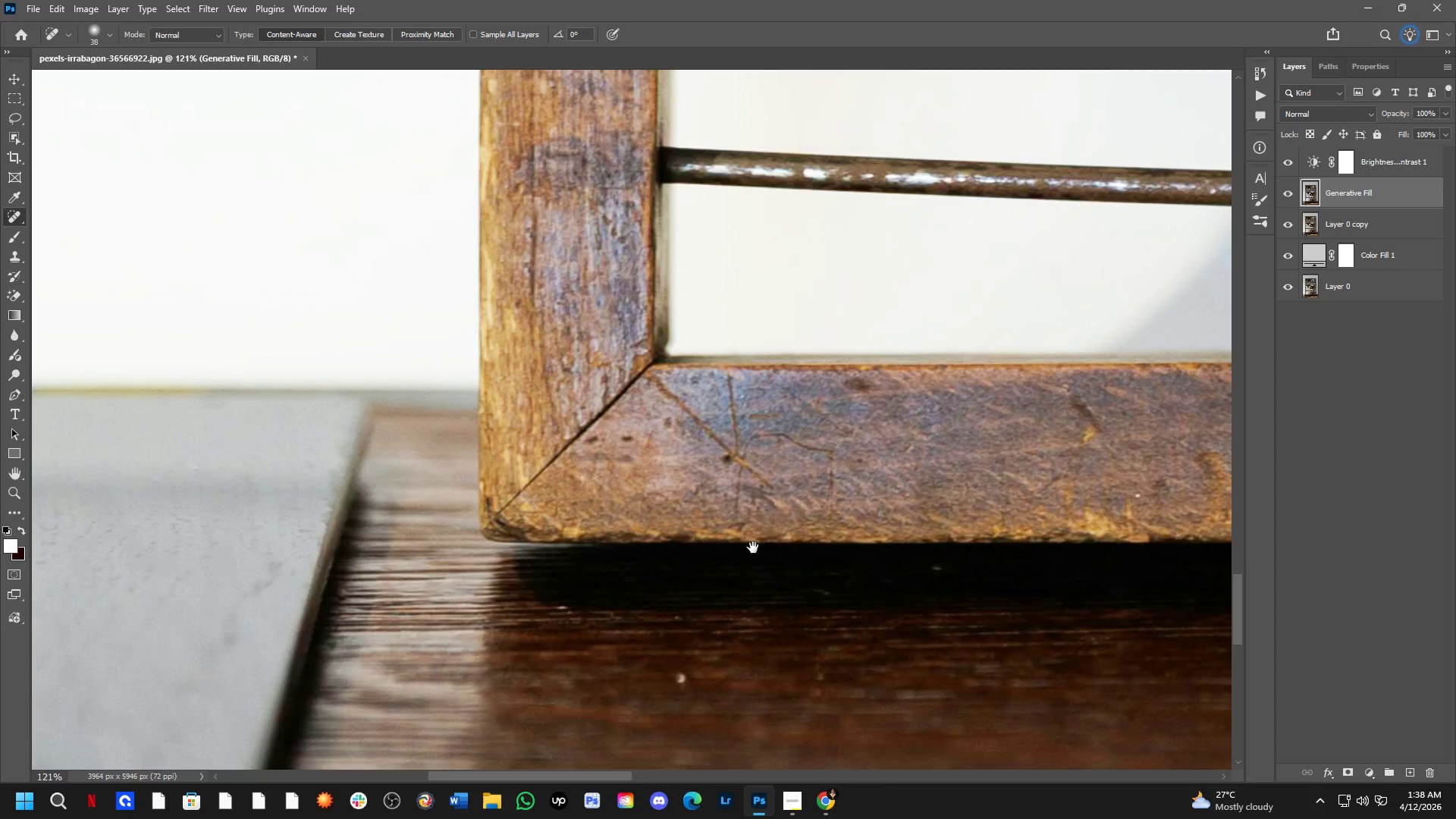 
left_click_drag(start_coordinate=[752, 551], to_coordinate=[758, 507])
 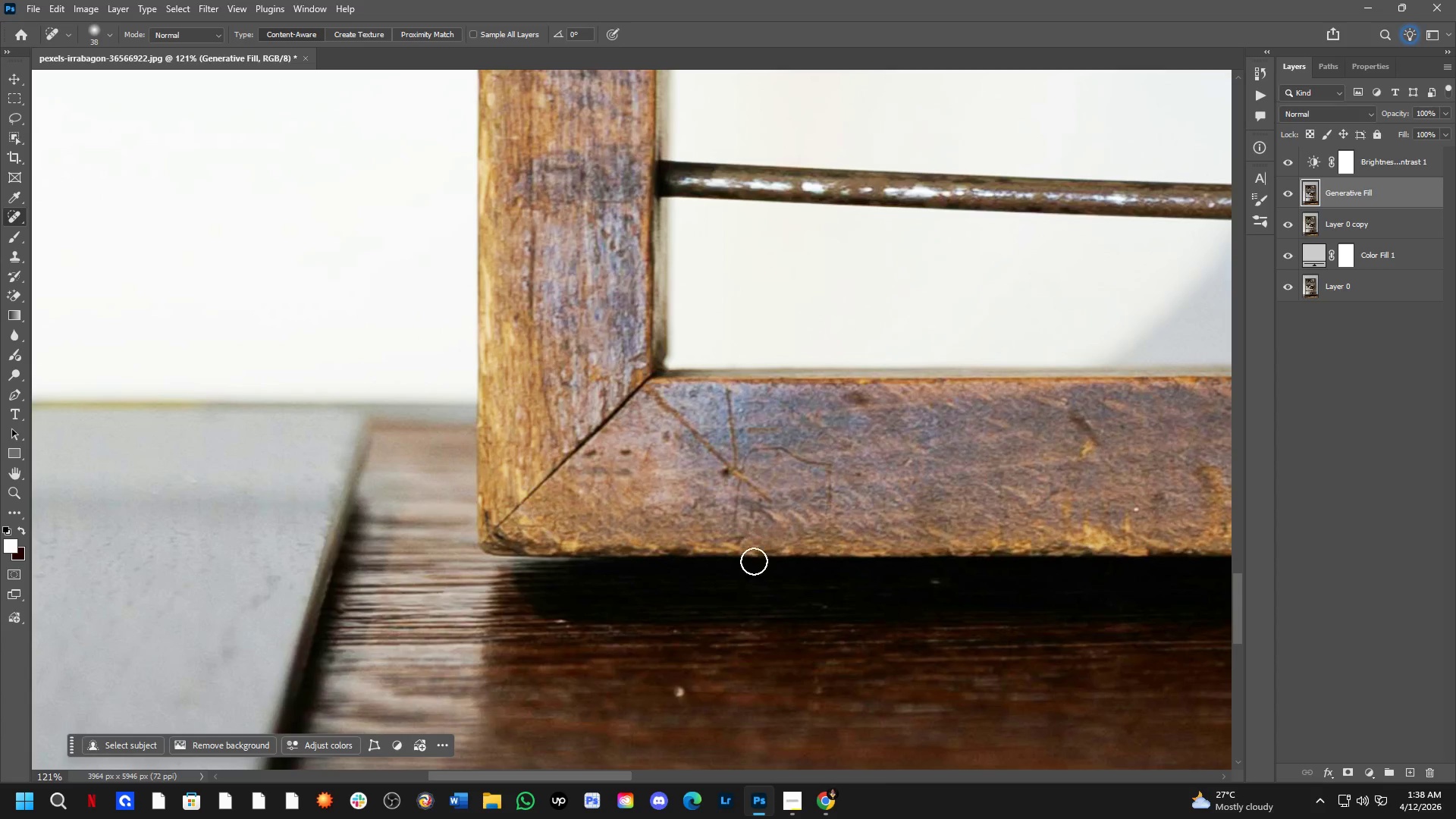 
hold_key(key=Space, duration=0.77)
 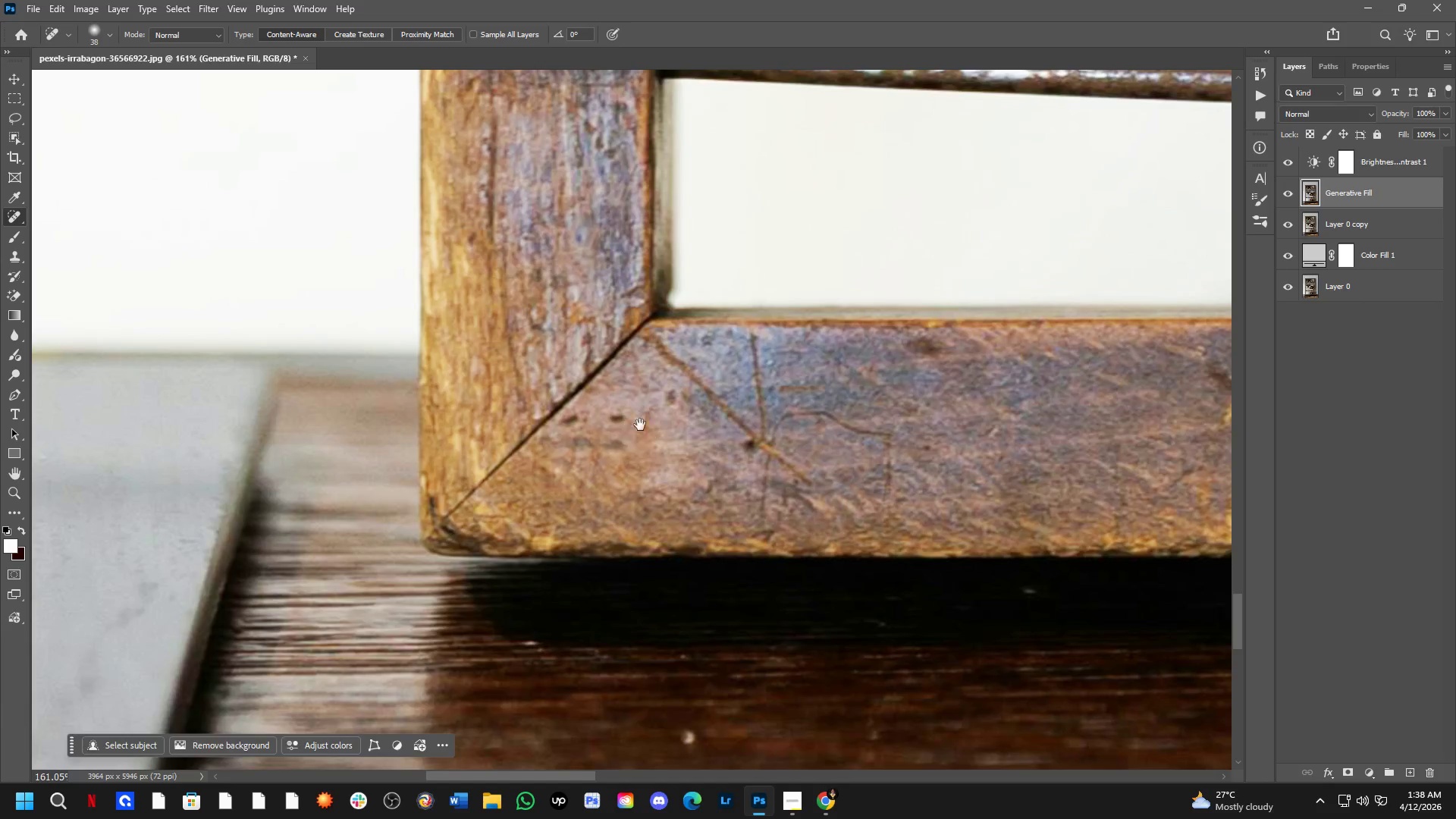 
left_click_drag(start_coordinate=[751, 565], to_coordinate=[755, 540])
 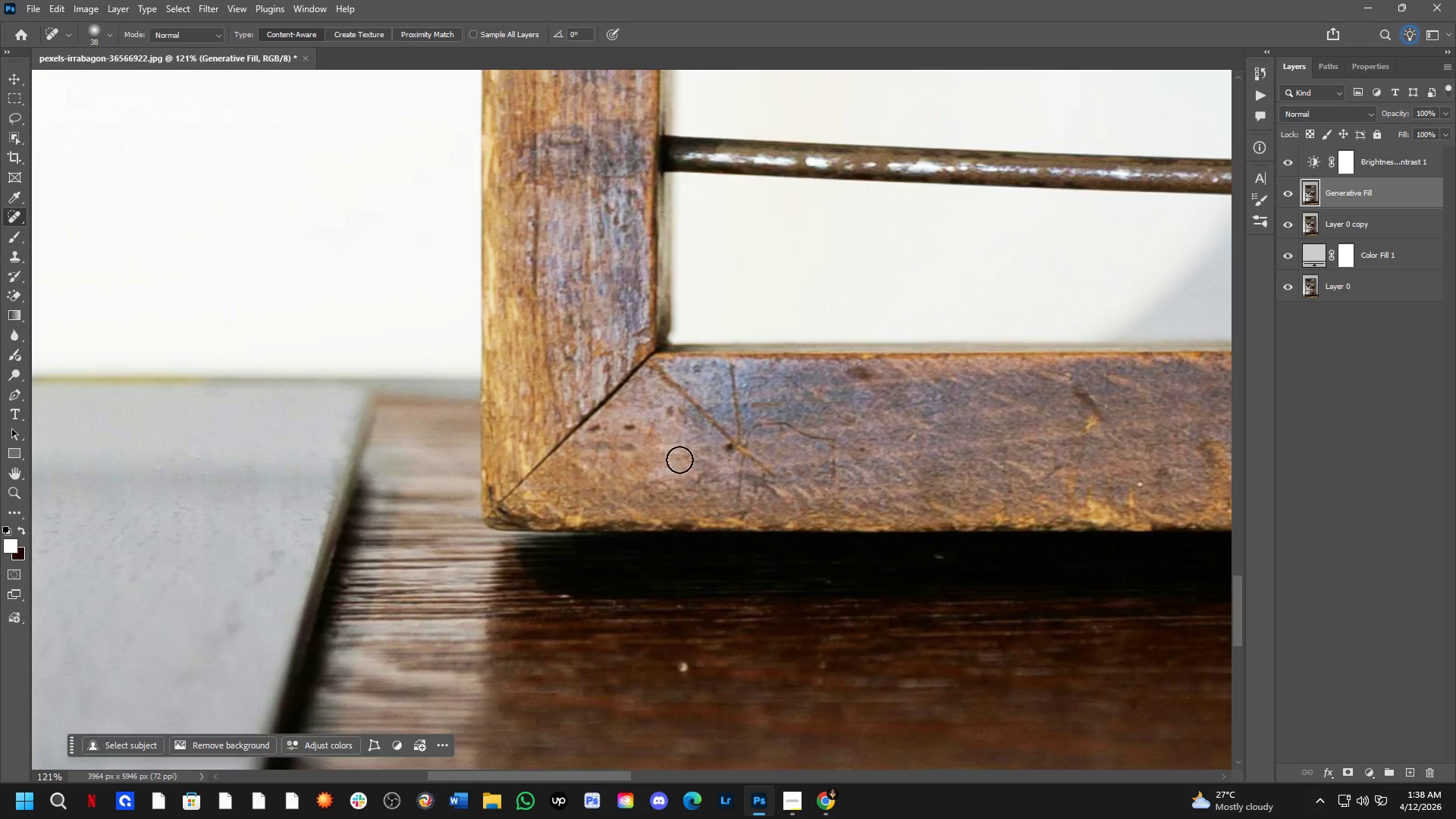 
hold_key(key=Space, duration=0.58)
 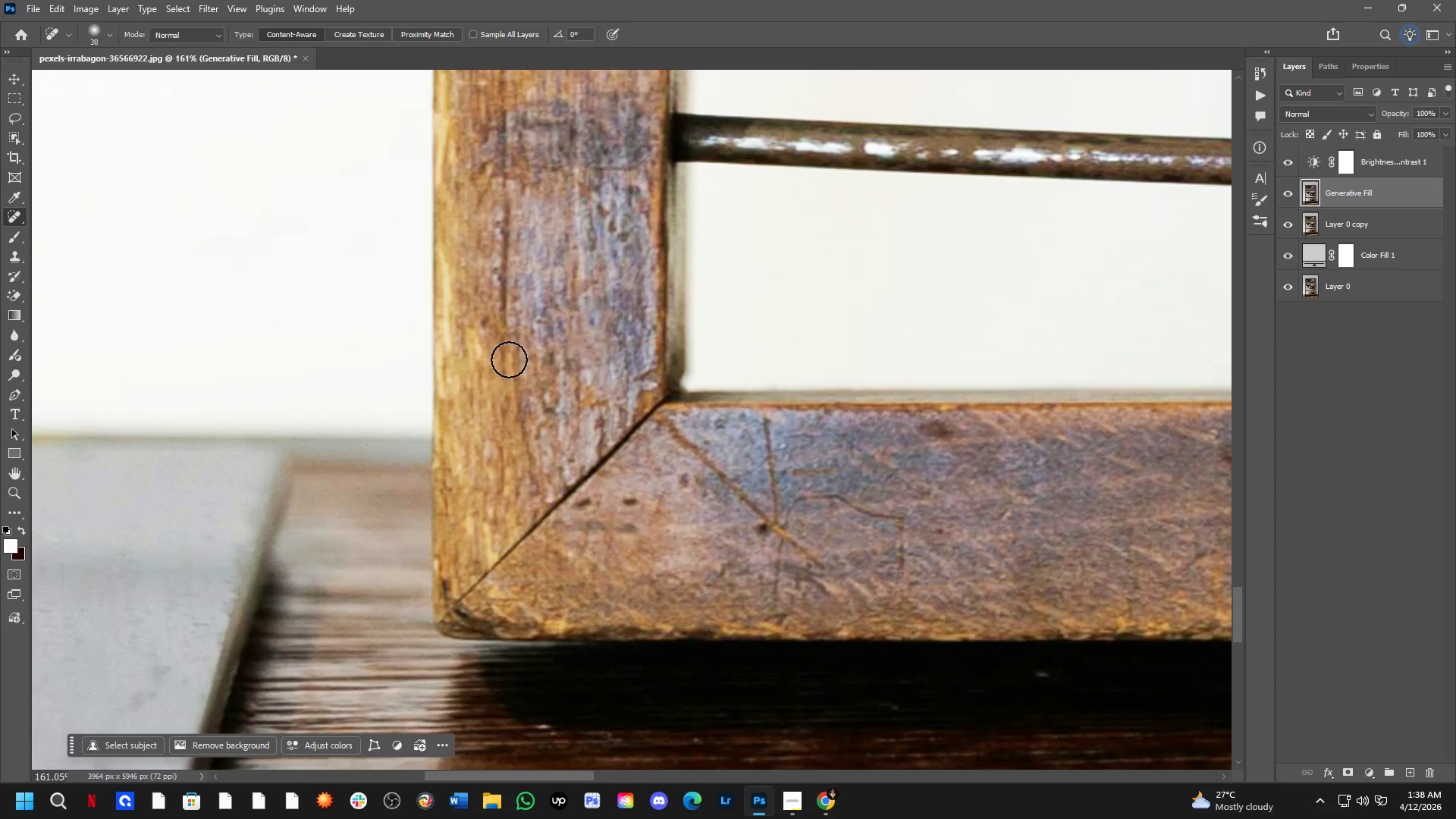 
left_click_drag(start_coordinate=[640, 425], to_coordinate=[653, 508])
 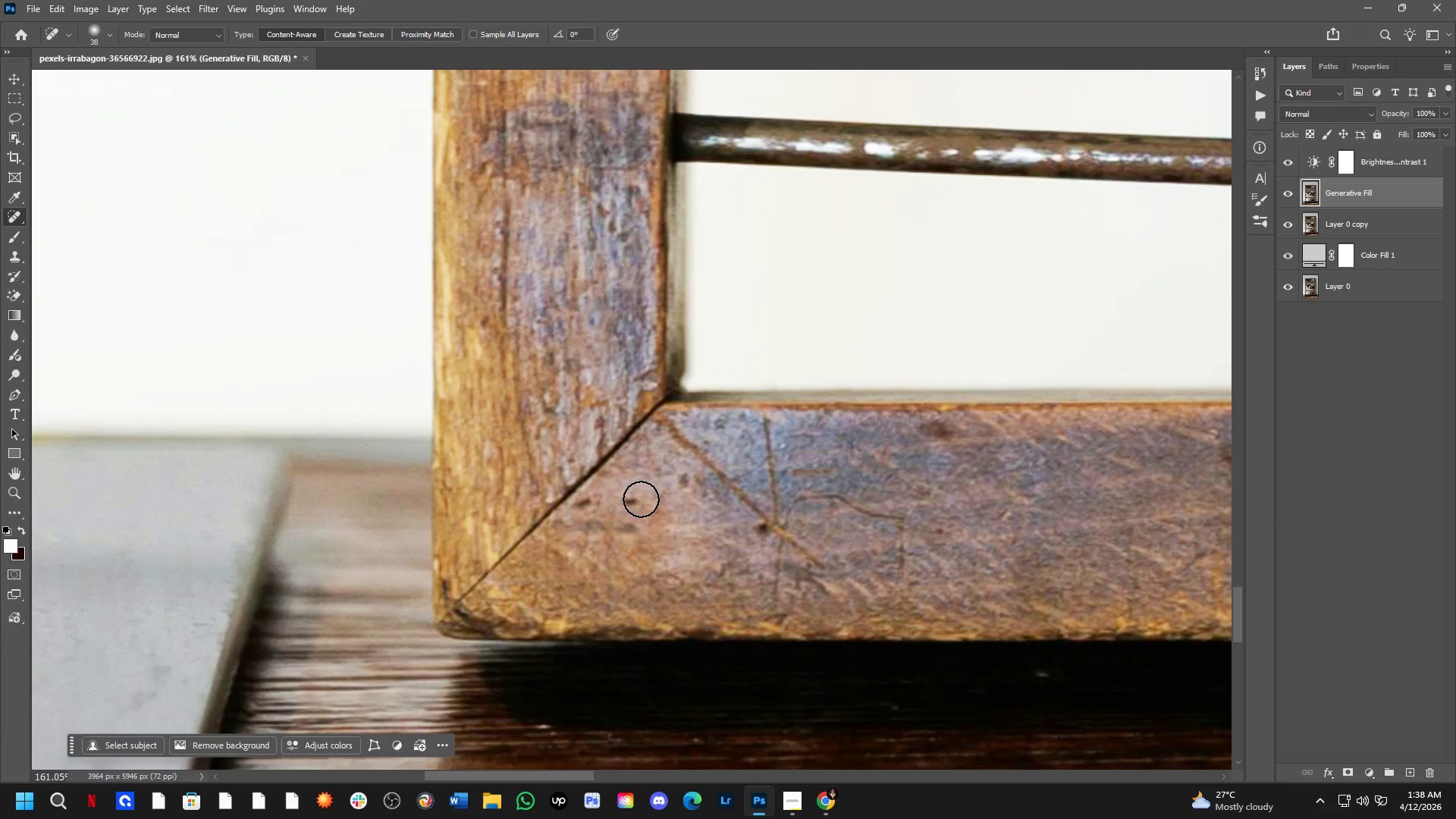 
scroll: coordinate [660, 451], scroll_direction: up, amount: 3.0
 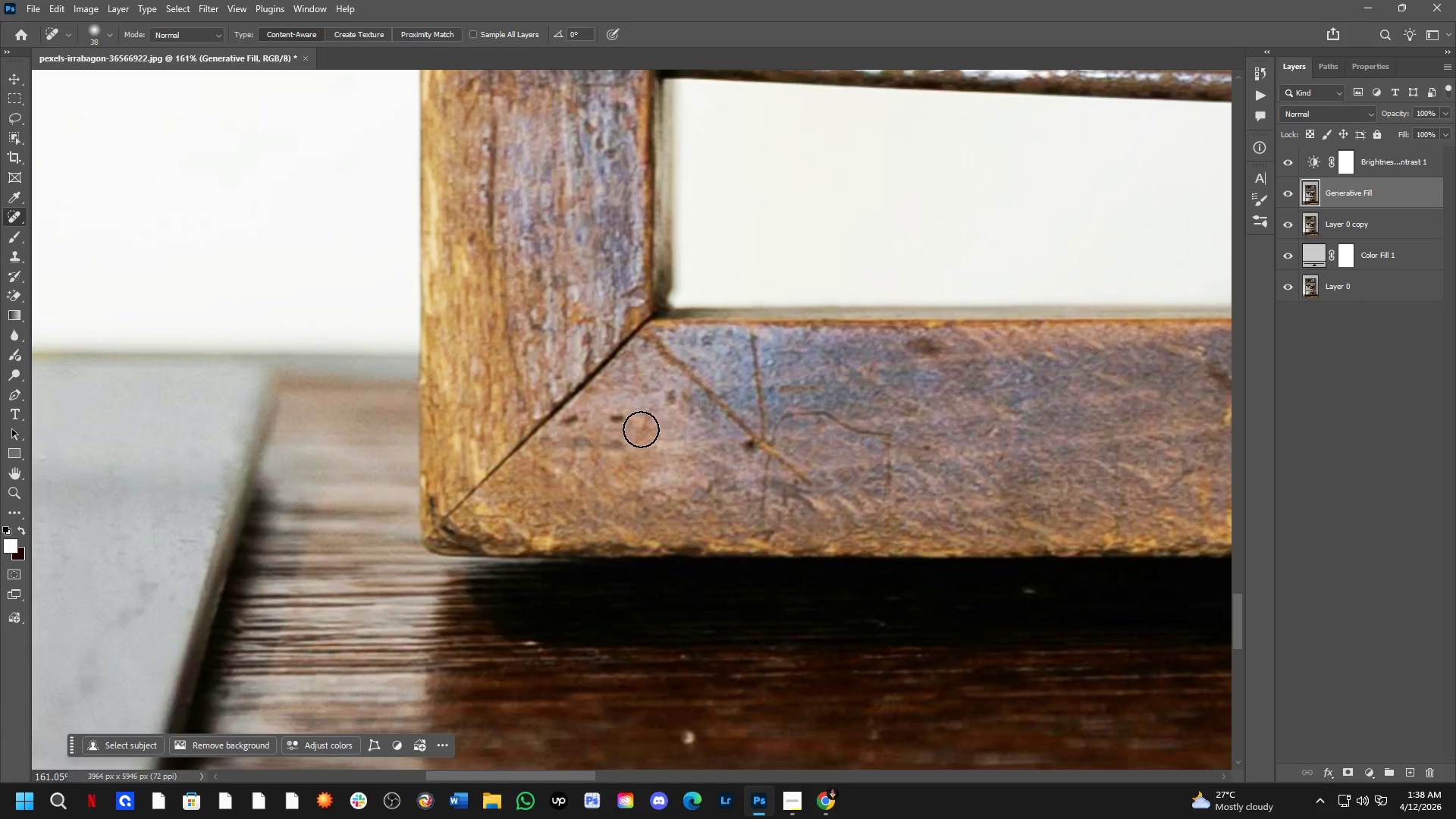 
hold_key(key=Space, duration=5.55)
 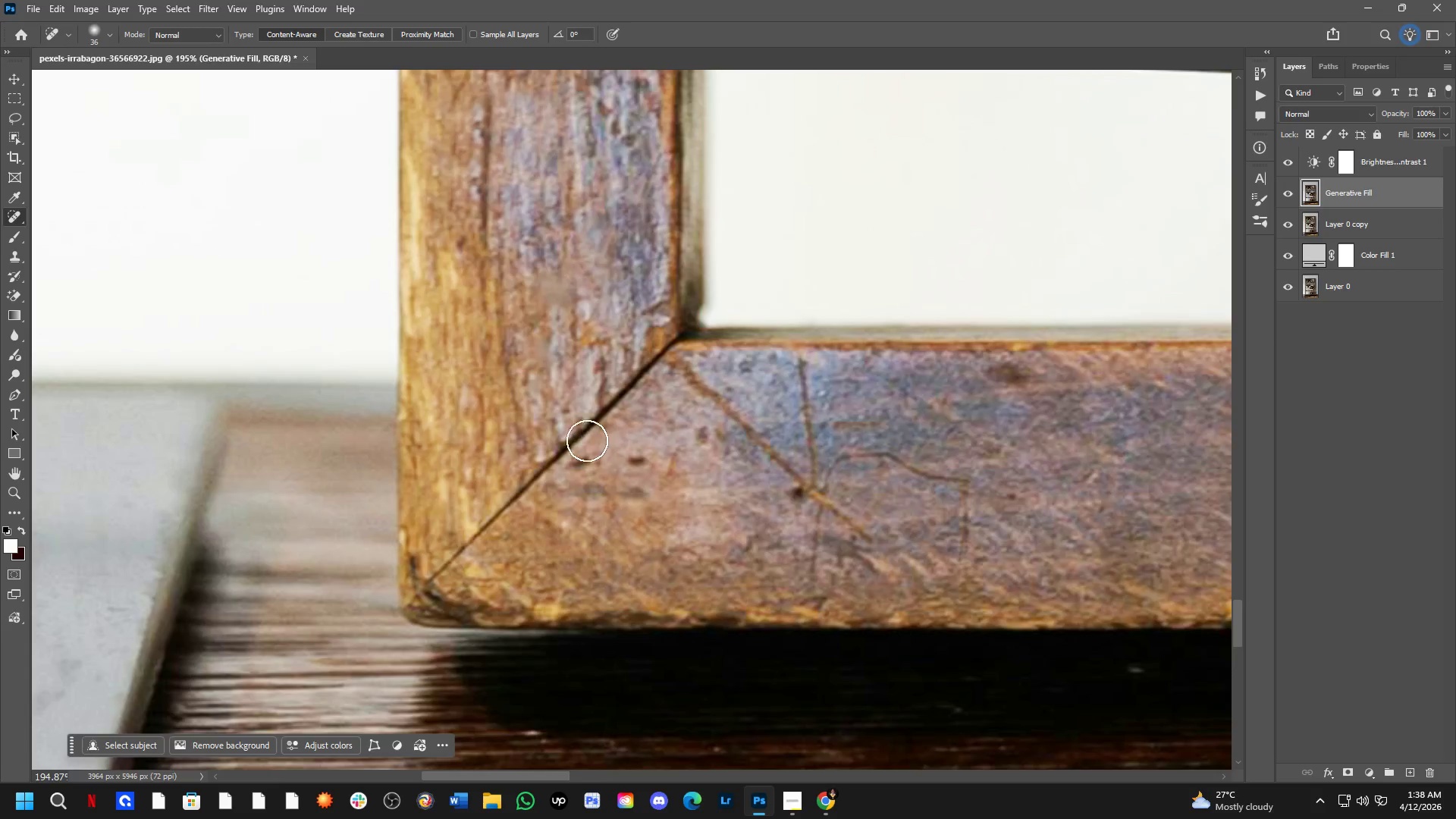 
hold_key(key=AltLeft, duration=0.41)
 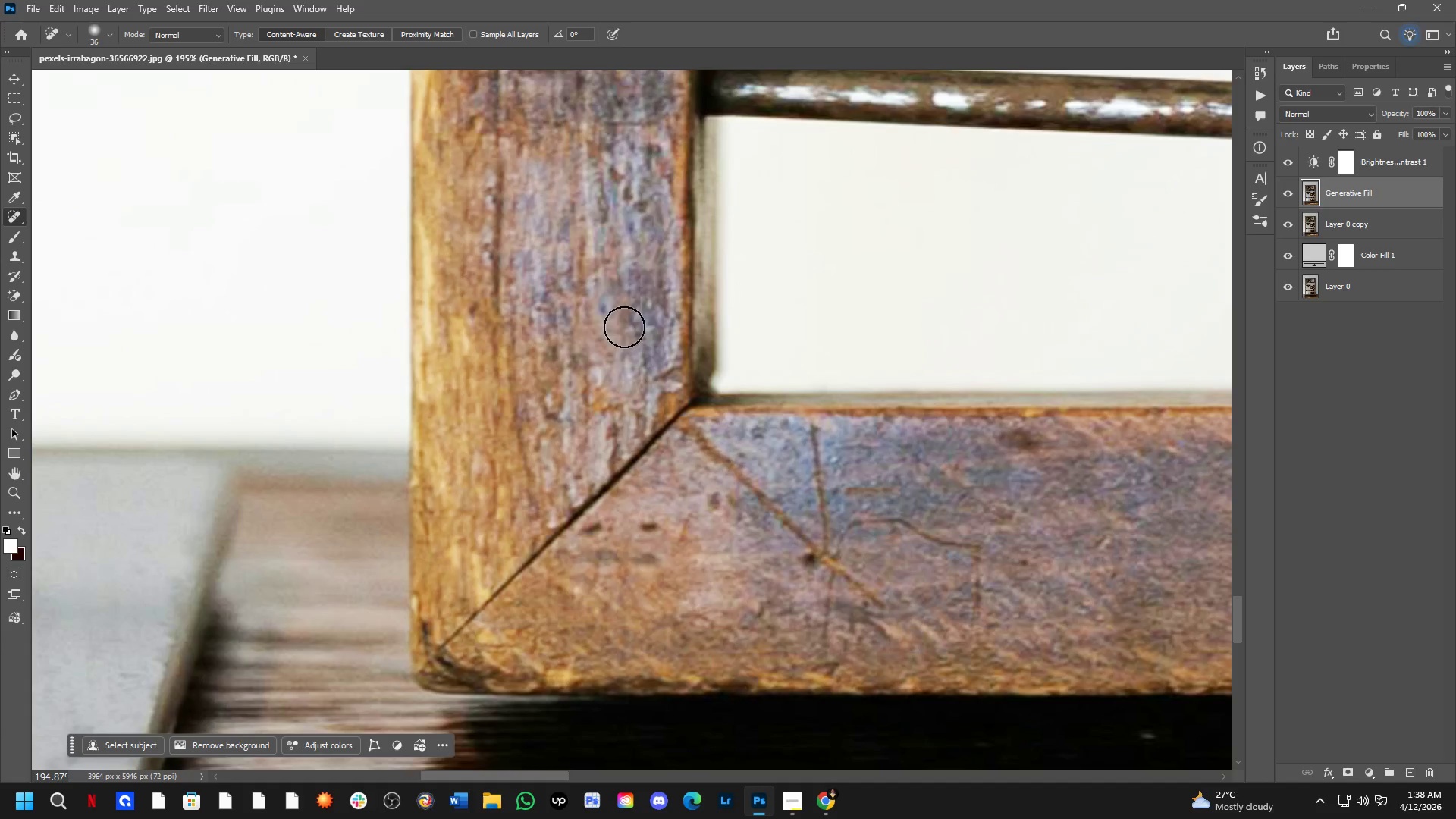 
scroll: coordinate [546, 389], scroll_direction: up, amount: 2.0
 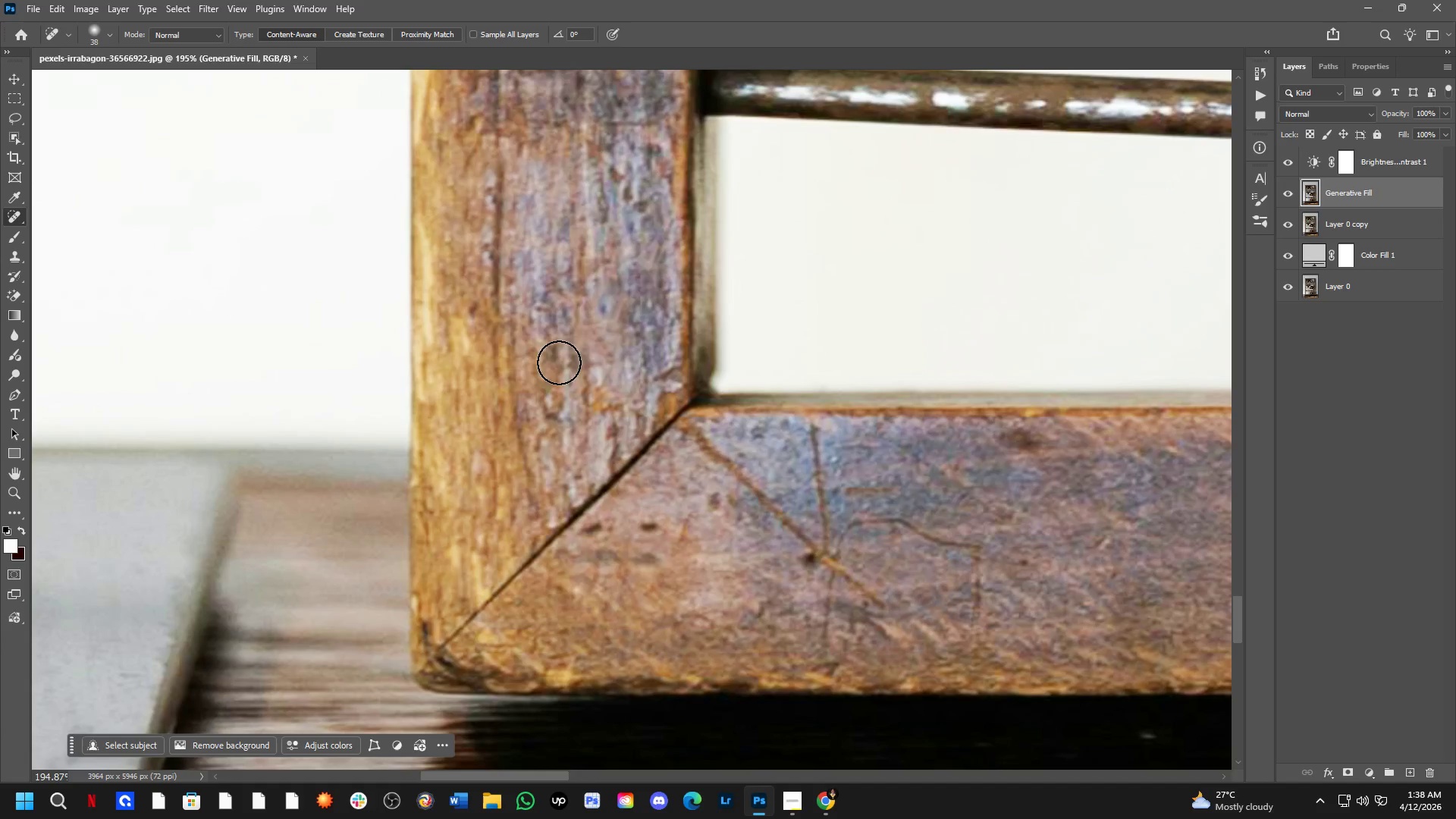 
hold_key(key=AltLeft, duration=0.77)
 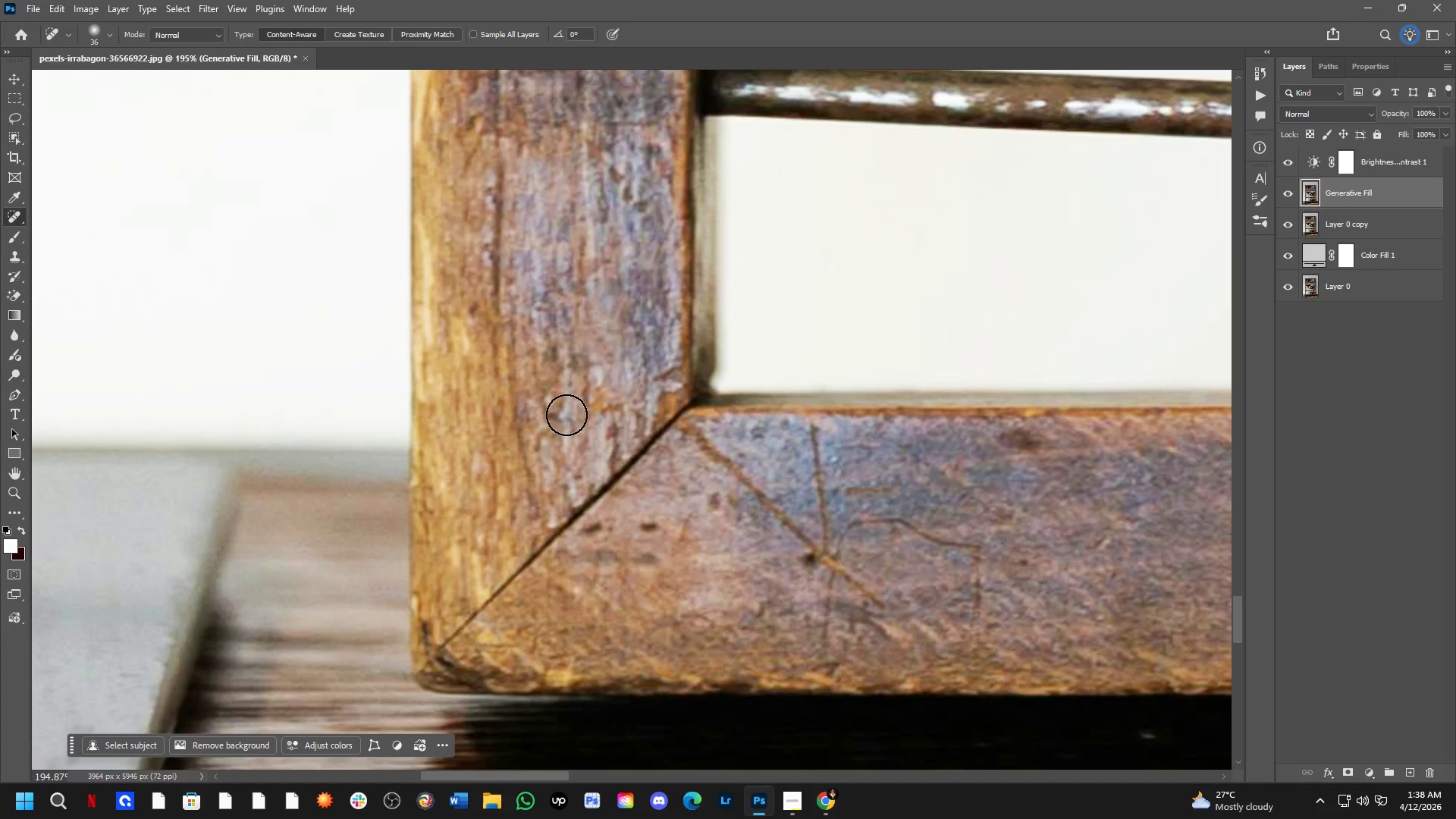 
left_click_drag(start_coordinate=[574, 359], to_coordinate=[563, 358])
 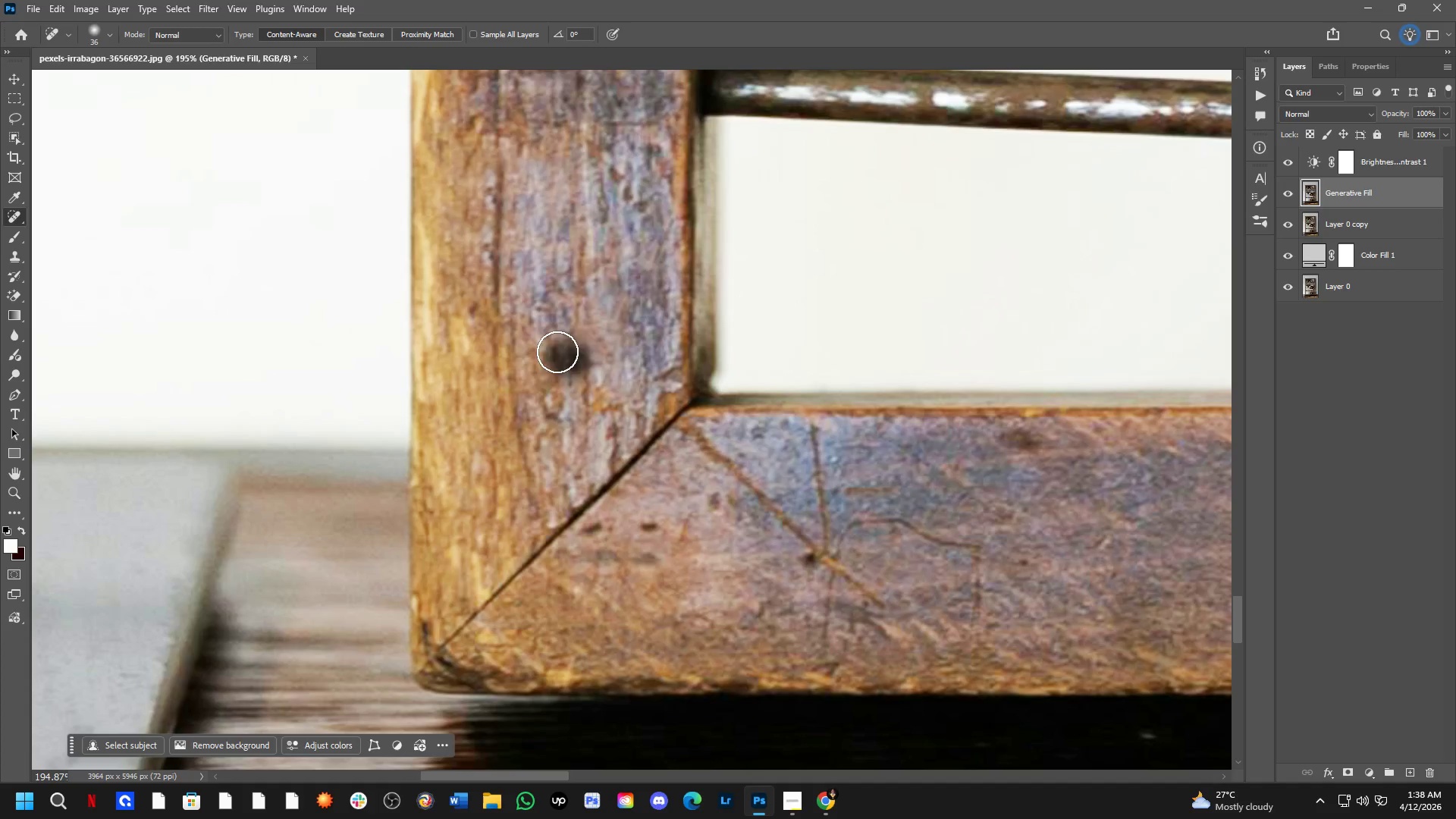 
left_click_drag(start_coordinate=[557, 351], to_coordinate=[557, 376])
 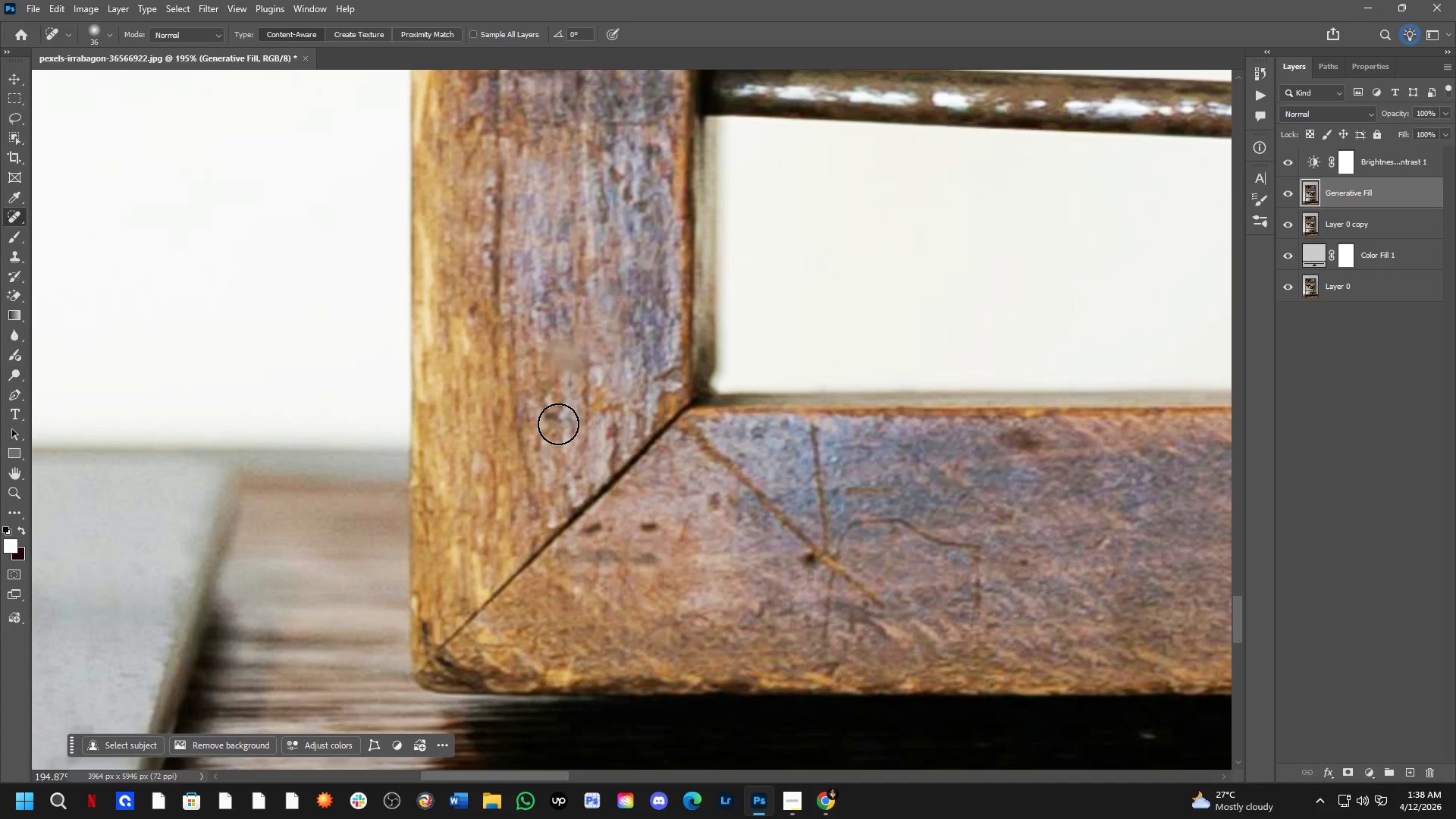 
left_click_drag(start_coordinate=[557, 422], to_coordinate=[549, 429])
 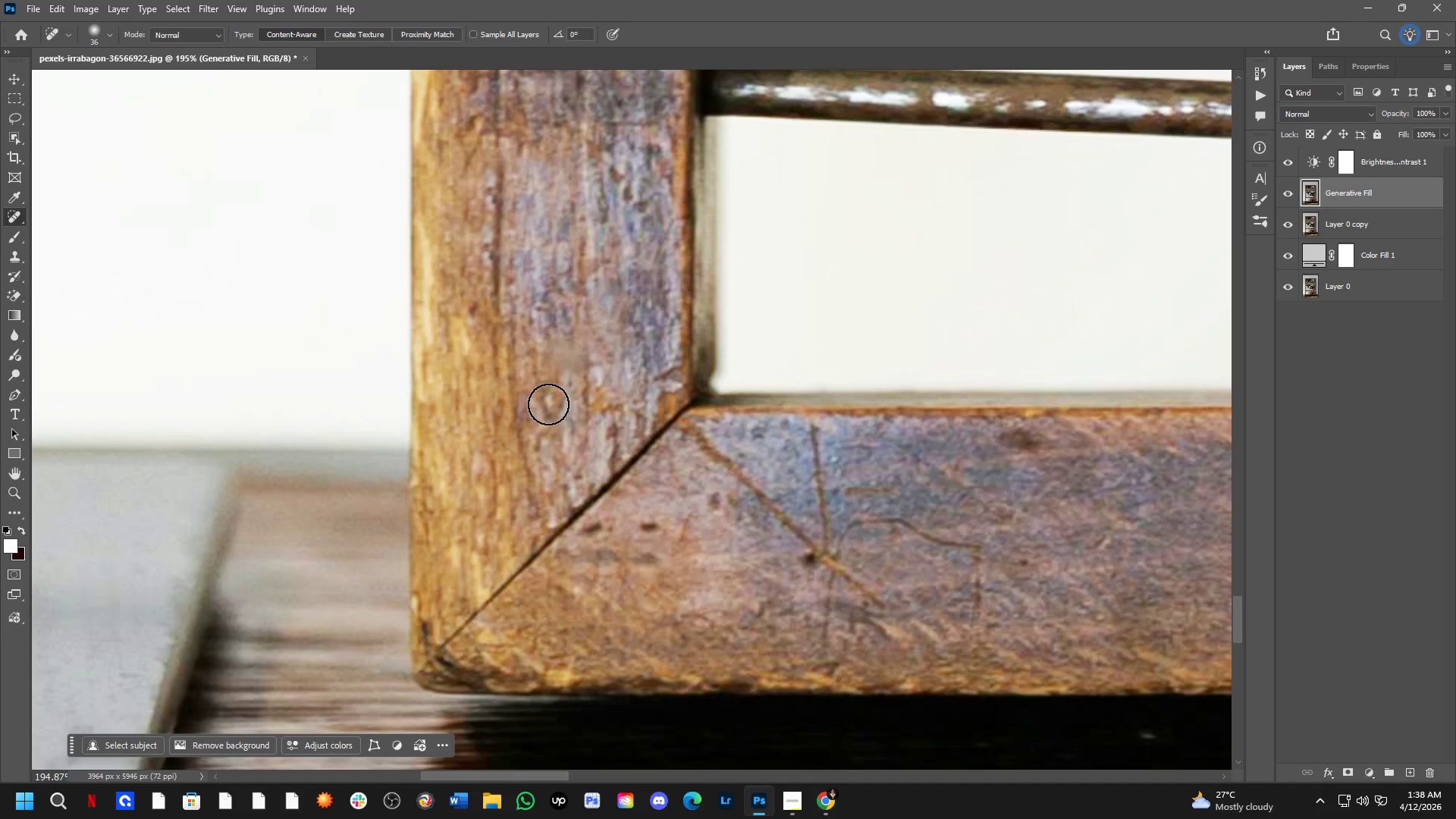 
left_click_drag(start_coordinate=[549, 407], to_coordinate=[548, 431])
 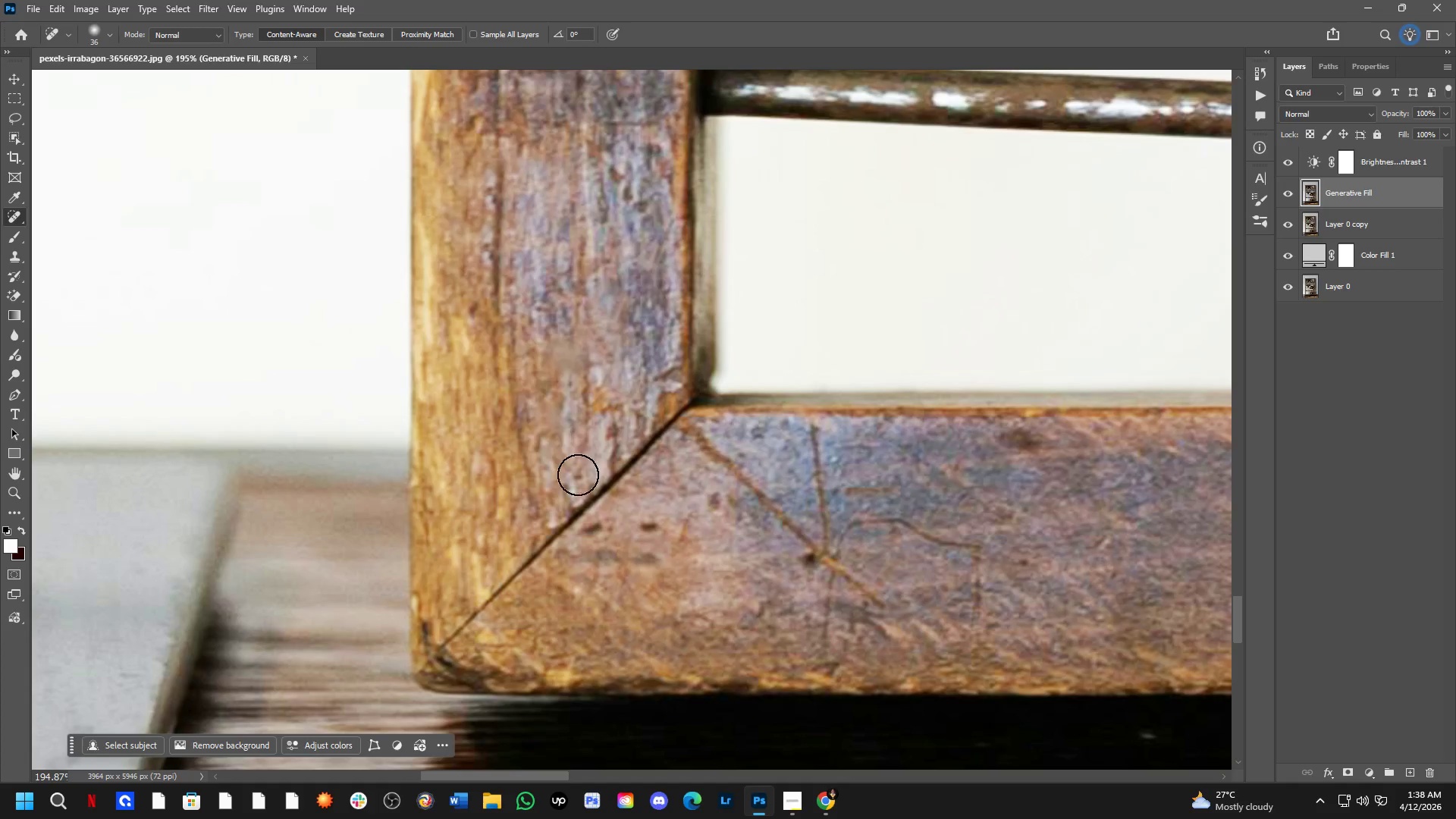 
hold_key(key=Space, duration=0.55)
 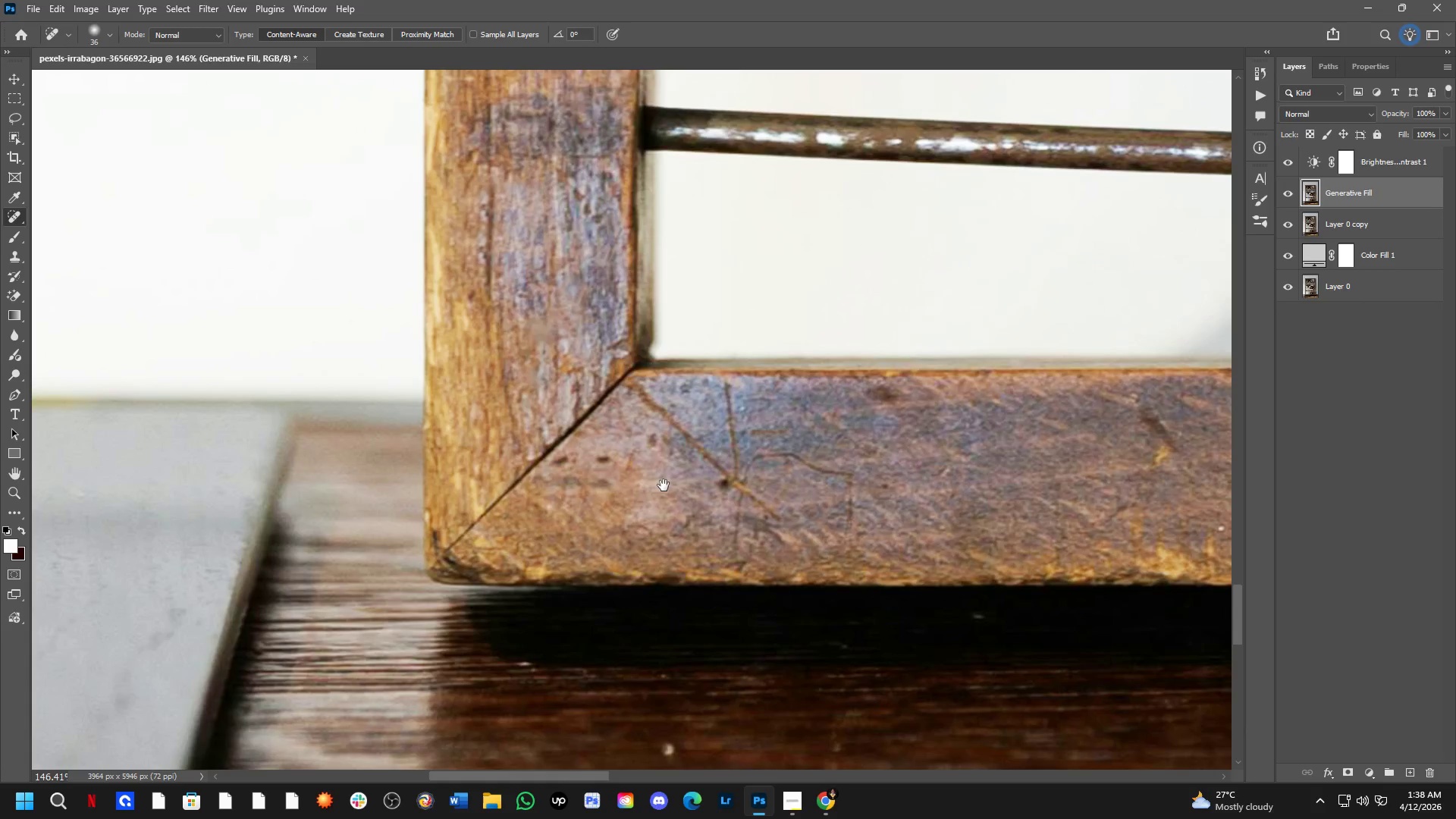 
left_click_drag(start_coordinate=[592, 496], to_coordinate=[580, 430])
 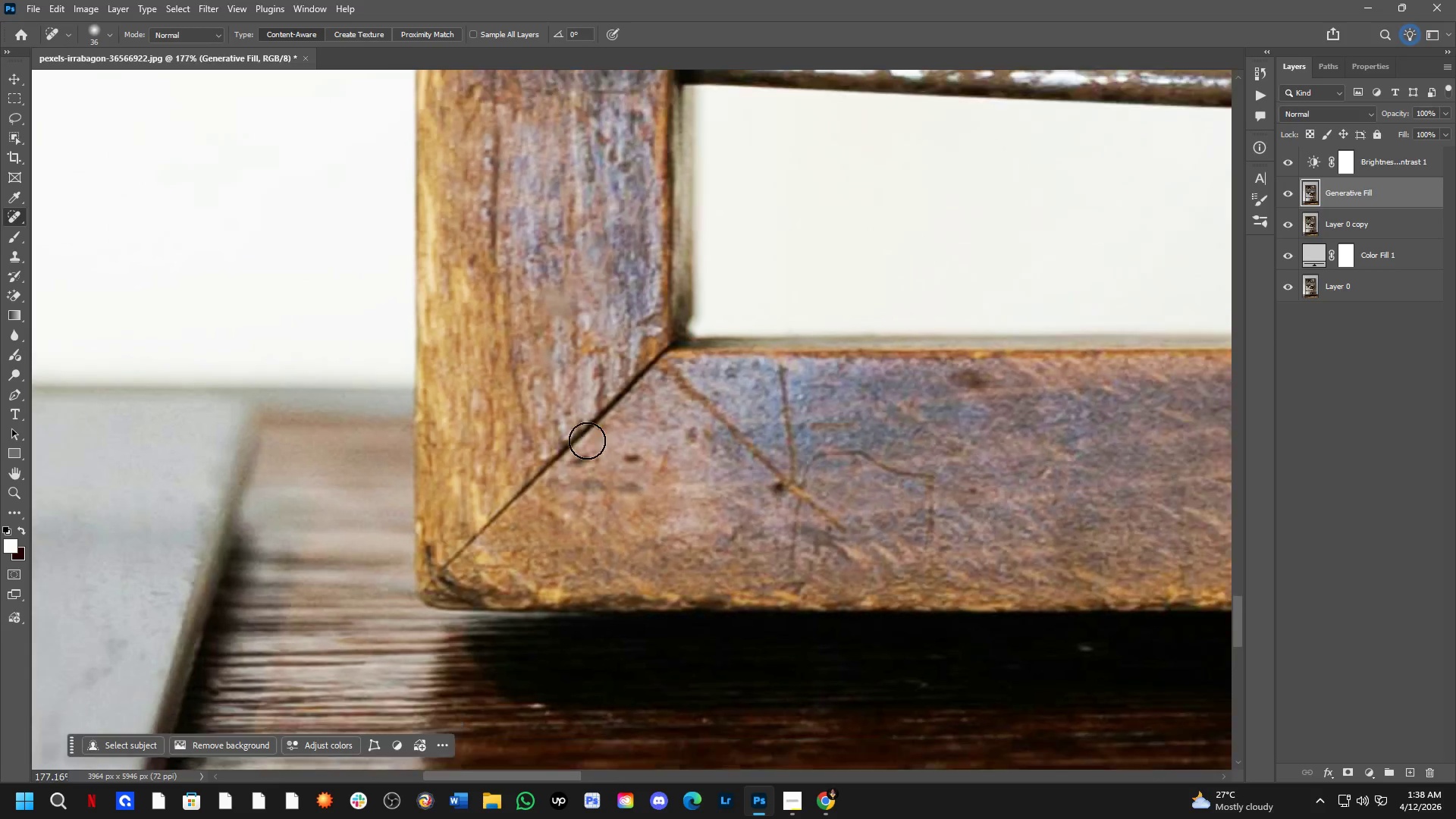 
hold_key(key=Space, duration=0.56)
 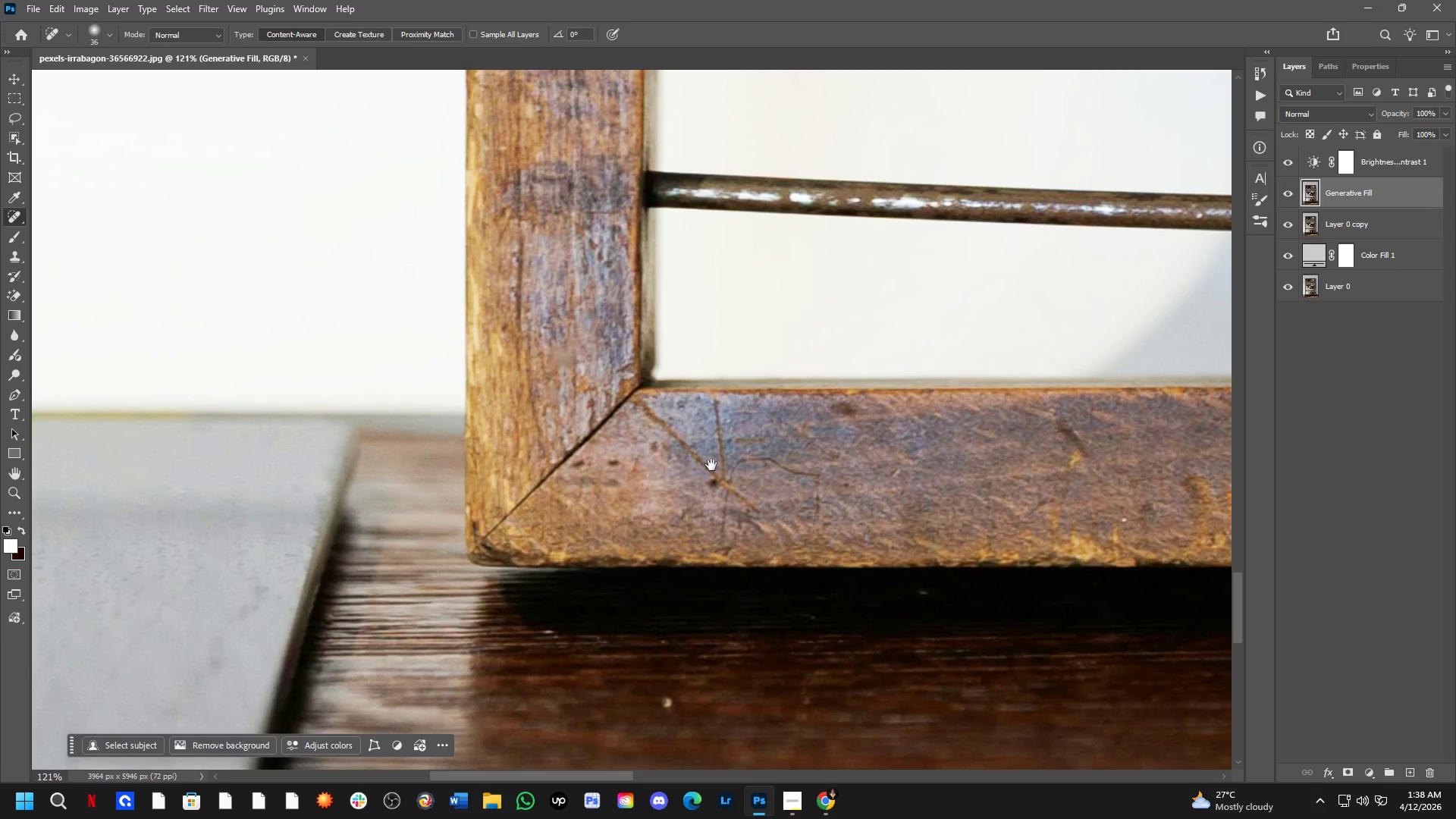 
left_click_drag(start_coordinate=[685, 482], to_coordinate=[664, 485])
 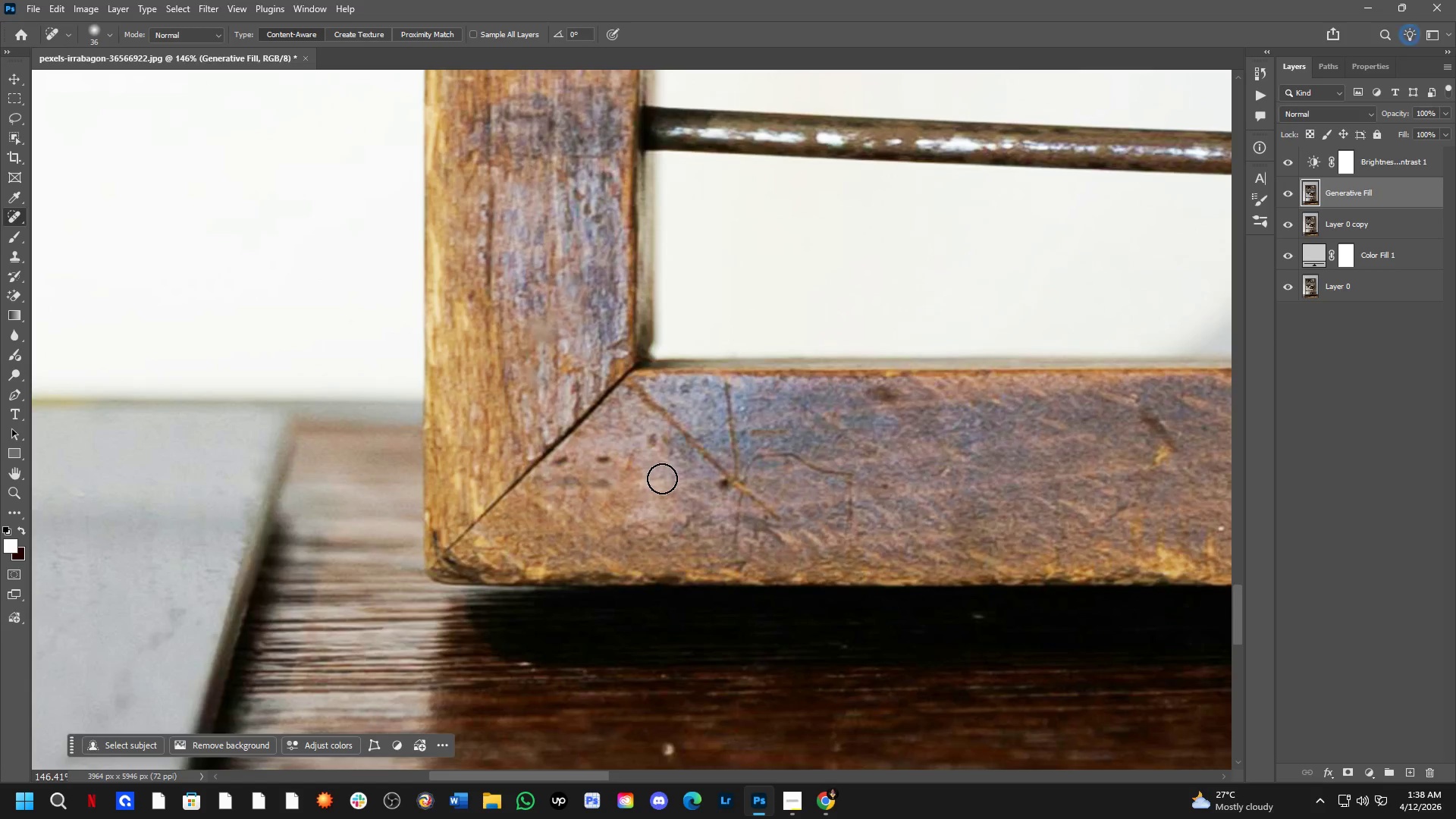 
scroll: coordinate [588, 443], scroll_direction: down, amount: 3.0
 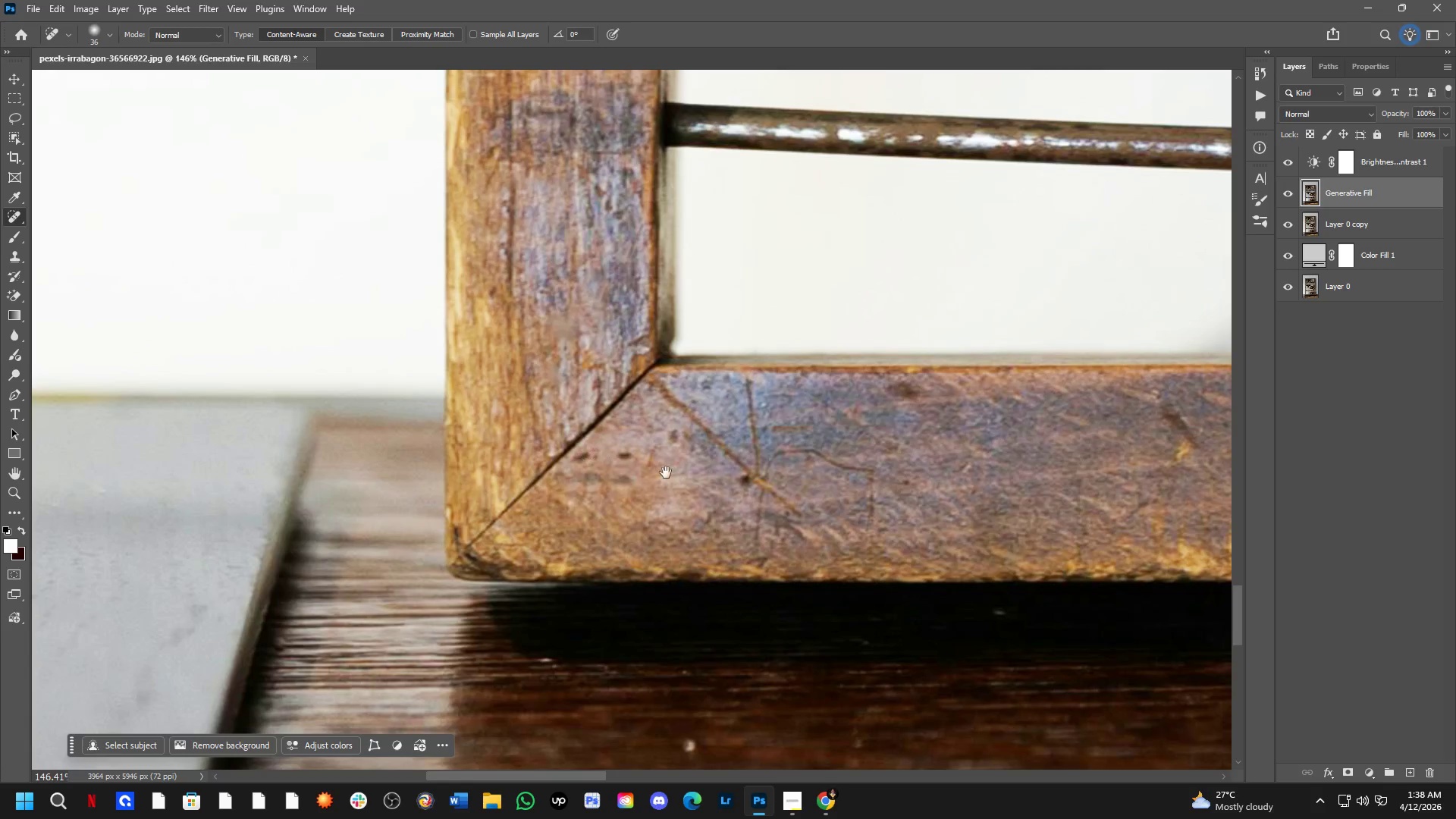 
hold_key(key=Space, duration=0.64)
 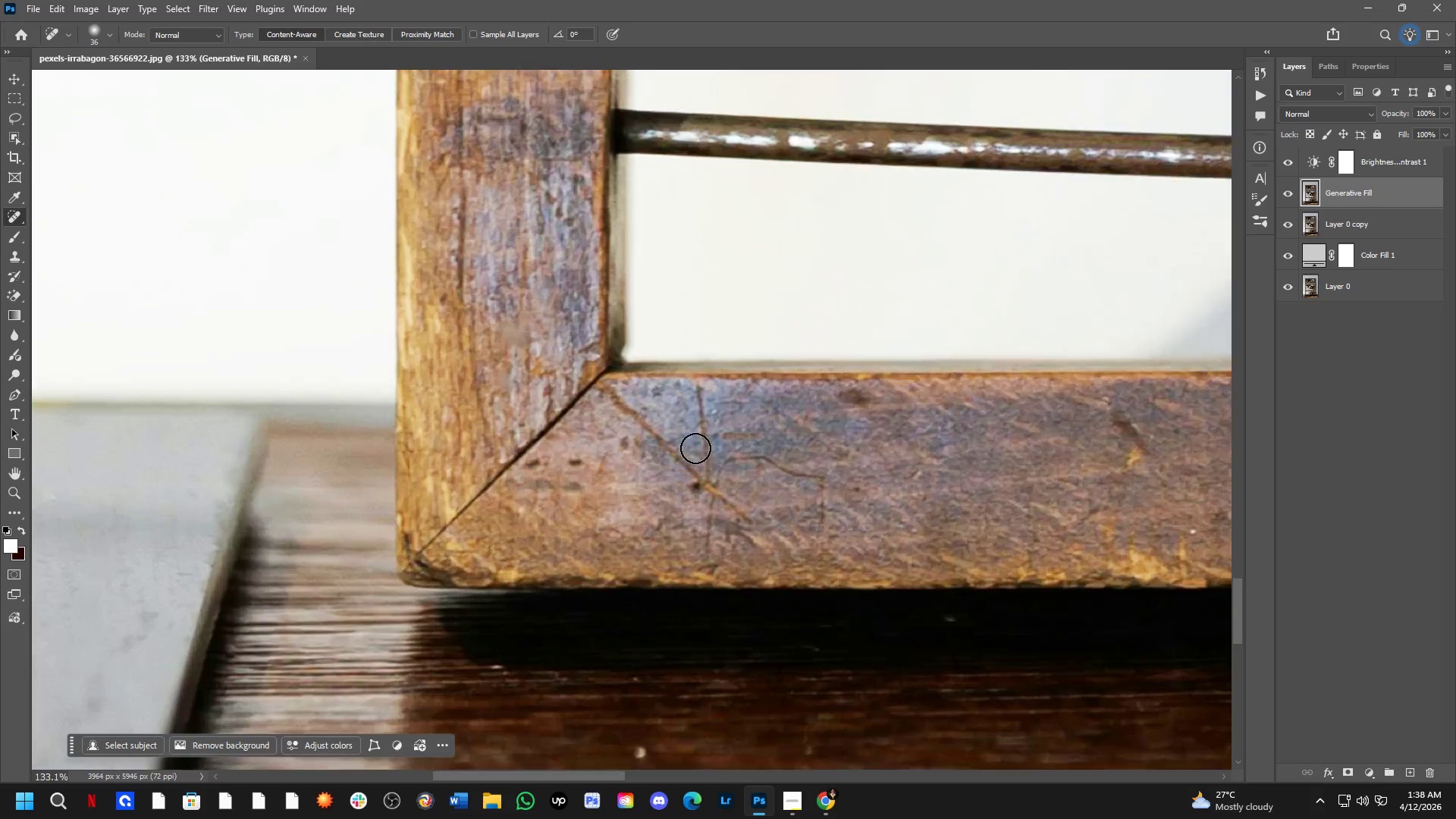 
left_click_drag(start_coordinate=[711, 465], to_coordinate=[694, 462])
 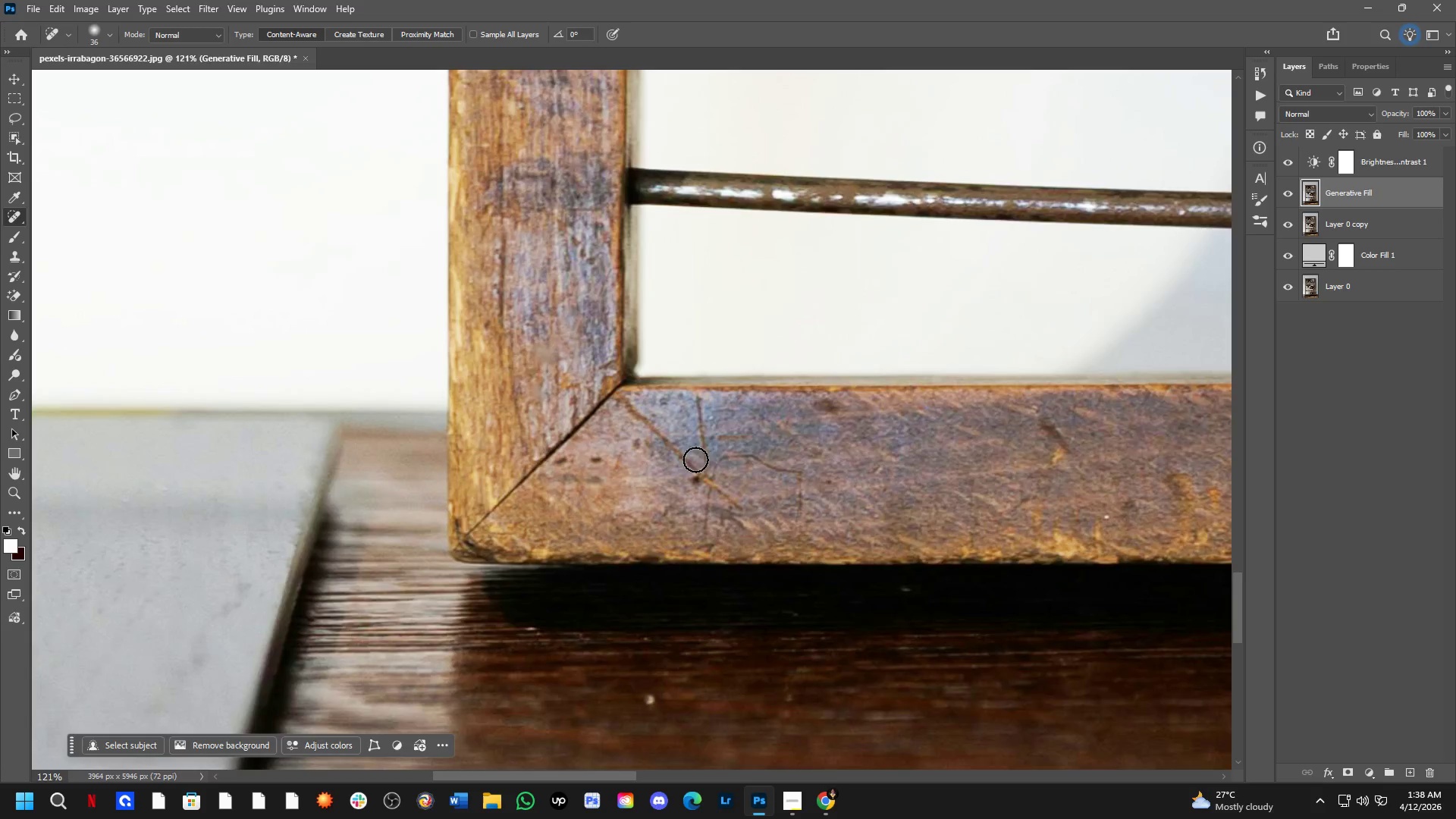 
scroll: coordinate [662, 479], scroll_direction: down, amount: 2.0
 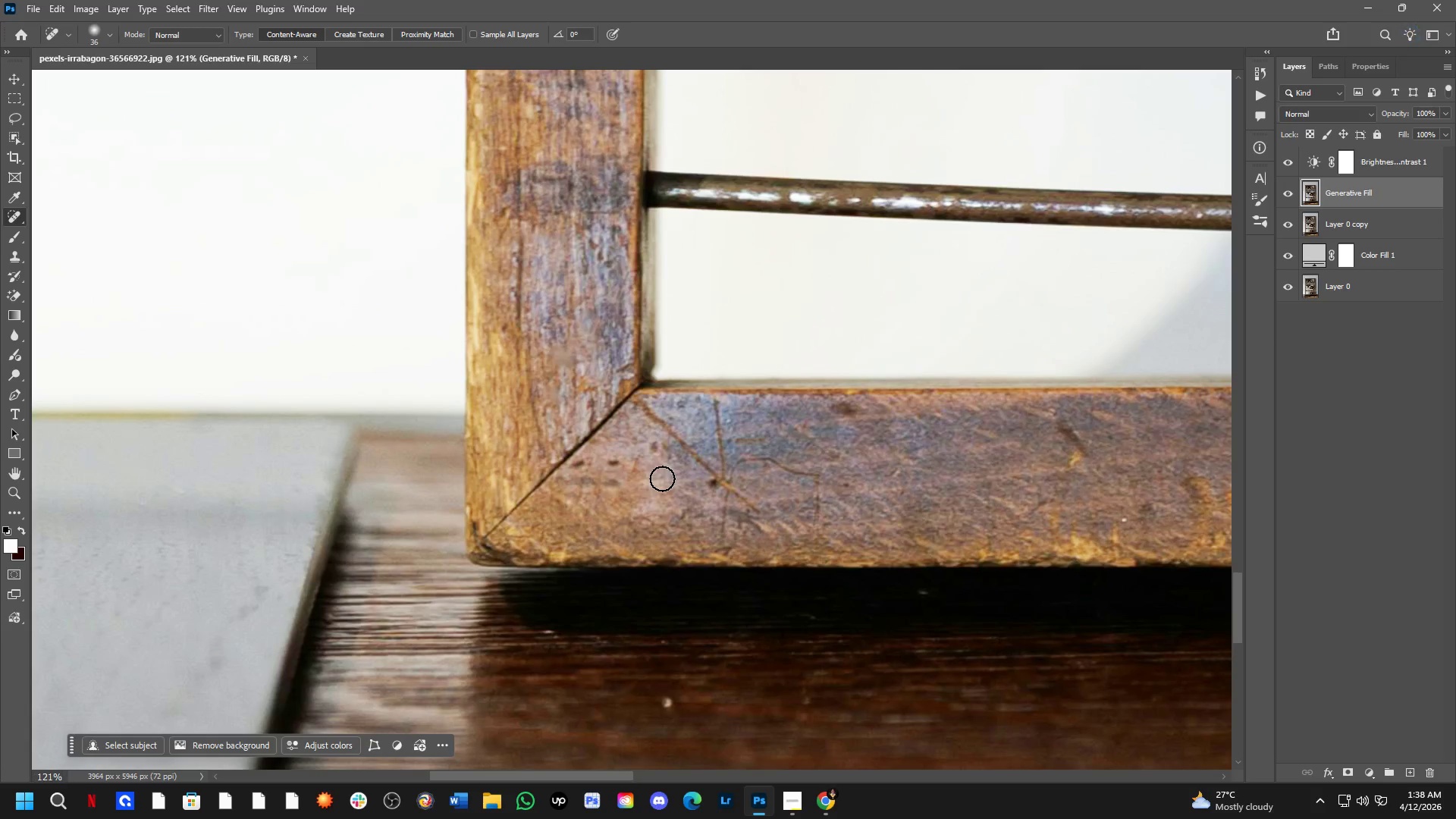 
left_click_drag(start_coordinate=[557, 452], to_coordinate=[548, 455])
 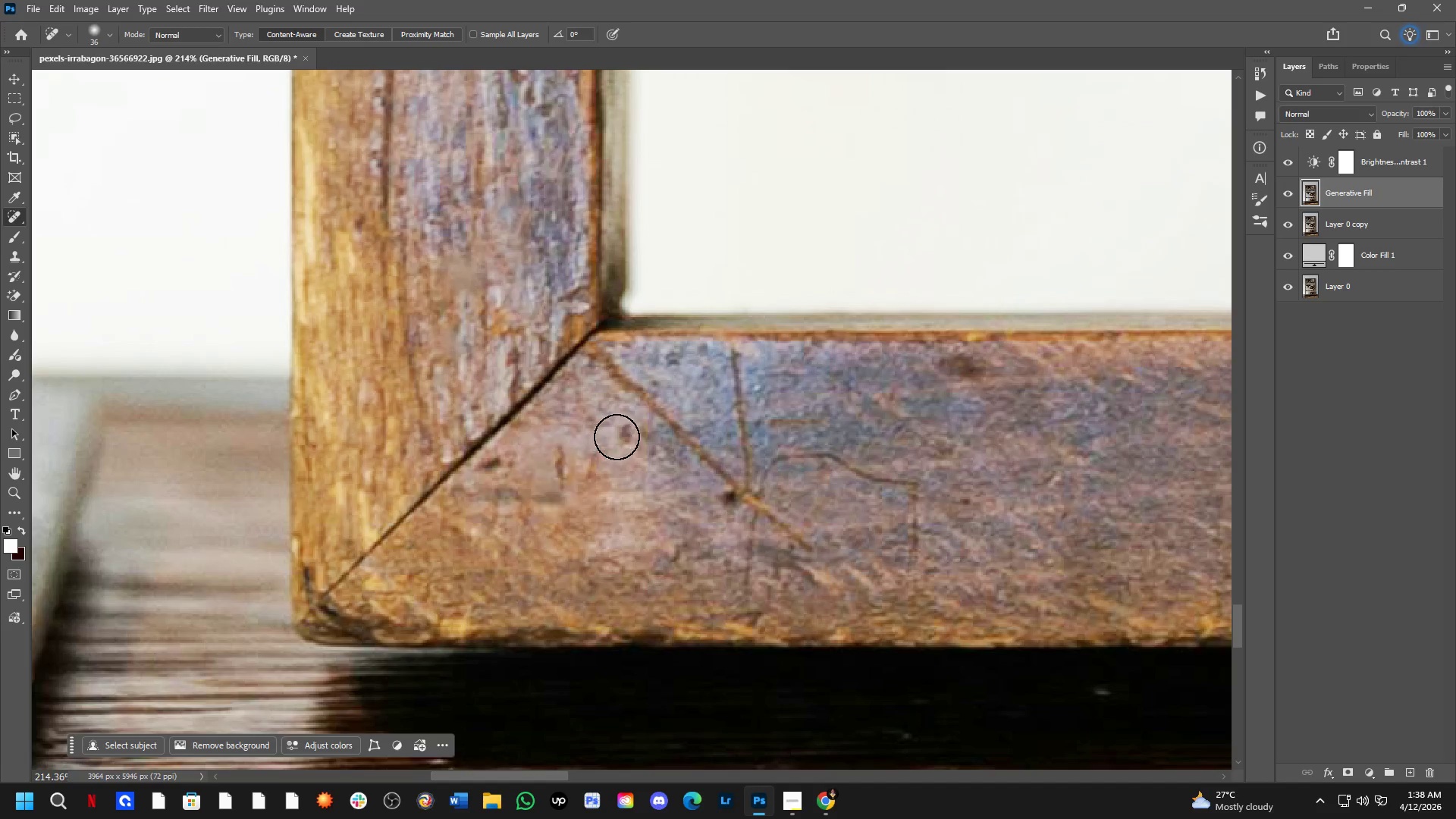 
scroll: coordinate [588, 461], scroll_direction: up, amount: 6.0
 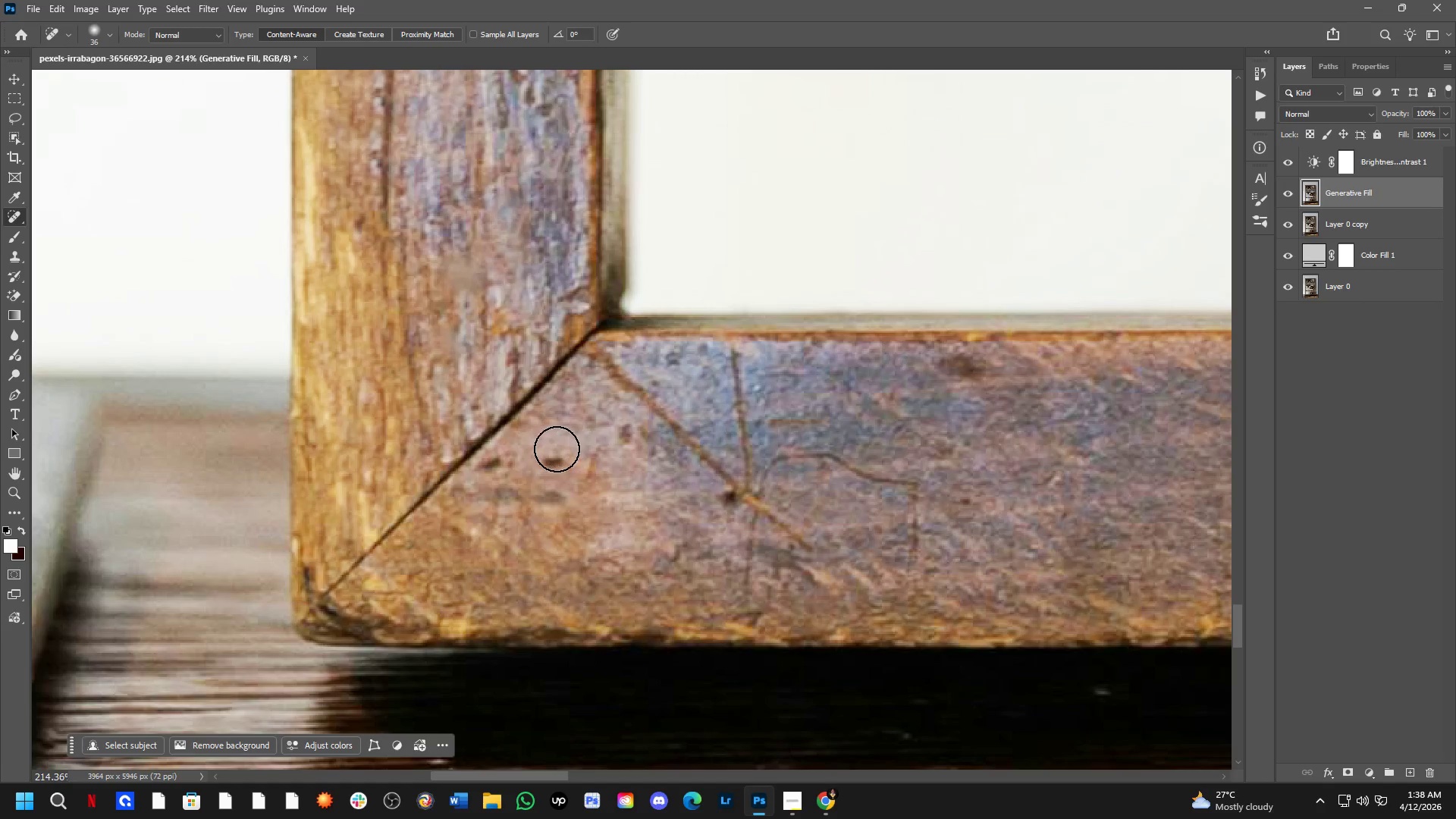 
left_click_drag(start_coordinate=[620, 437], to_coordinate=[623, 444])
 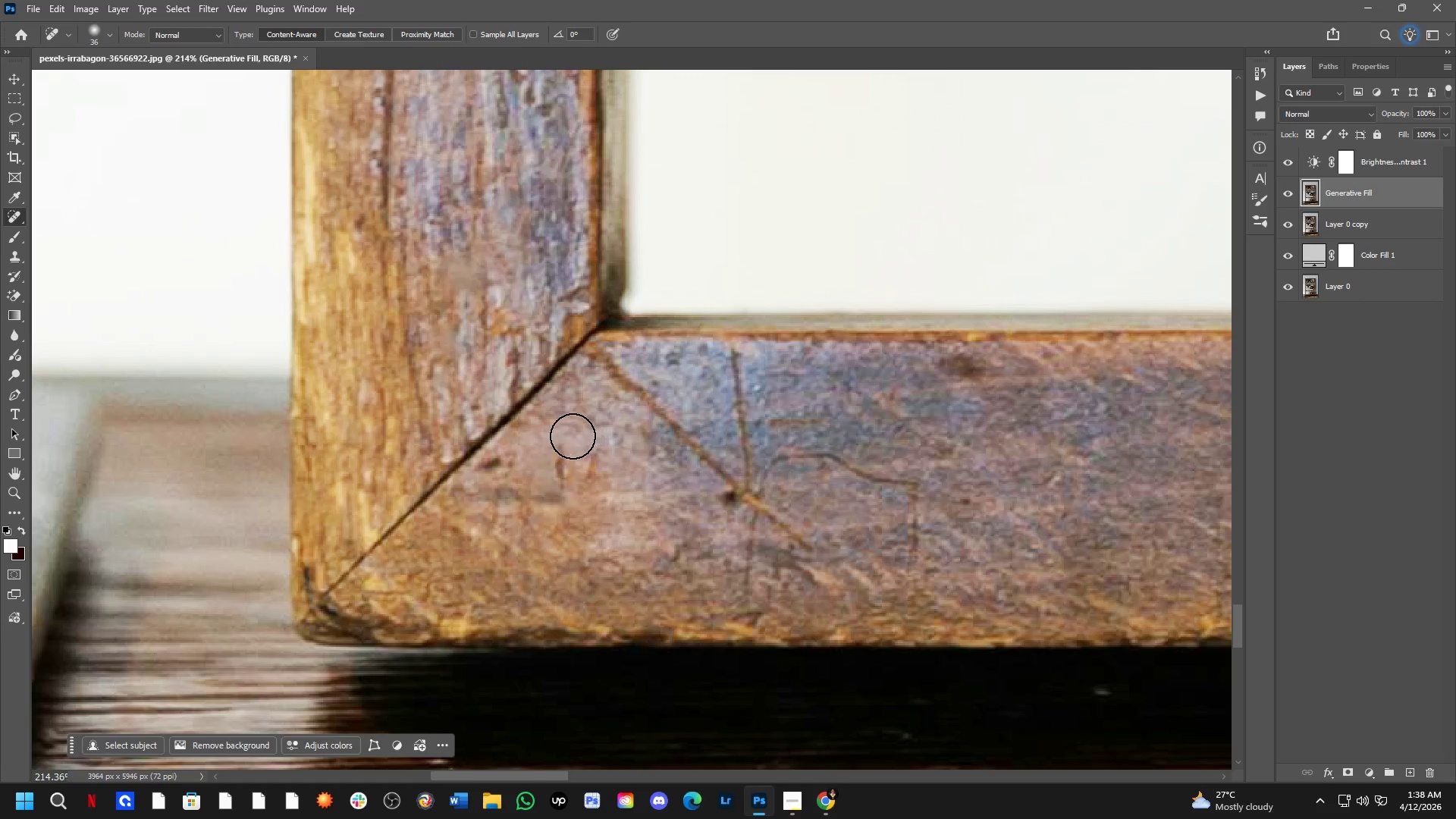 
left_click_drag(start_coordinate=[566, 450], to_coordinate=[563, 469])
 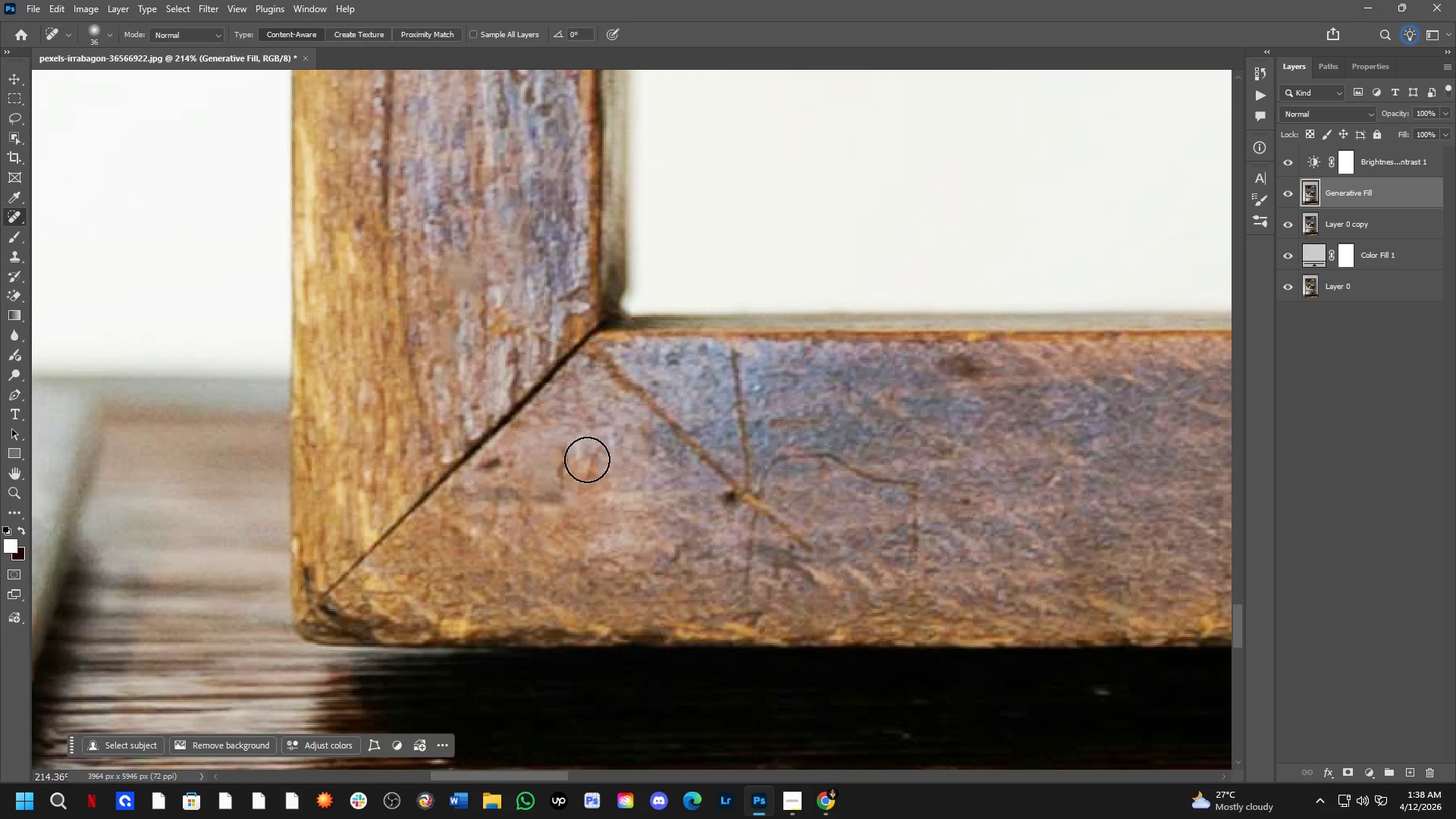 
left_click_drag(start_coordinate=[588, 460], to_coordinate=[580, 485])
 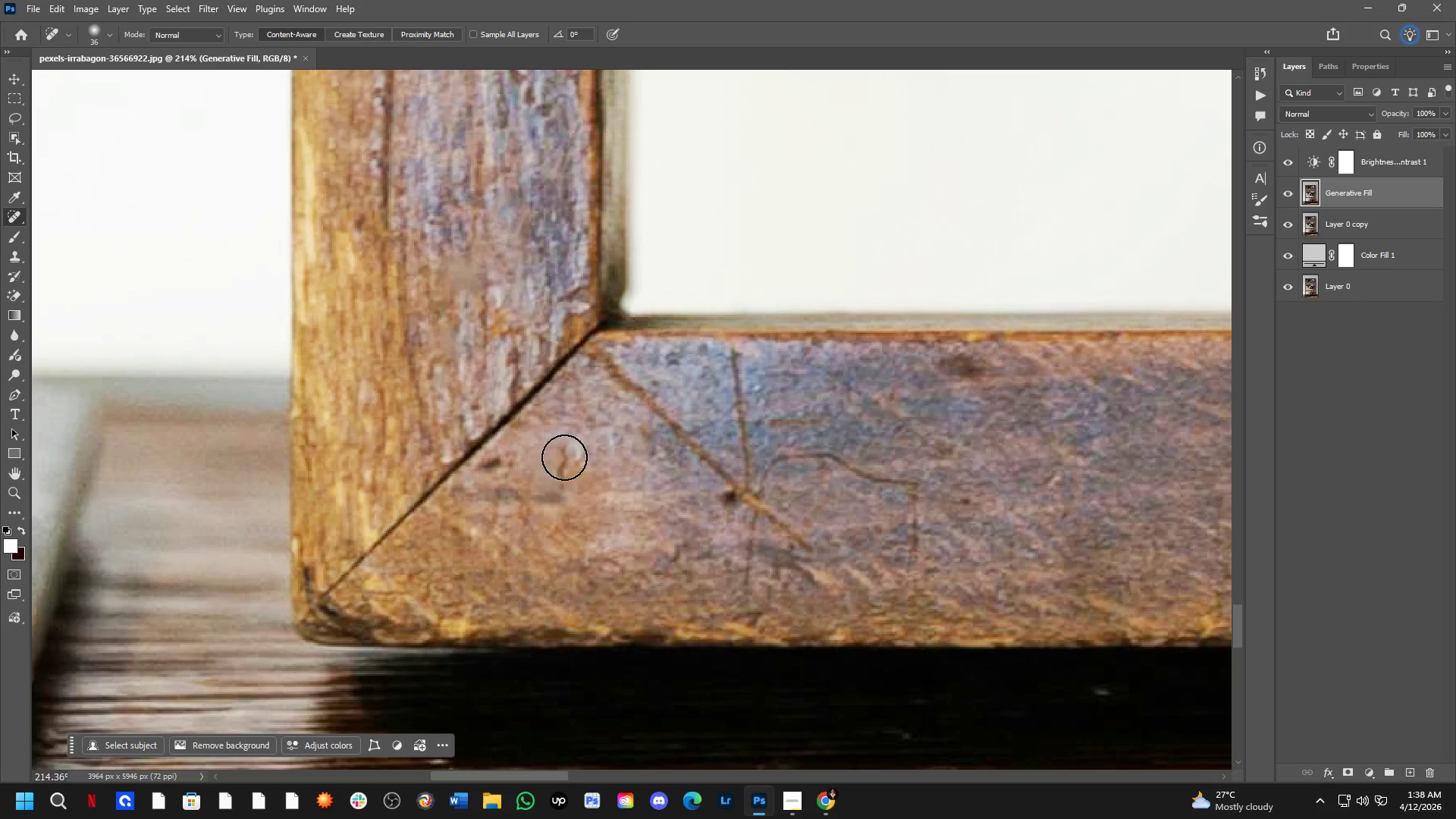 
left_click_drag(start_coordinate=[563, 457], to_coordinate=[563, 485])
 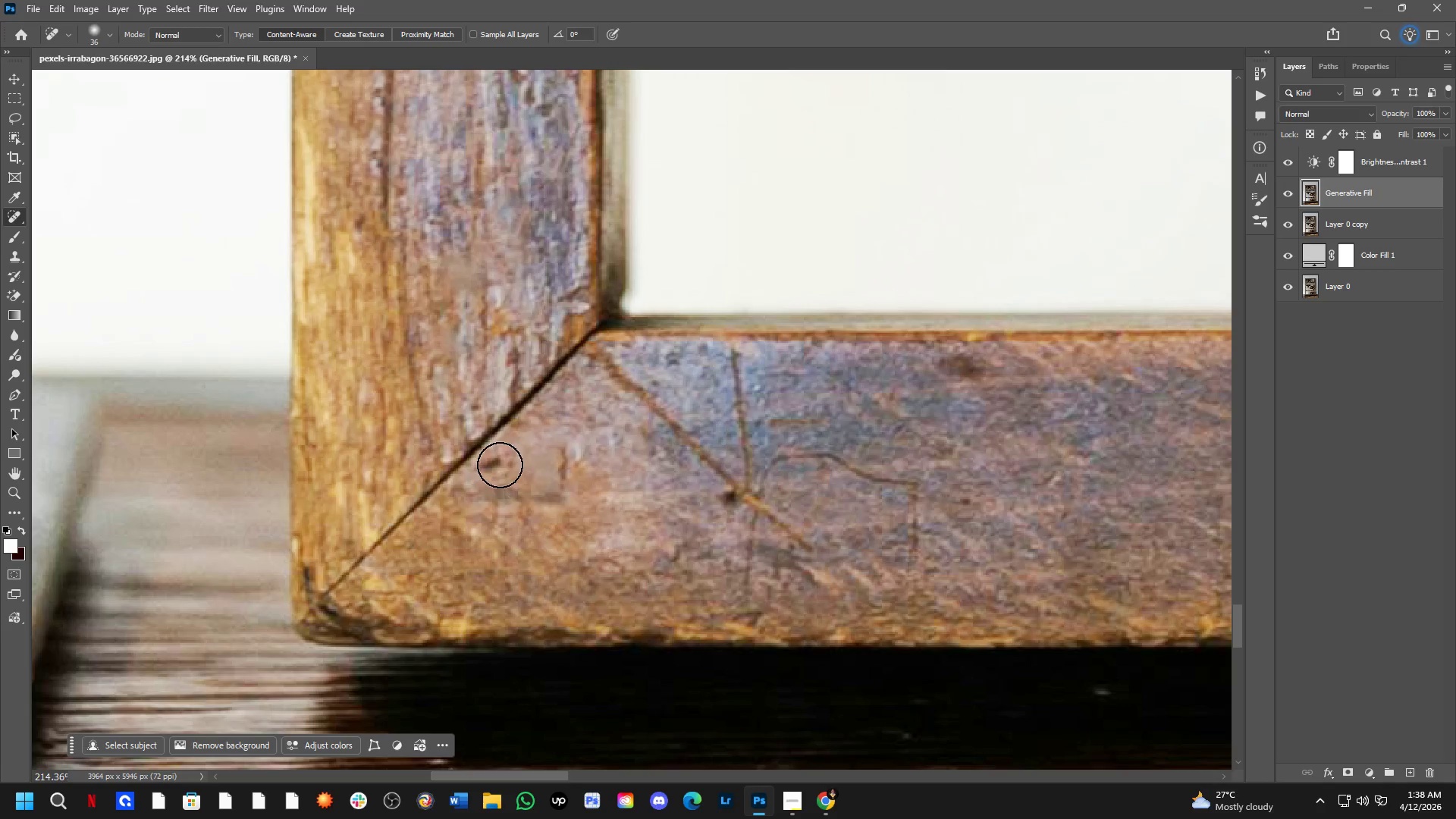 
left_click_drag(start_coordinate=[500, 463], to_coordinate=[493, 472])
 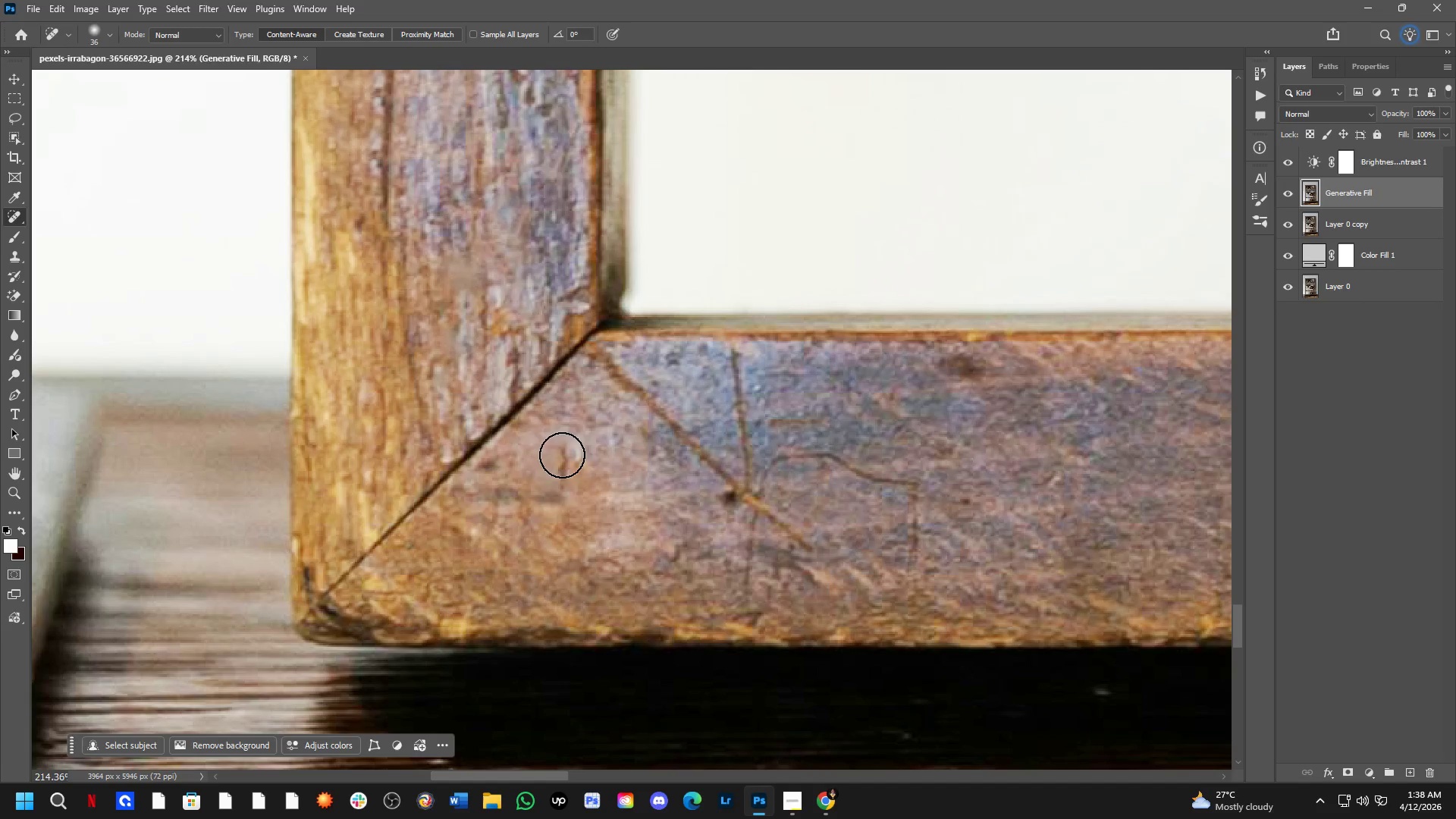 
left_click_drag(start_coordinate=[564, 461], to_coordinate=[561, 486])
 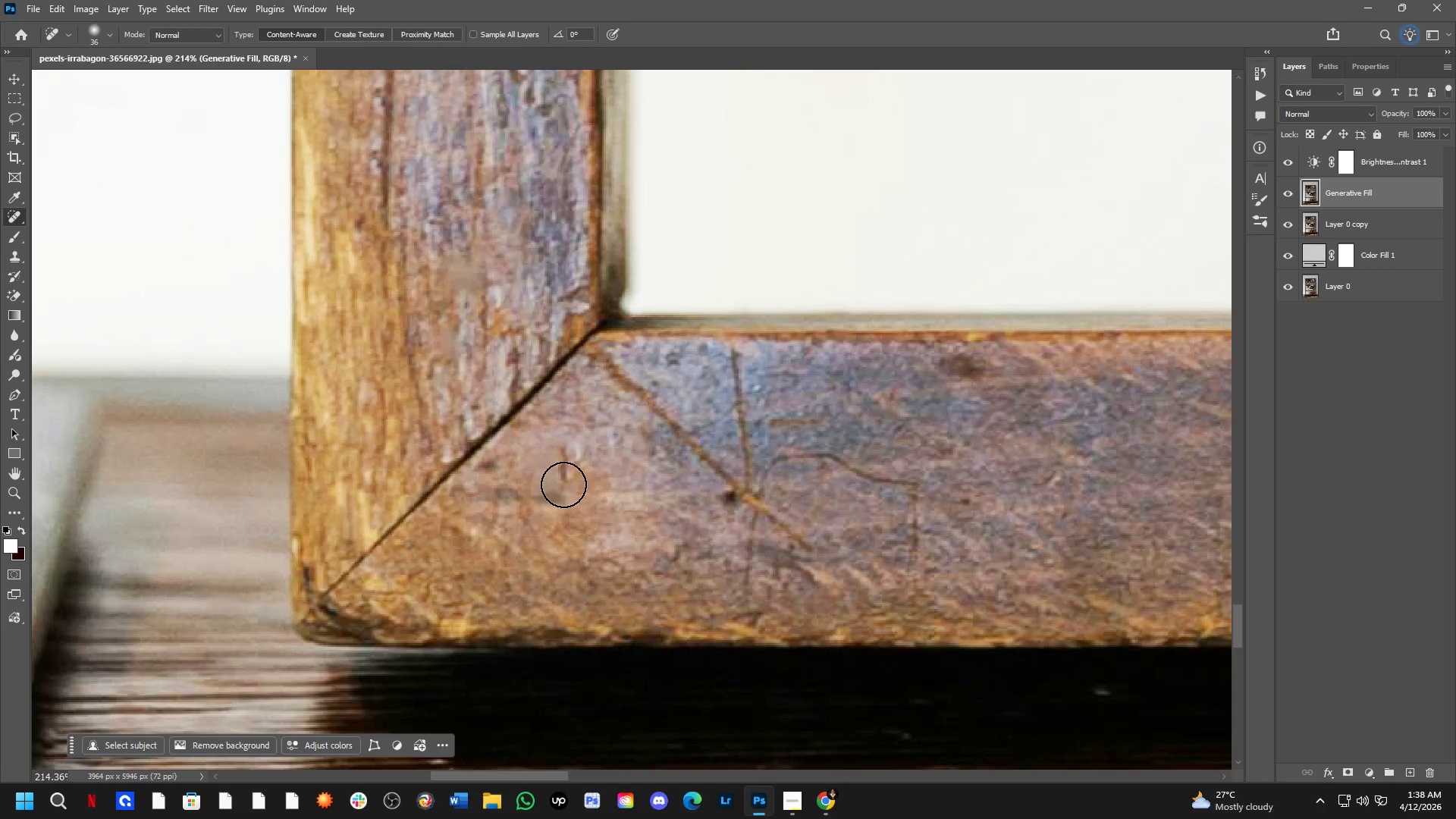 
scroll: coordinate [564, 480], scroll_direction: down, amount: 2.0
 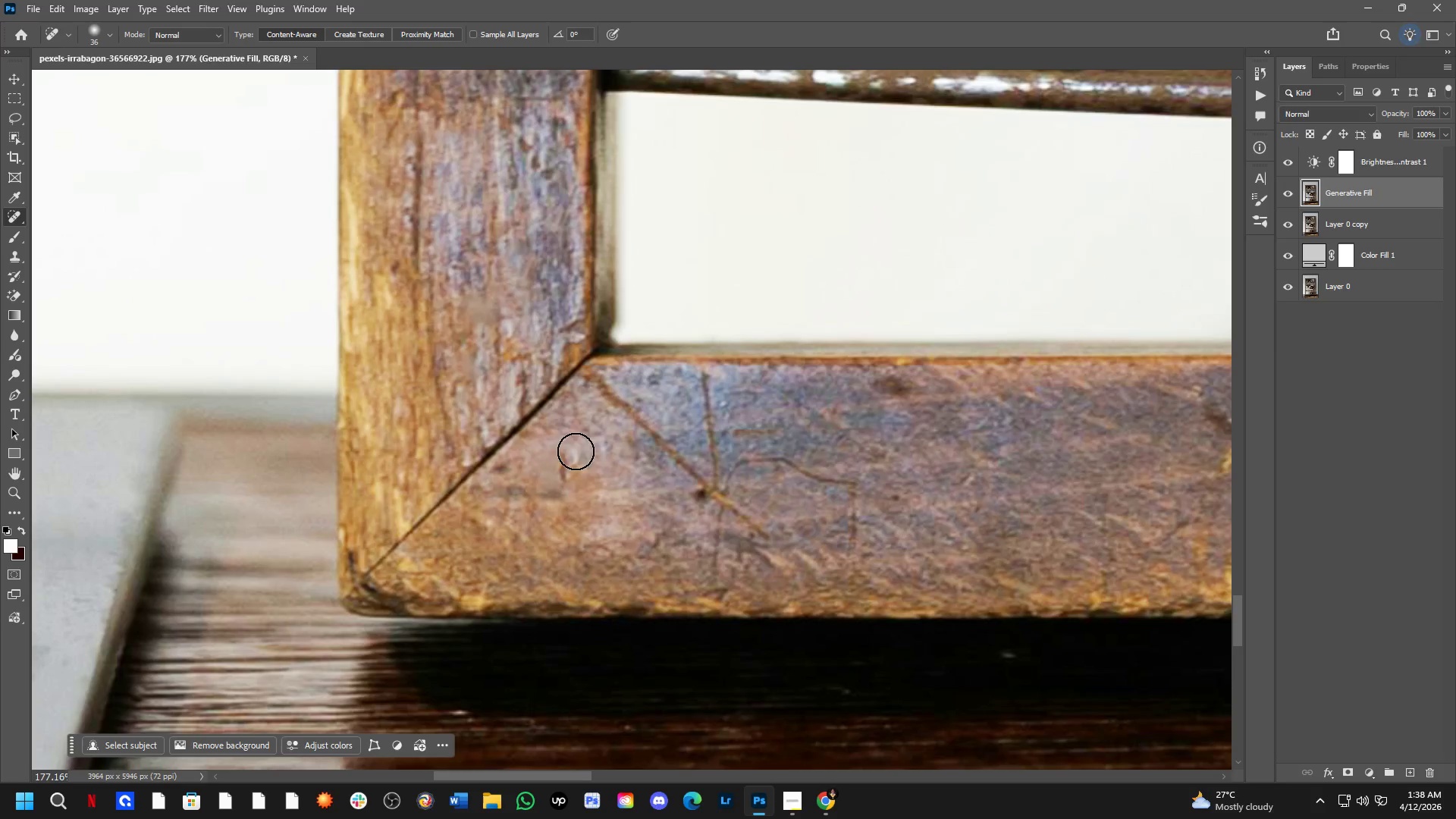 
left_click_drag(start_coordinate=[566, 475], to_coordinate=[564, 462])
 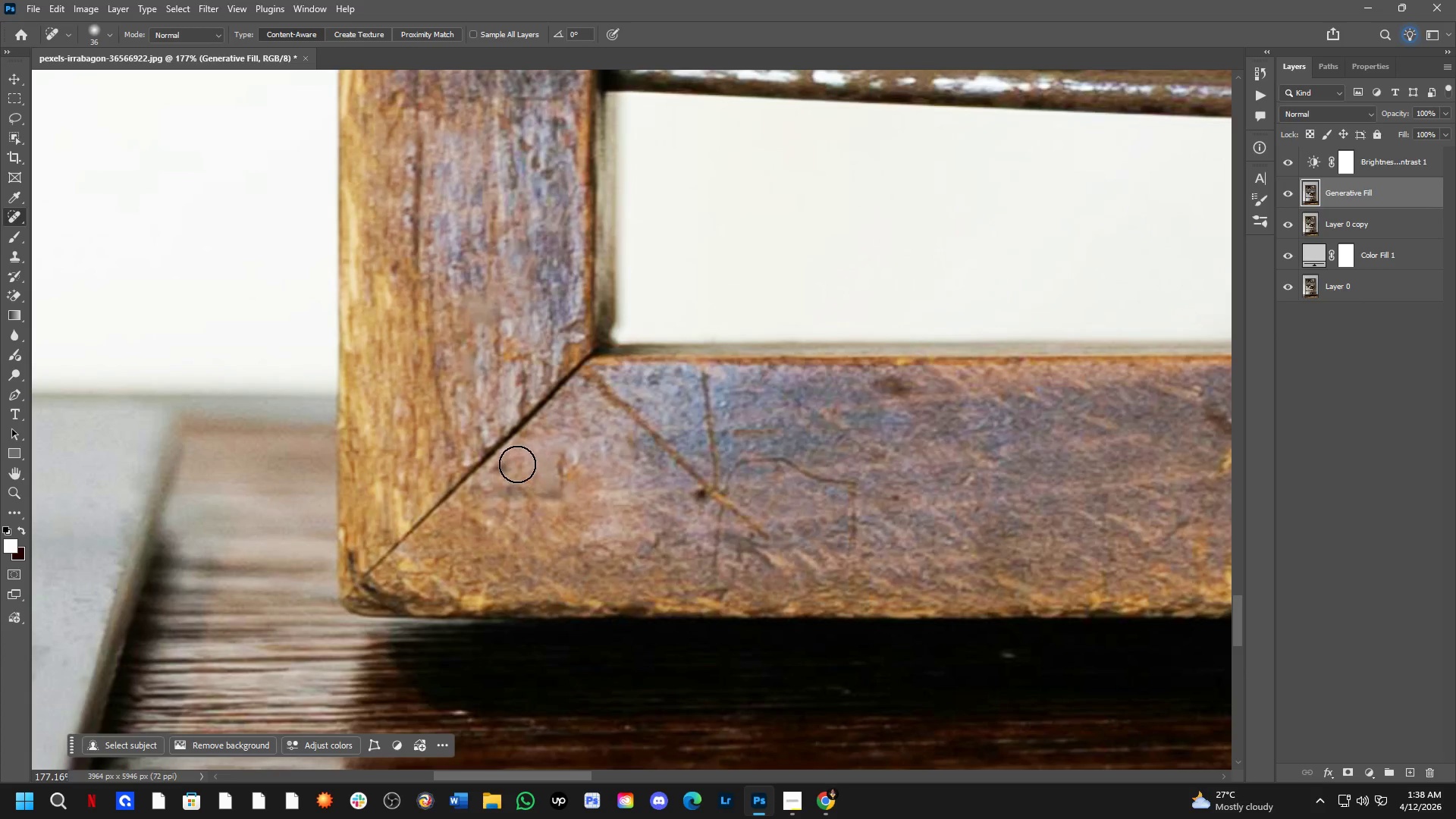 
left_click_drag(start_coordinate=[516, 464], to_coordinate=[503, 469])
 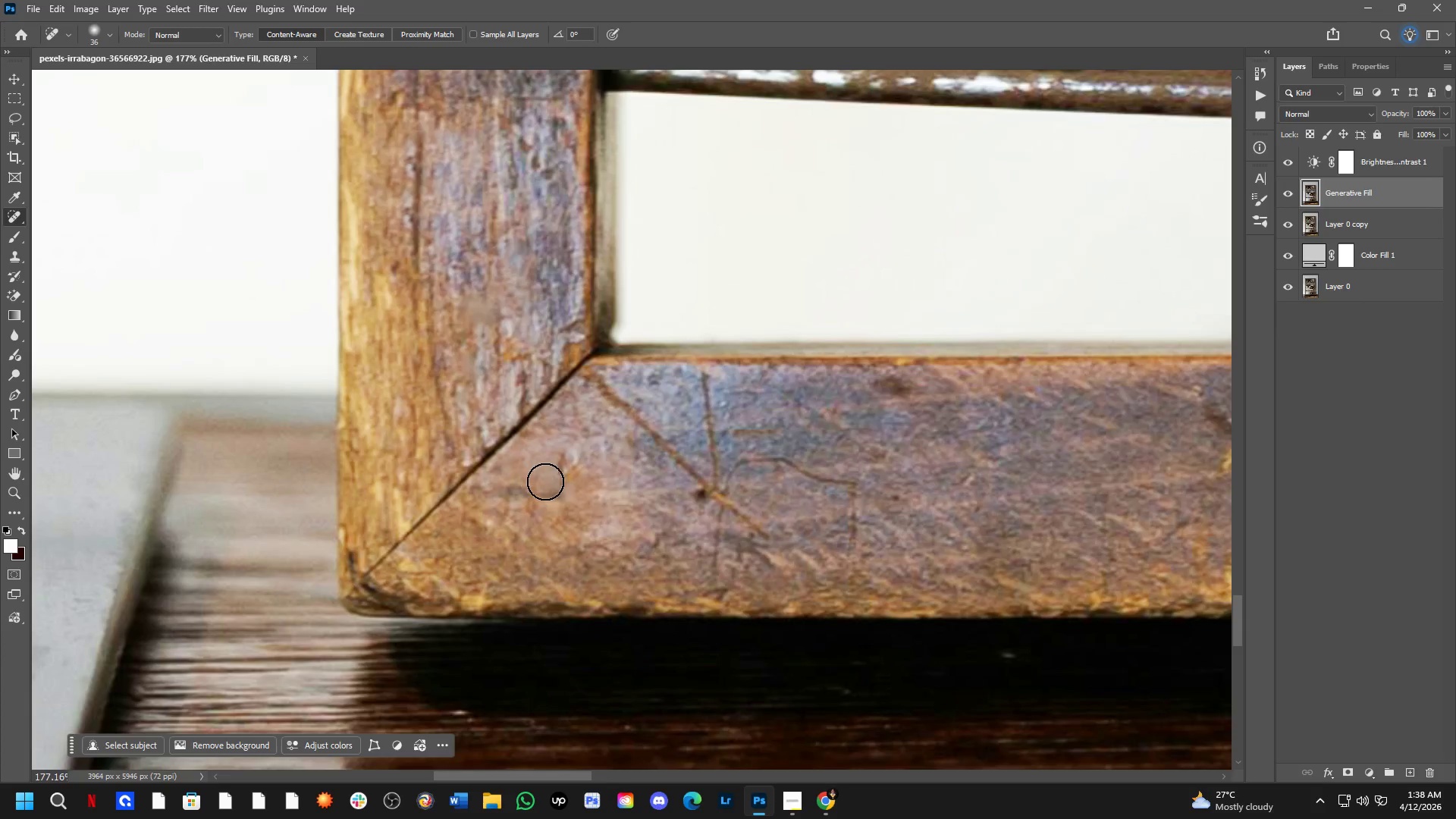 
hold_key(key=Space, duration=0.55)
 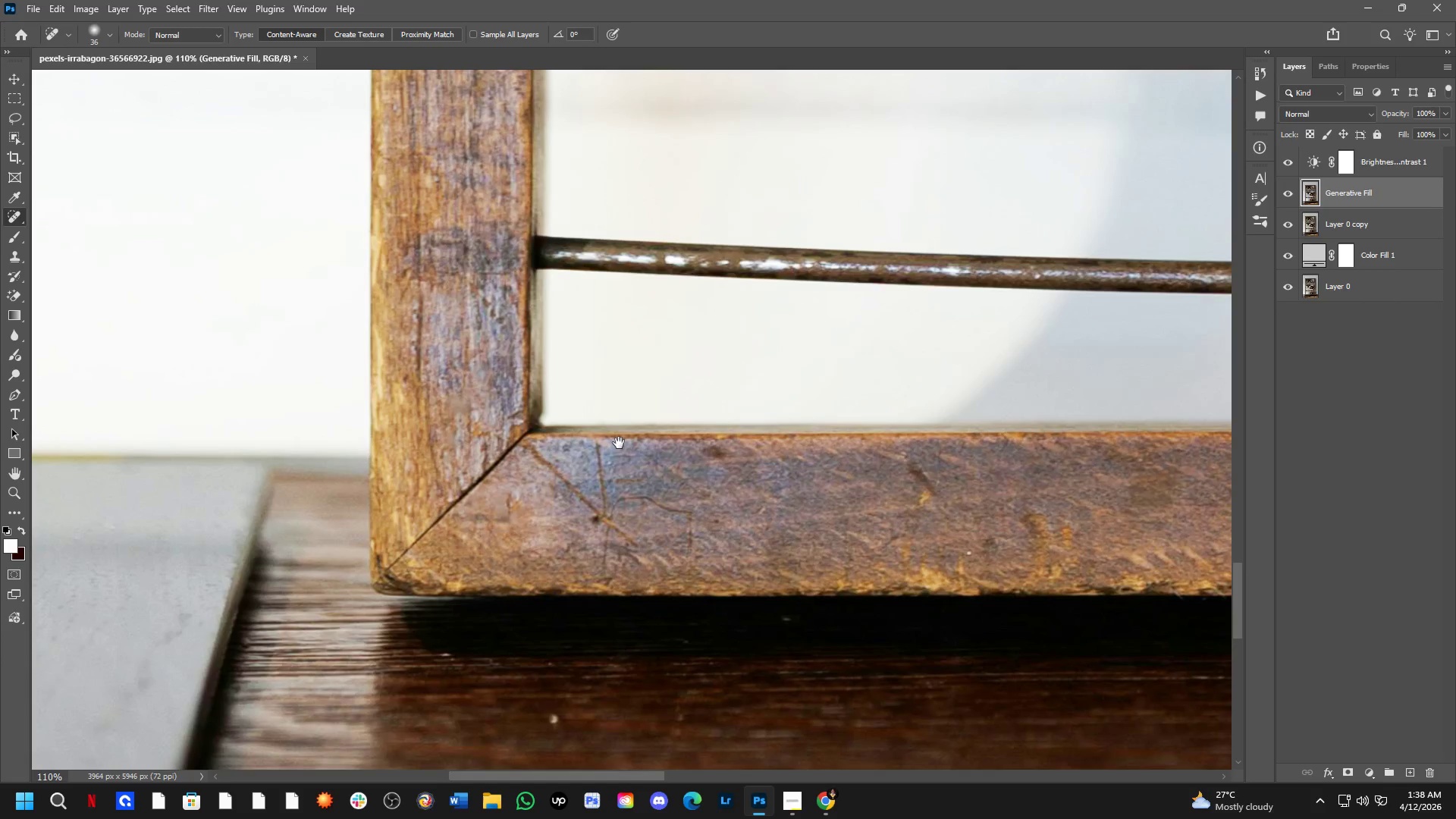 
left_click_drag(start_coordinate=[629, 436], to_coordinate=[585, 457])
 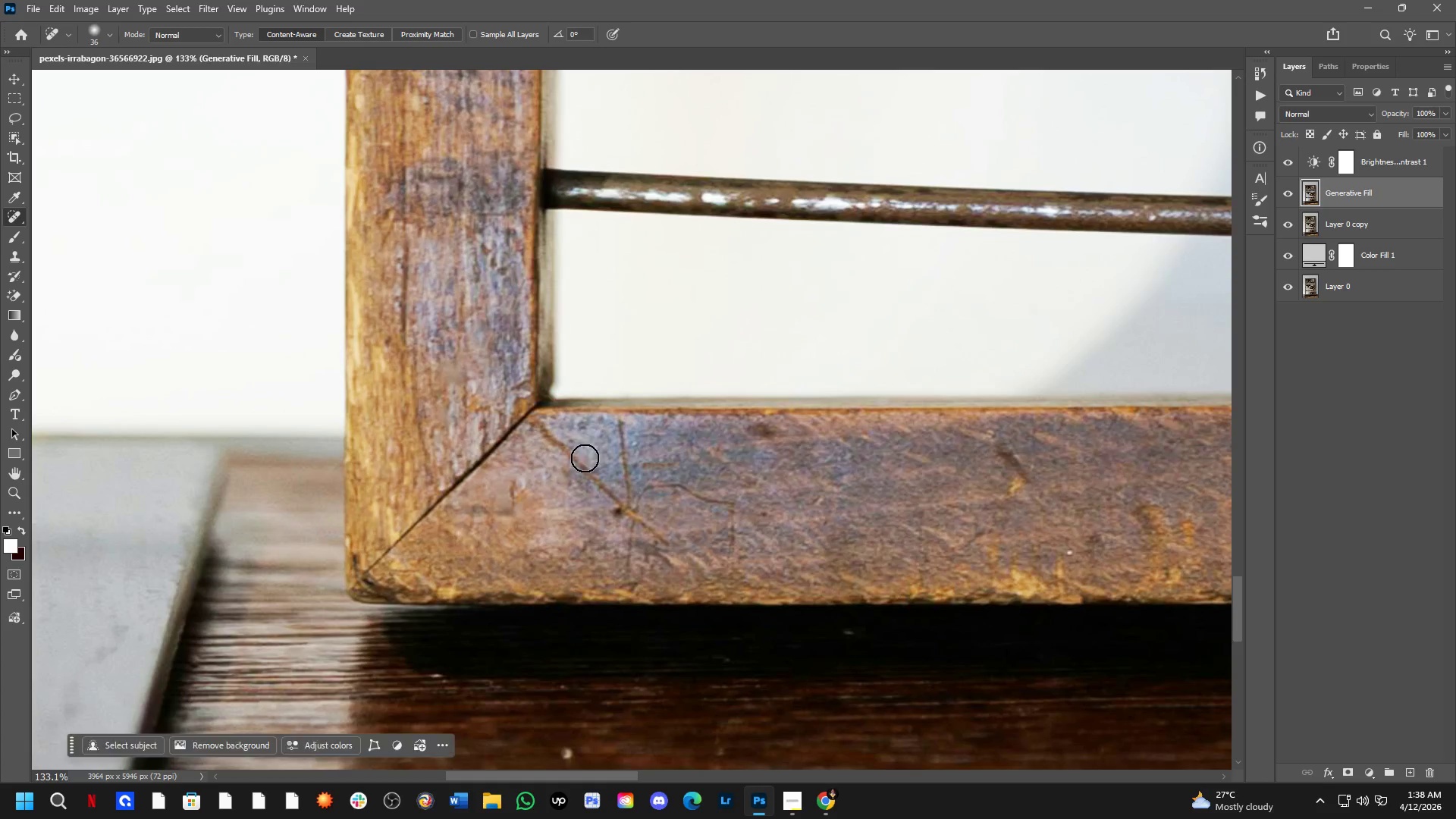 
scroll: coordinate [545, 482], scroll_direction: down, amount: 3.0
 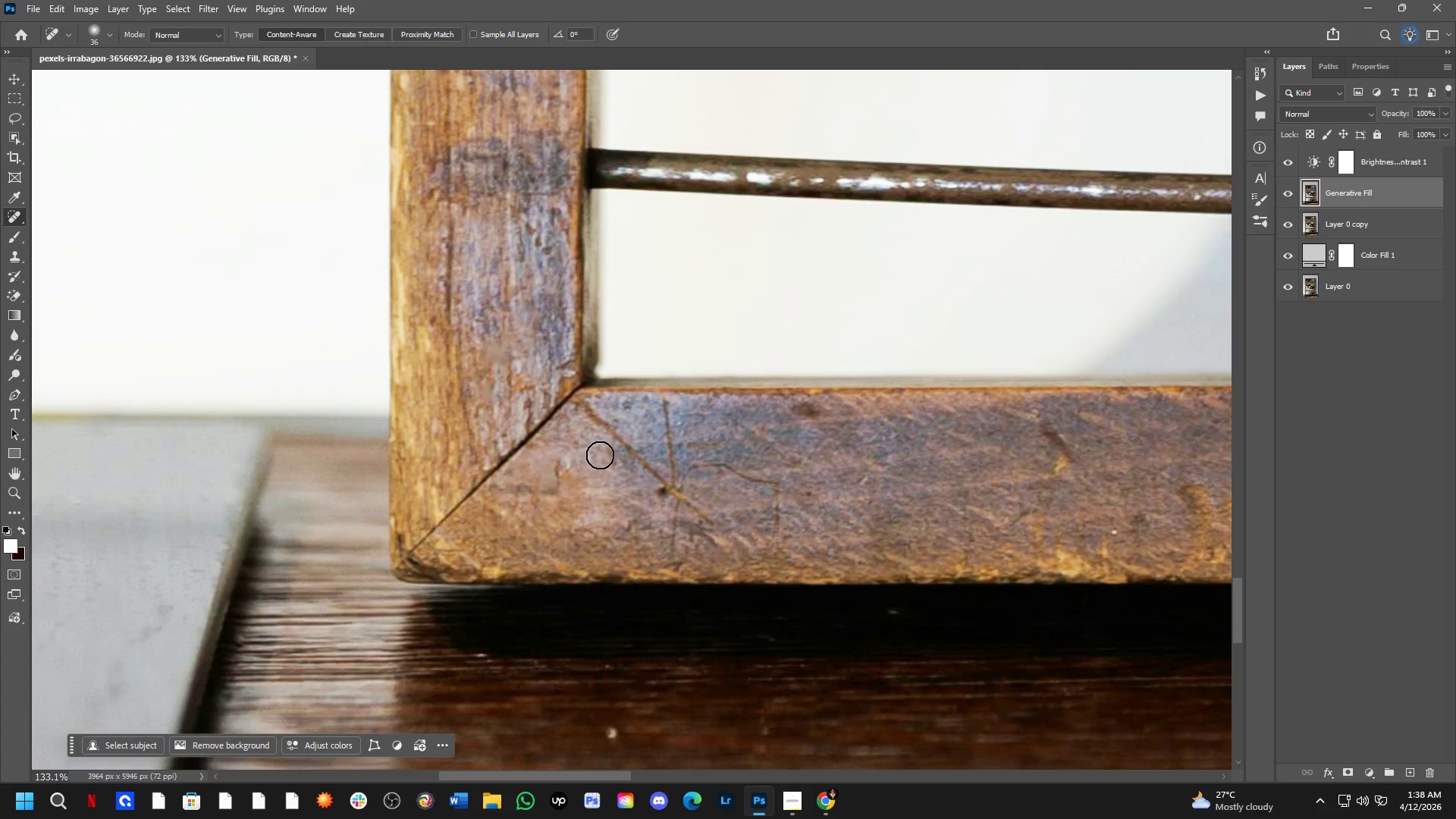 
hold_key(key=Space, duration=0.83)
 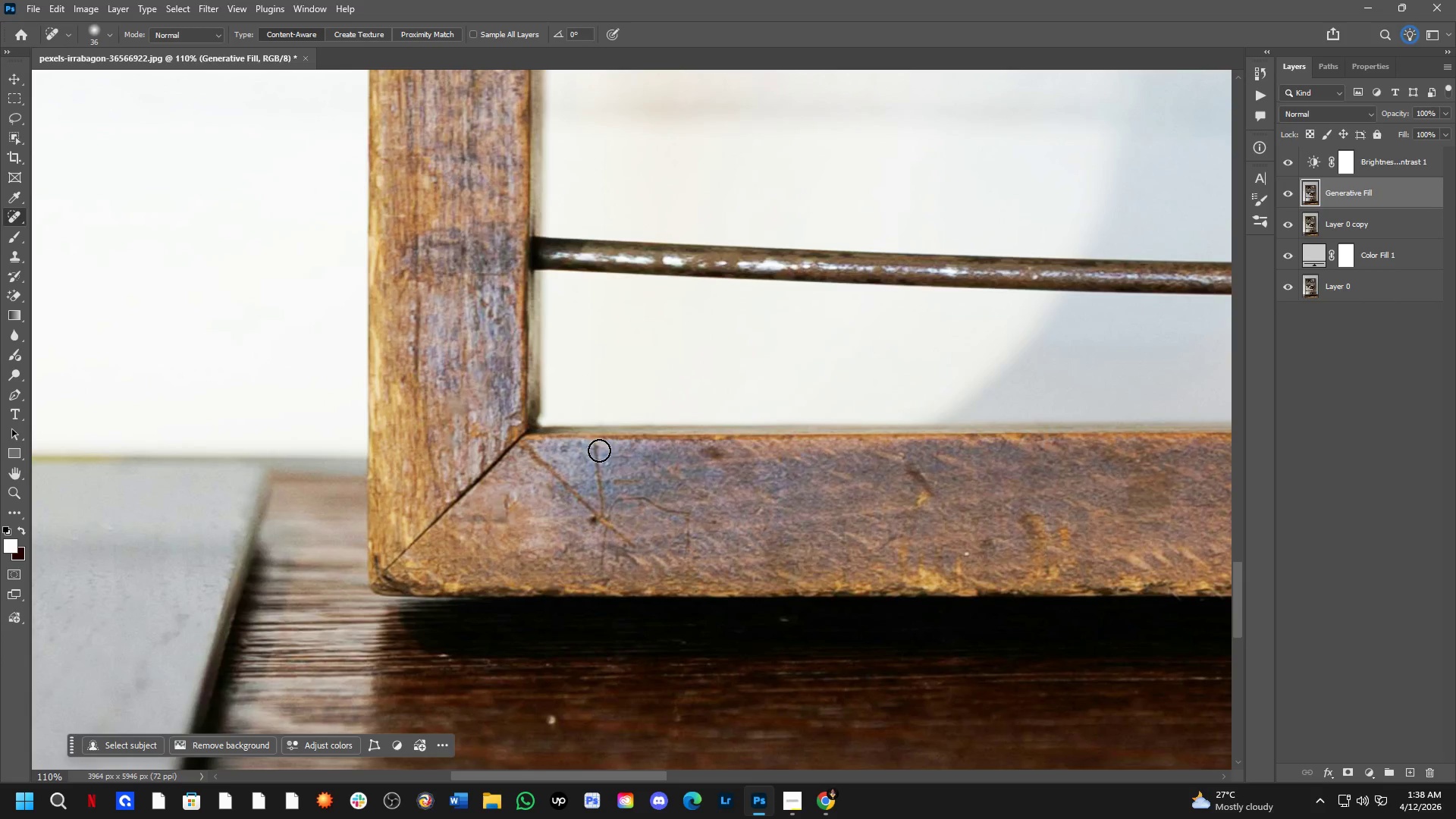 
left_click_drag(start_coordinate=[638, 425], to_coordinate=[618, 443])
 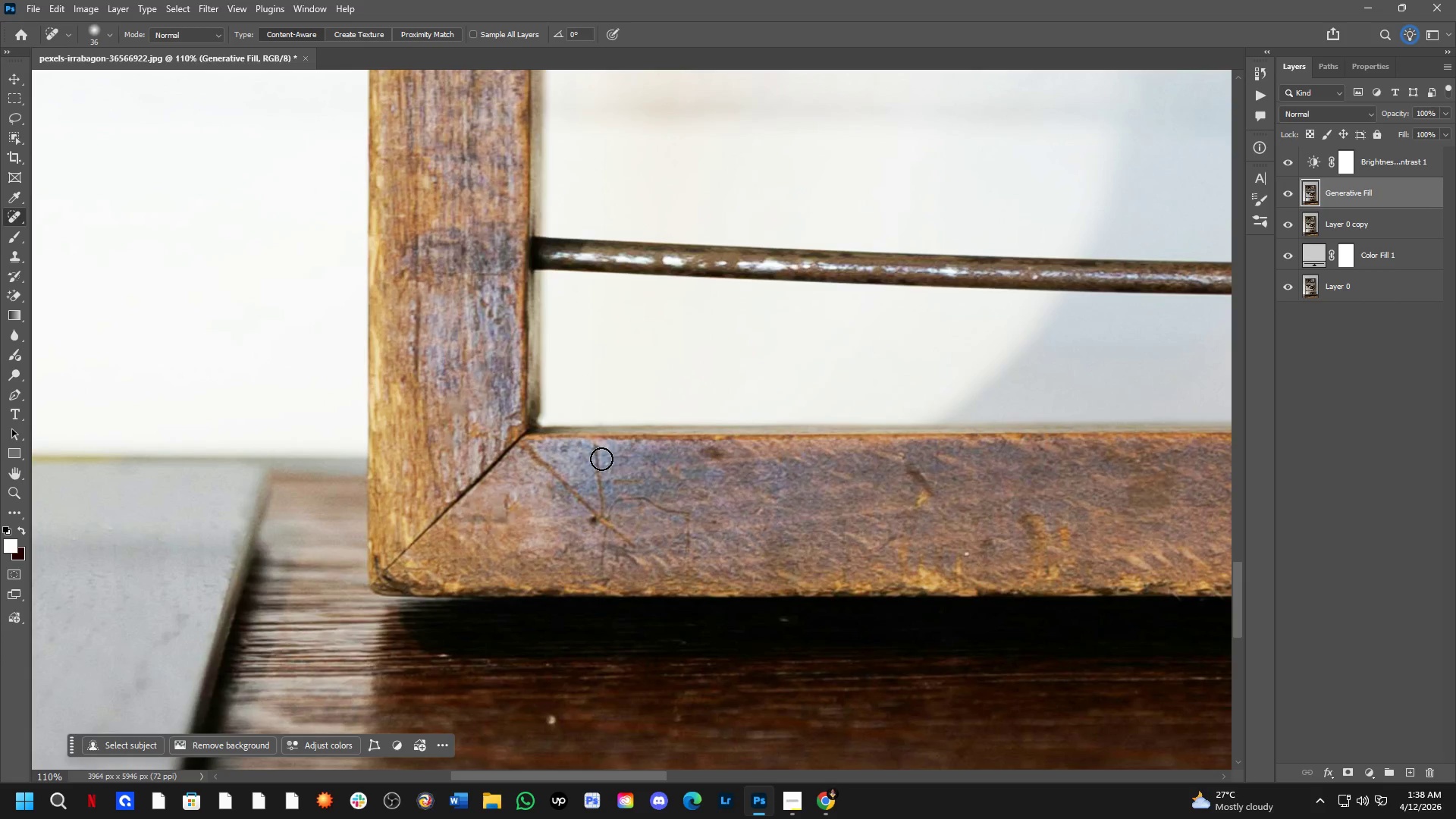 
scroll: coordinate [591, 458], scroll_direction: down, amount: 2.0
 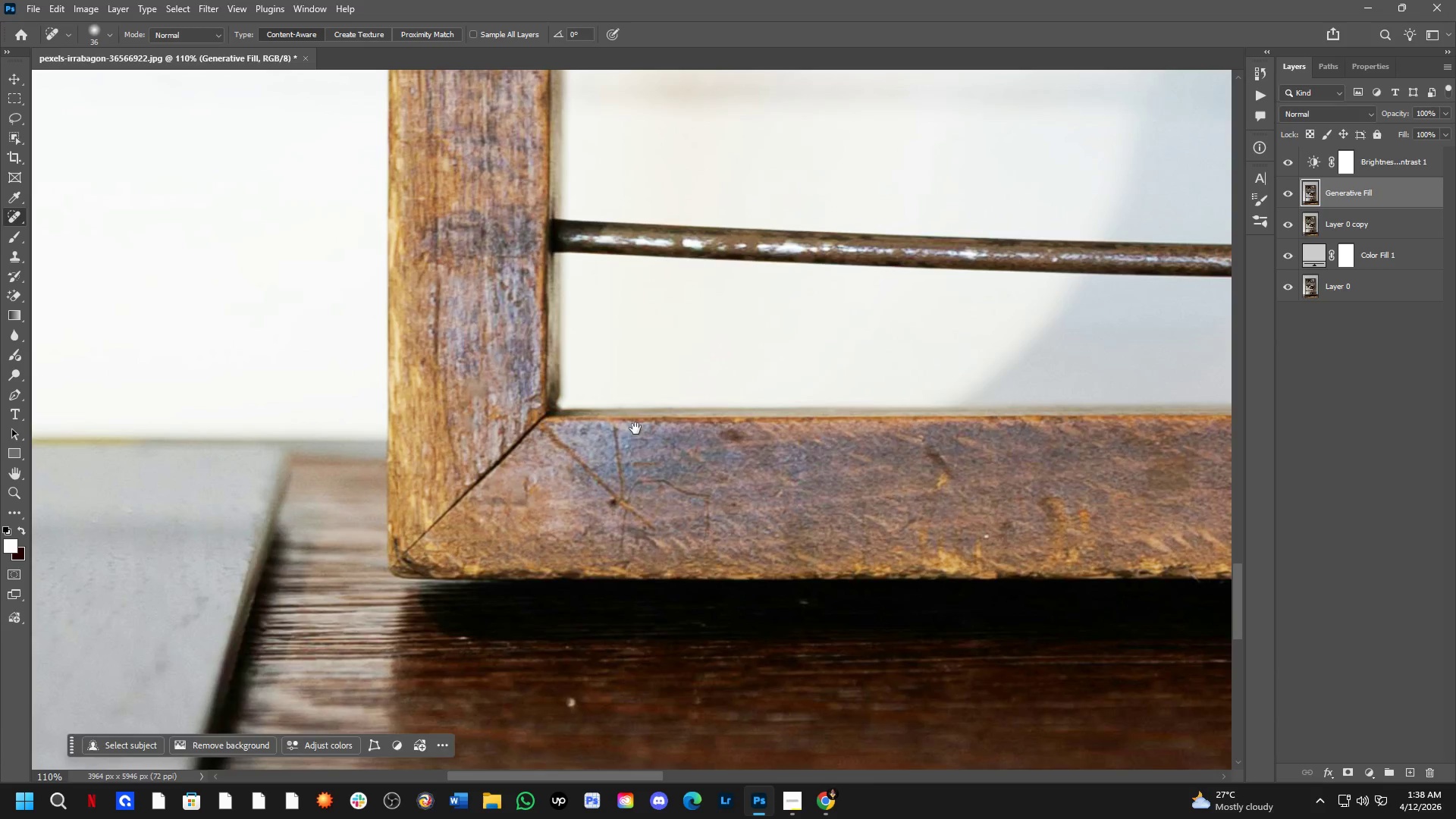 
left_click_drag(start_coordinate=[504, 452], to_coordinate=[649, 586])
 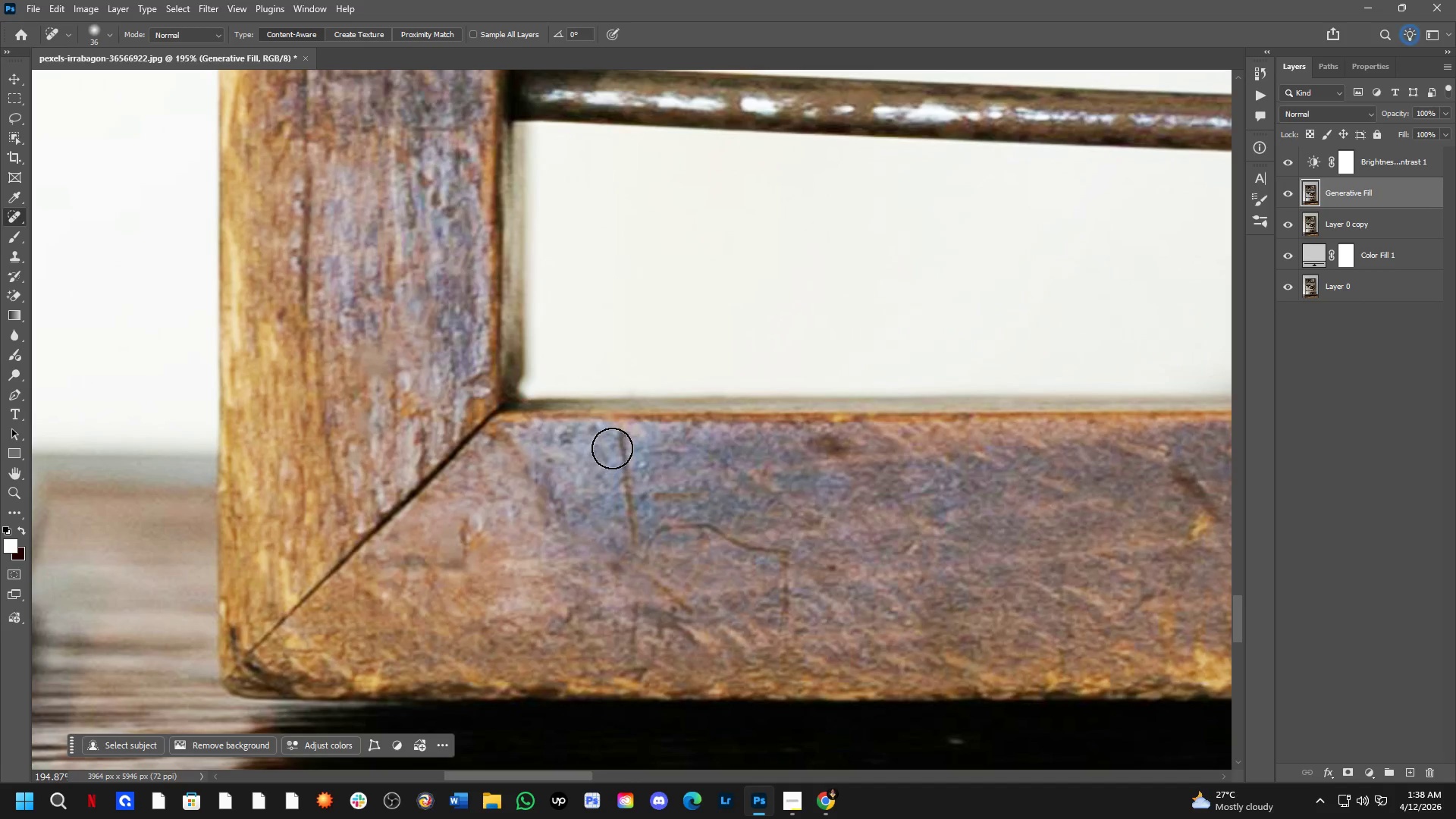 
scroll: coordinate [513, 466], scroll_direction: up, amount: 6.0
 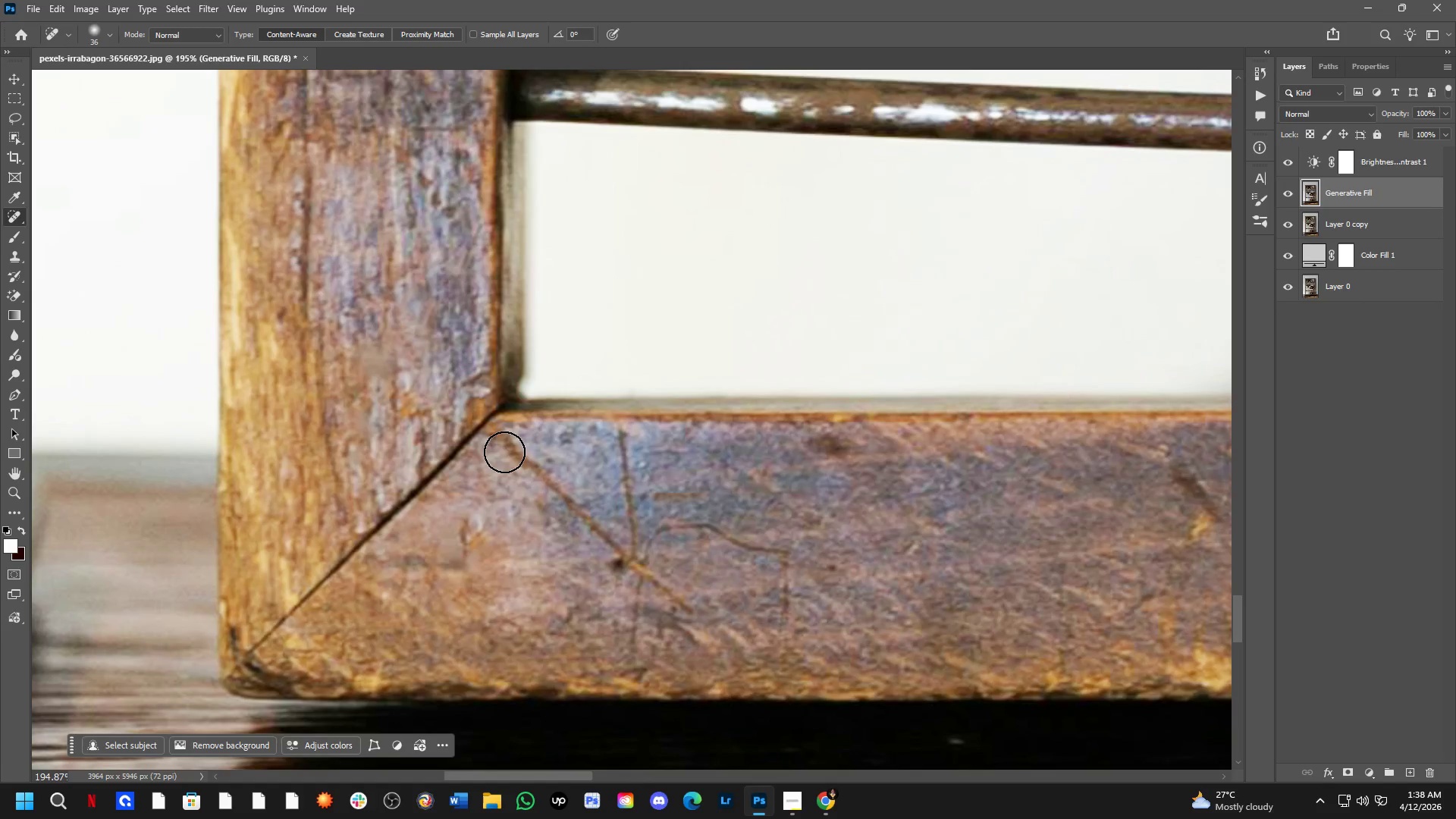 
left_click_drag(start_coordinate=[619, 441], to_coordinate=[629, 548])
 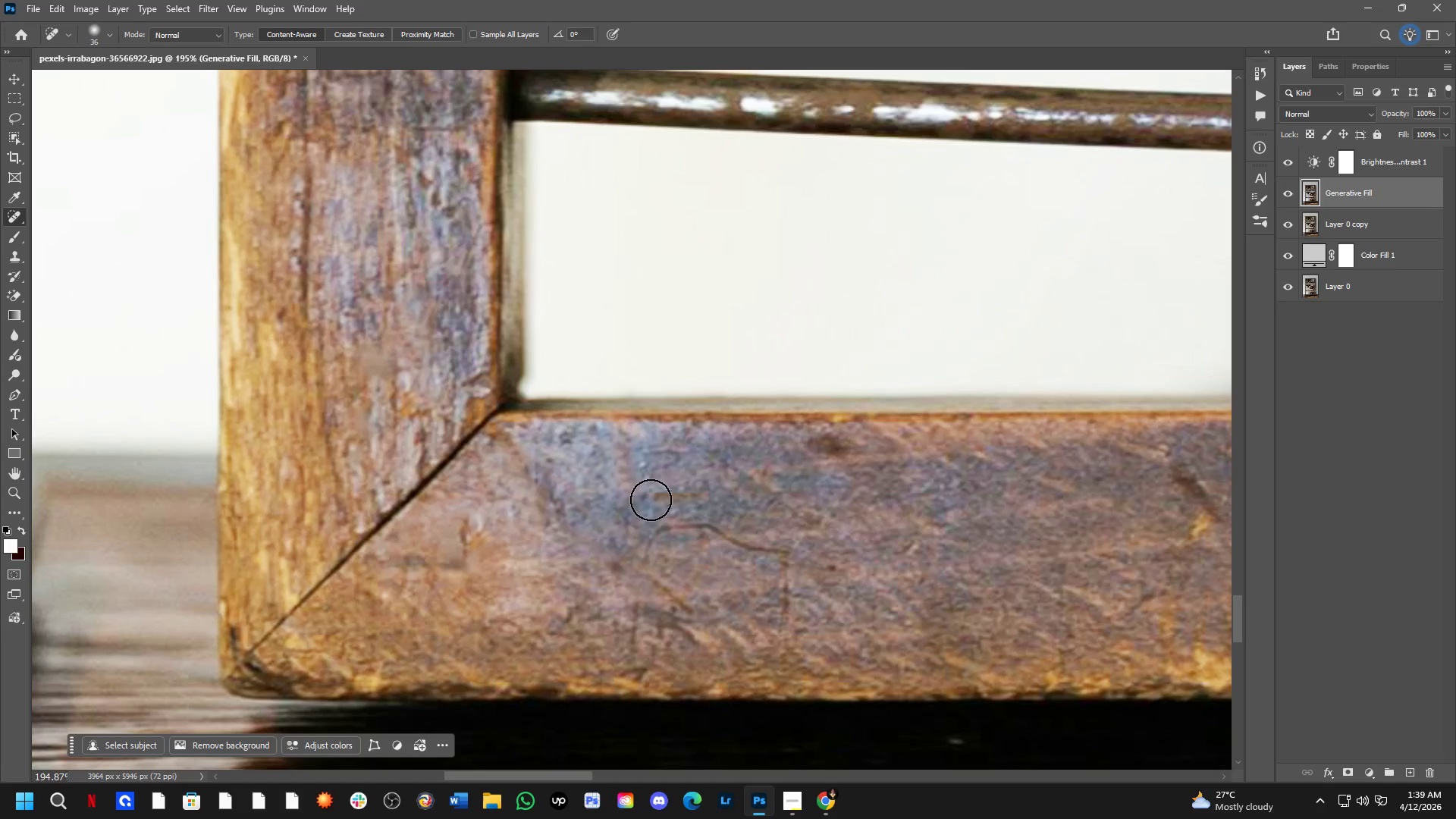 
left_click_drag(start_coordinate=[651, 500], to_coordinate=[695, 503])
 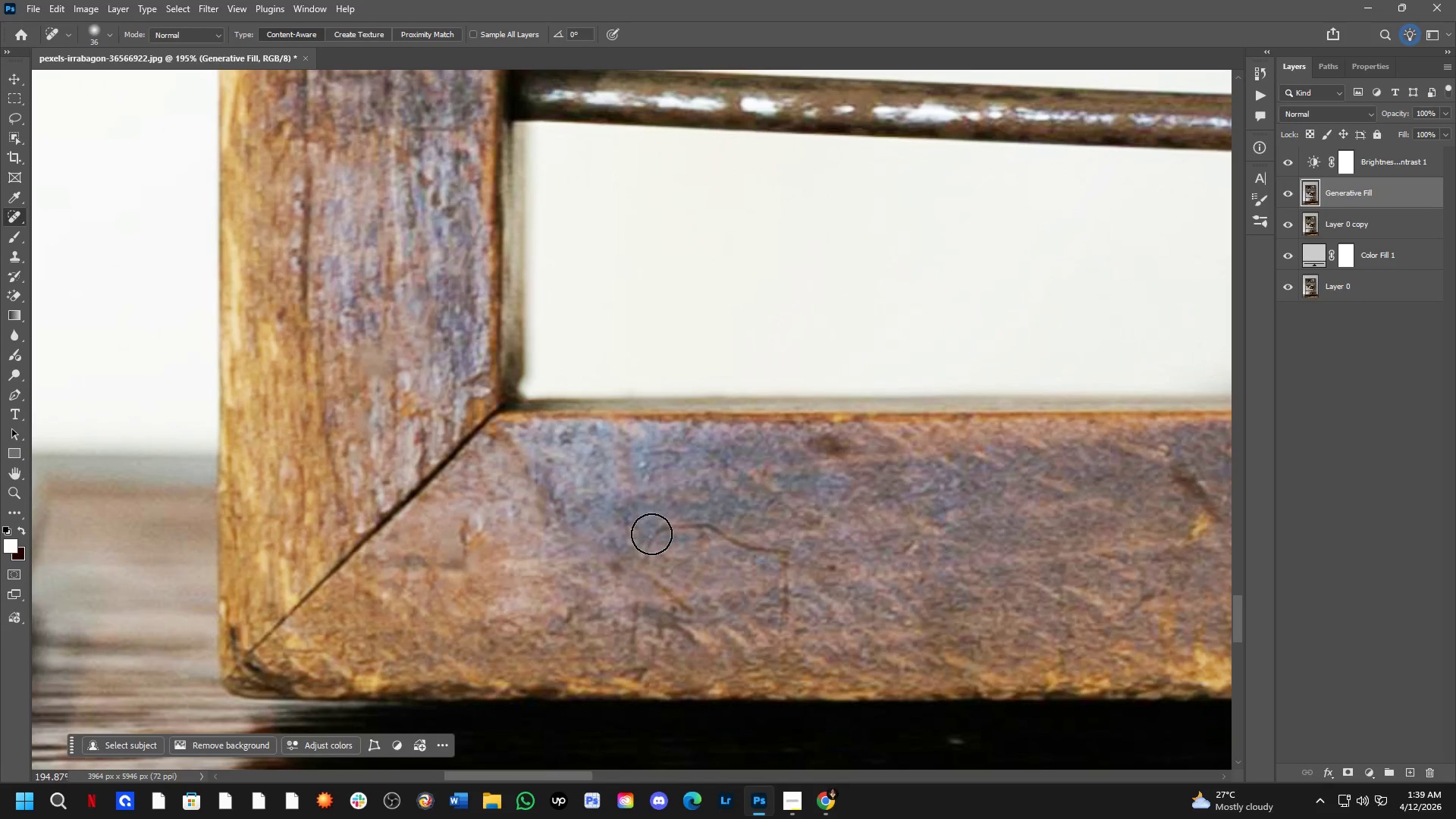 
left_click_drag(start_coordinate=[652, 534], to_coordinate=[771, 608])
 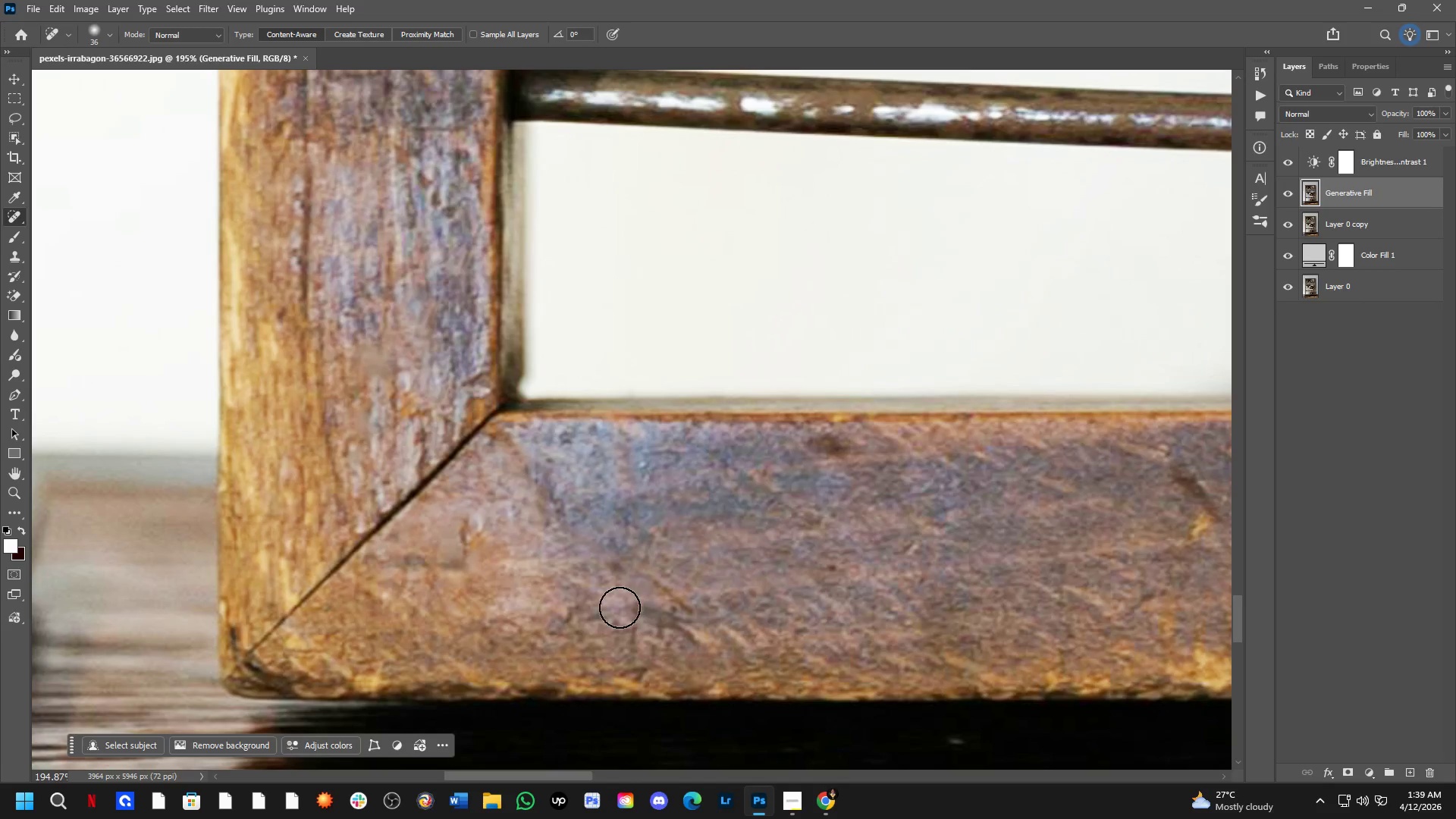 
left_click_drag(start_coordinate=[632, 613], to_coordinate=[639, 639])
 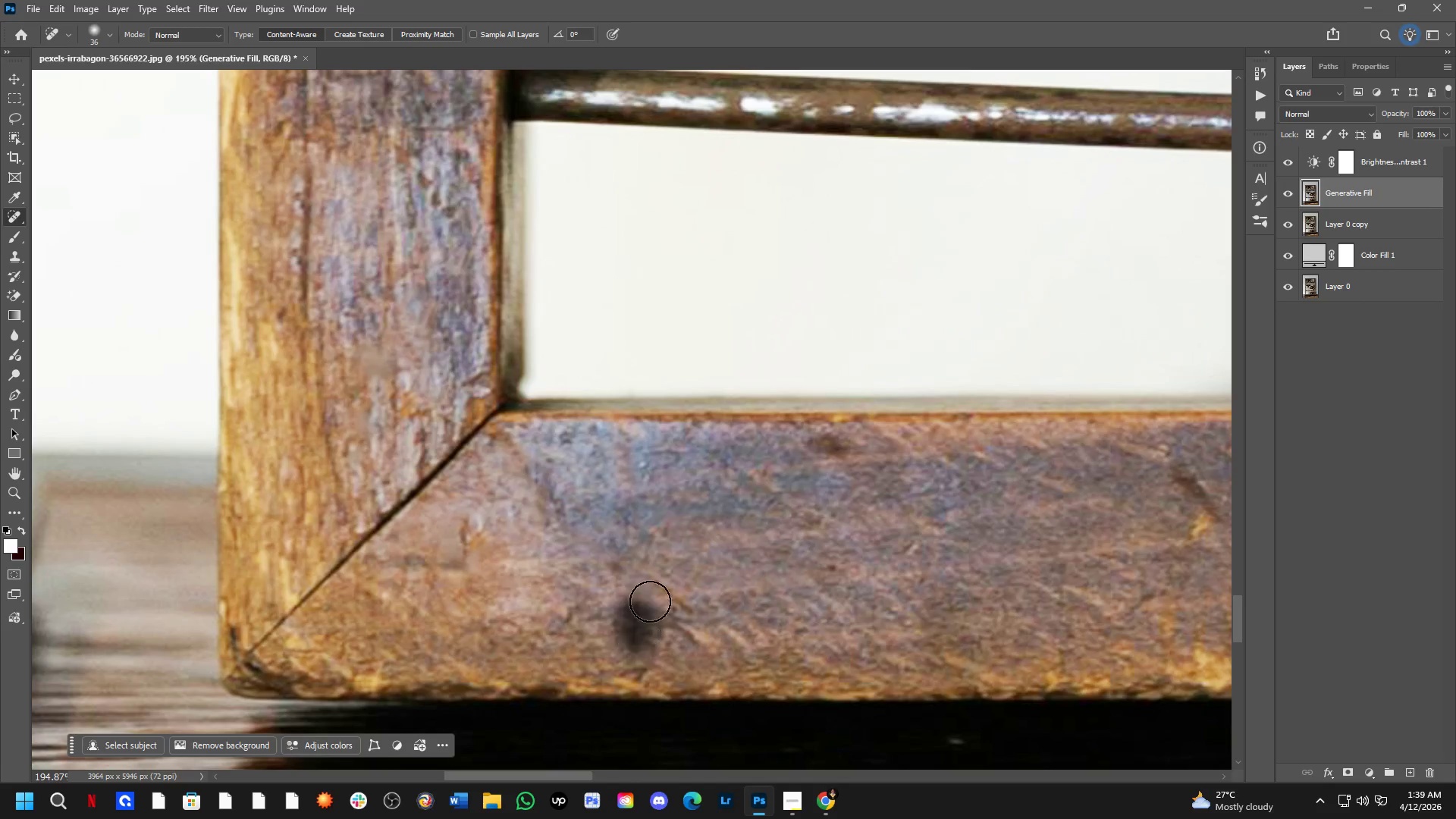 
left_click_drag(start_coordinate=[656, 605], to_coordinate=[666, 638])
 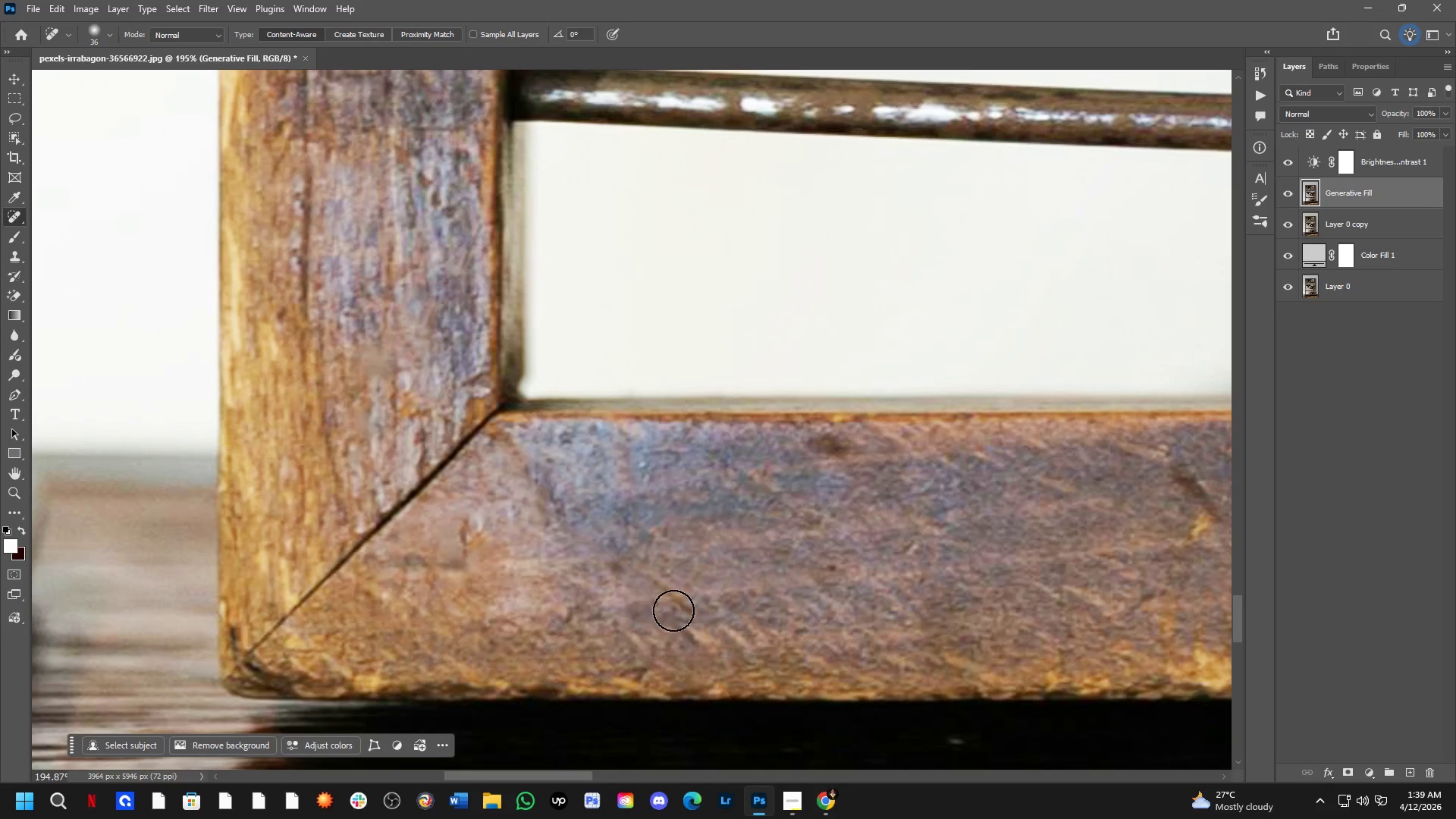 
left_click_drag(start_coordinate=[675, 610], to_coordinate=[692, 640])
 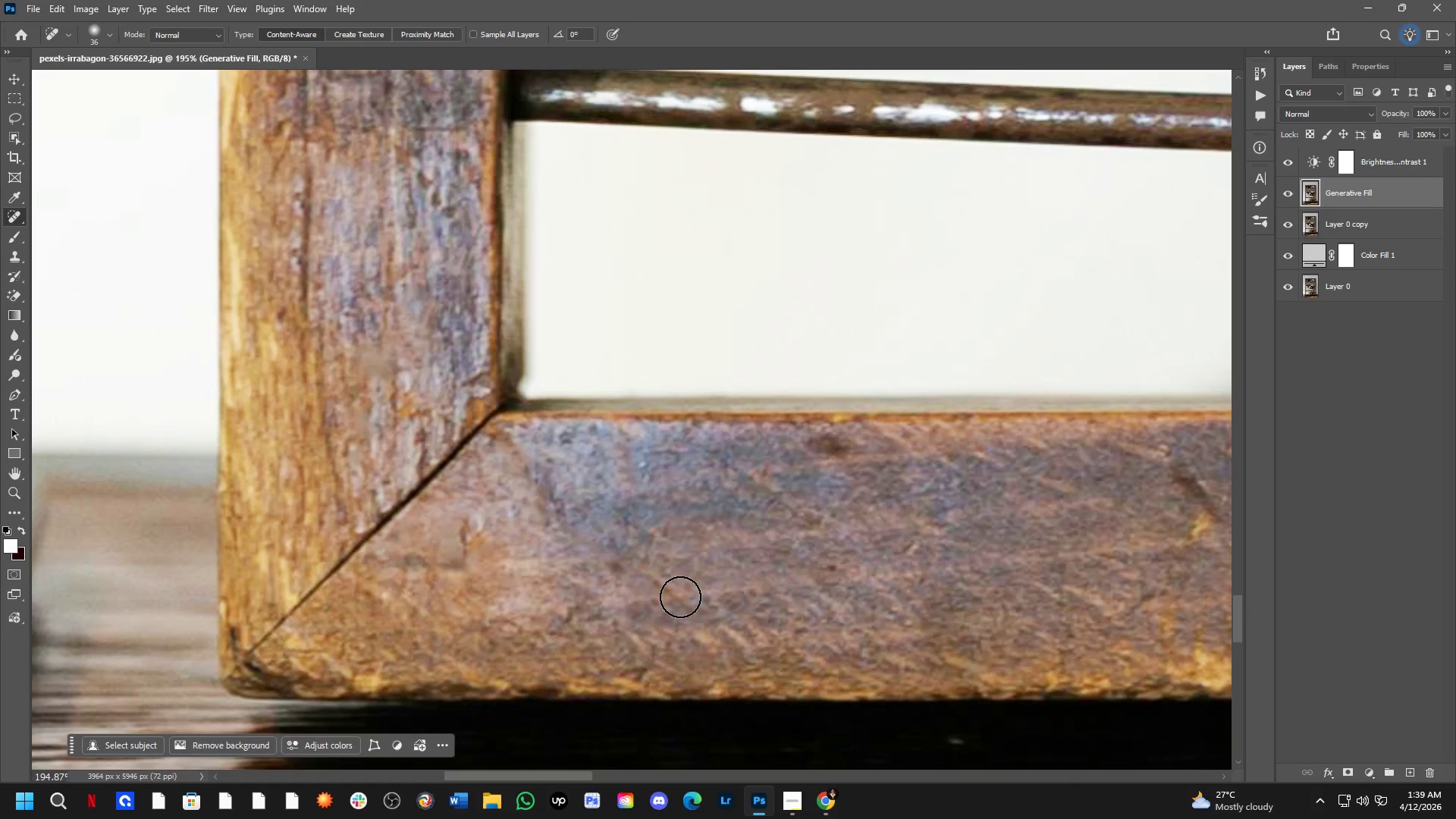 
hold_key(key=Space, duration=0.48)
 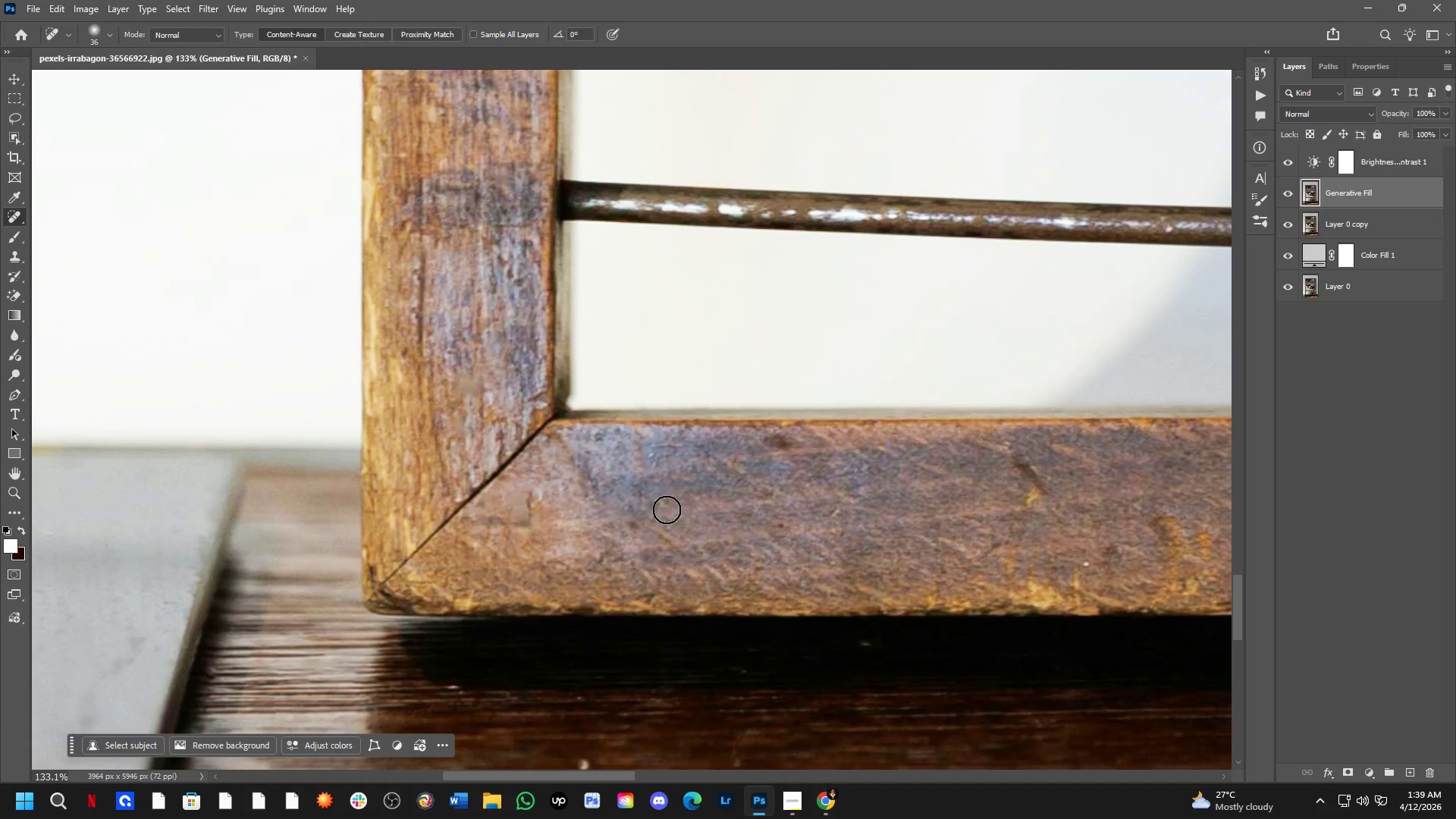 
left_click_drag(start_coordinate=[680, 563], to_coordinate=[679, 523])
 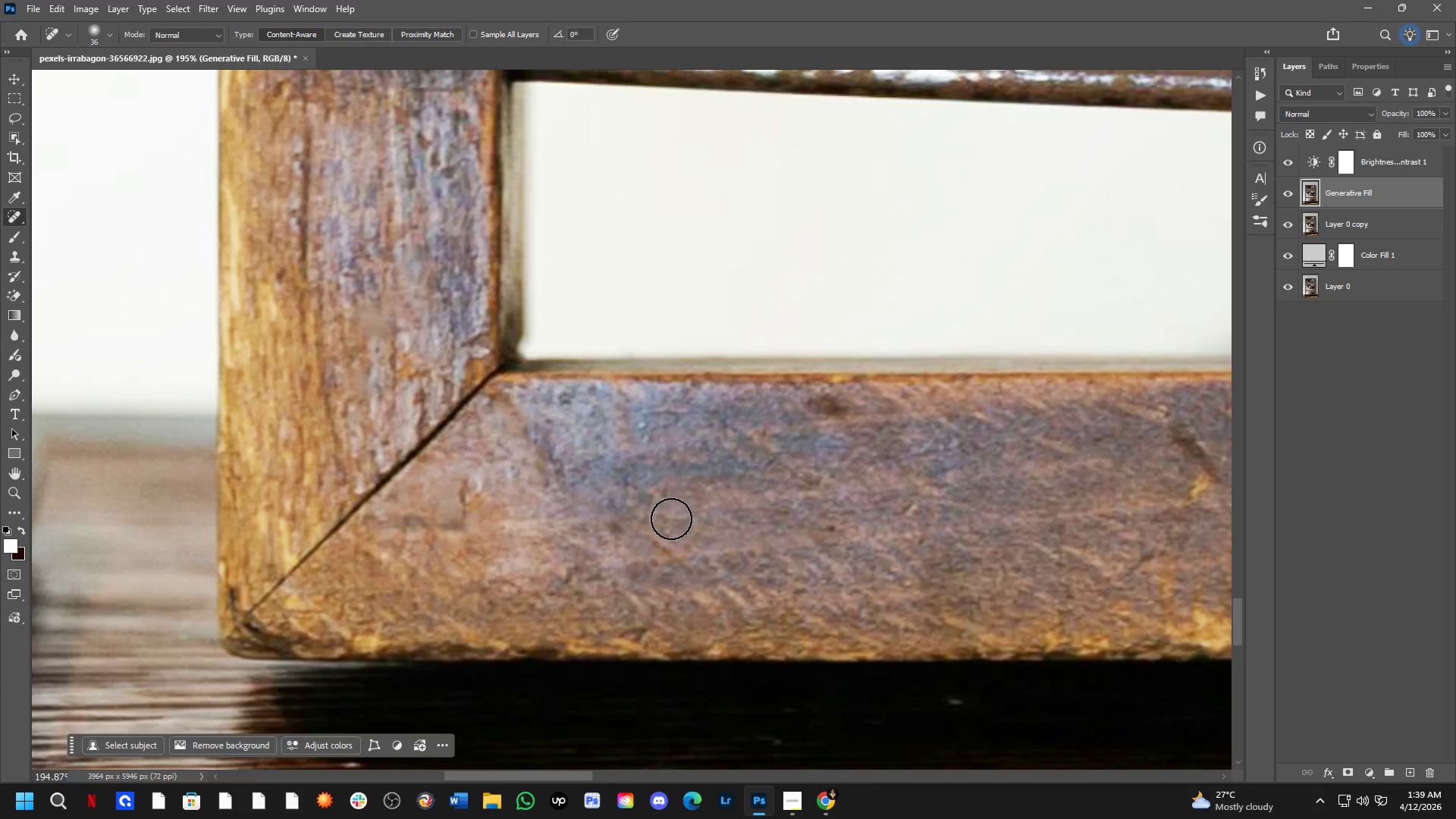 
hold_key(key=Space, duration=0.42)
 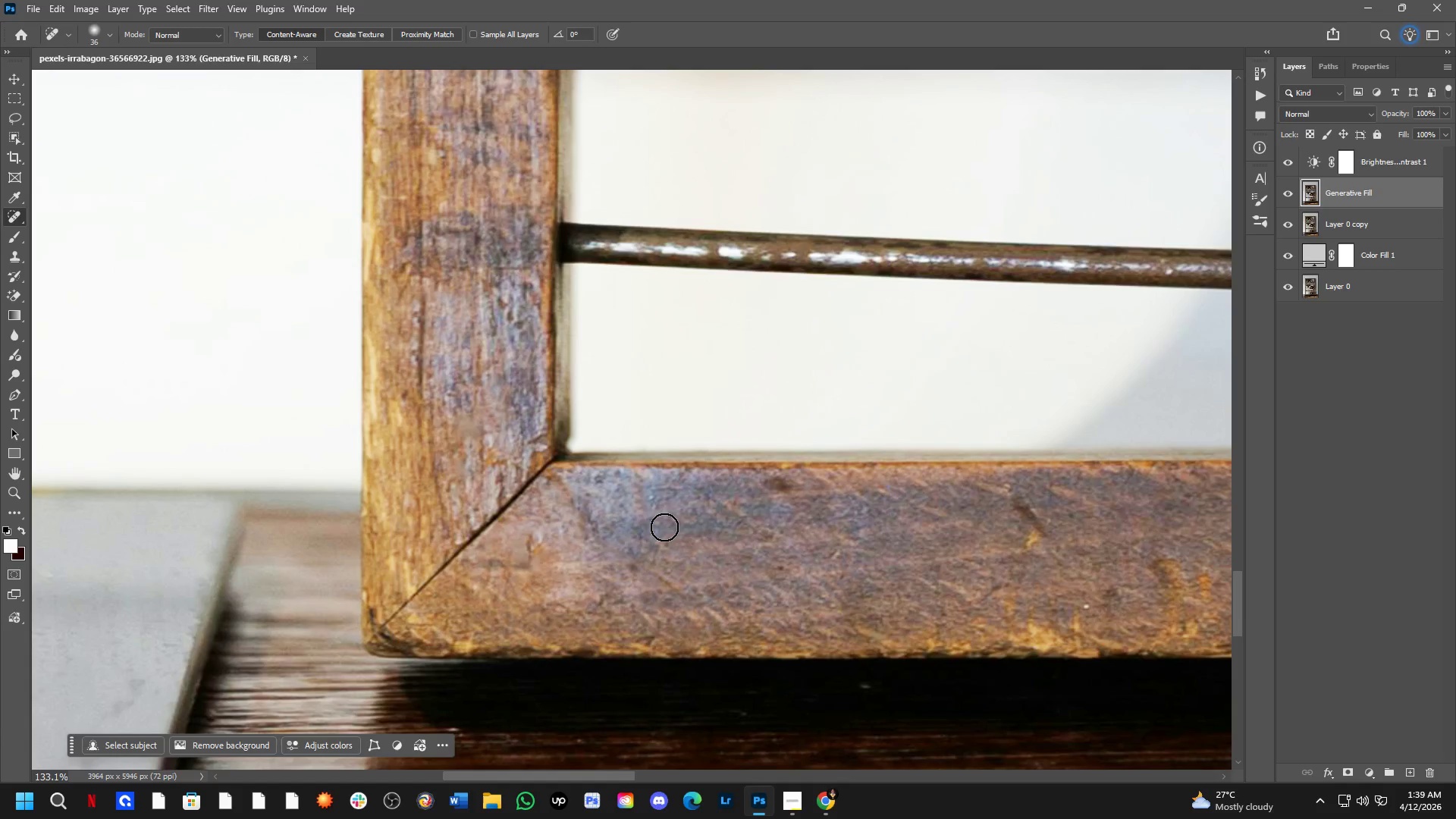 
left_click_drag(start_coordinate=[664, 491], to_coordinate=[664, 534])
 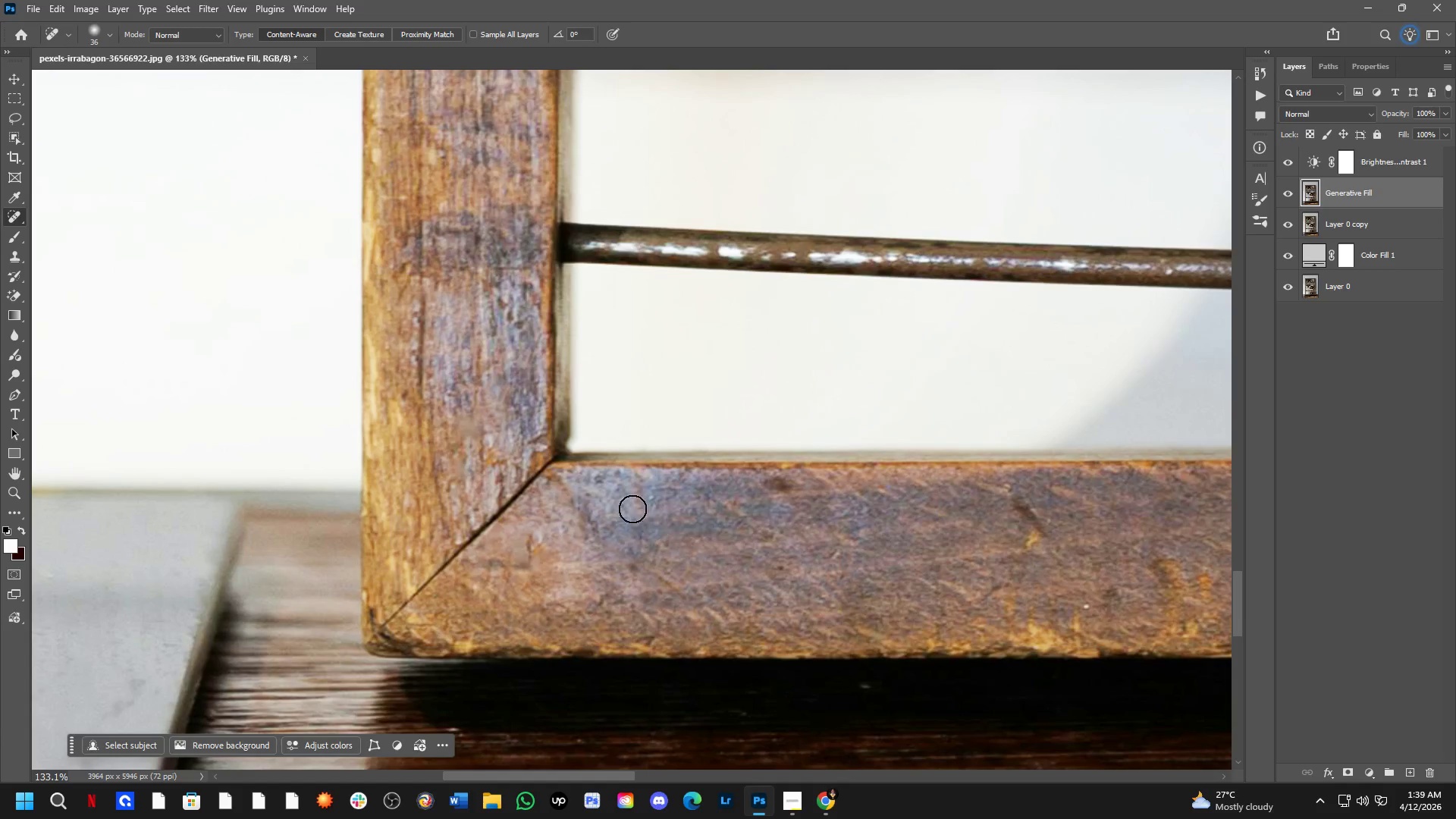 
scroll: coordinate [670, 519], scroll_direction: down, amount: 4.0
 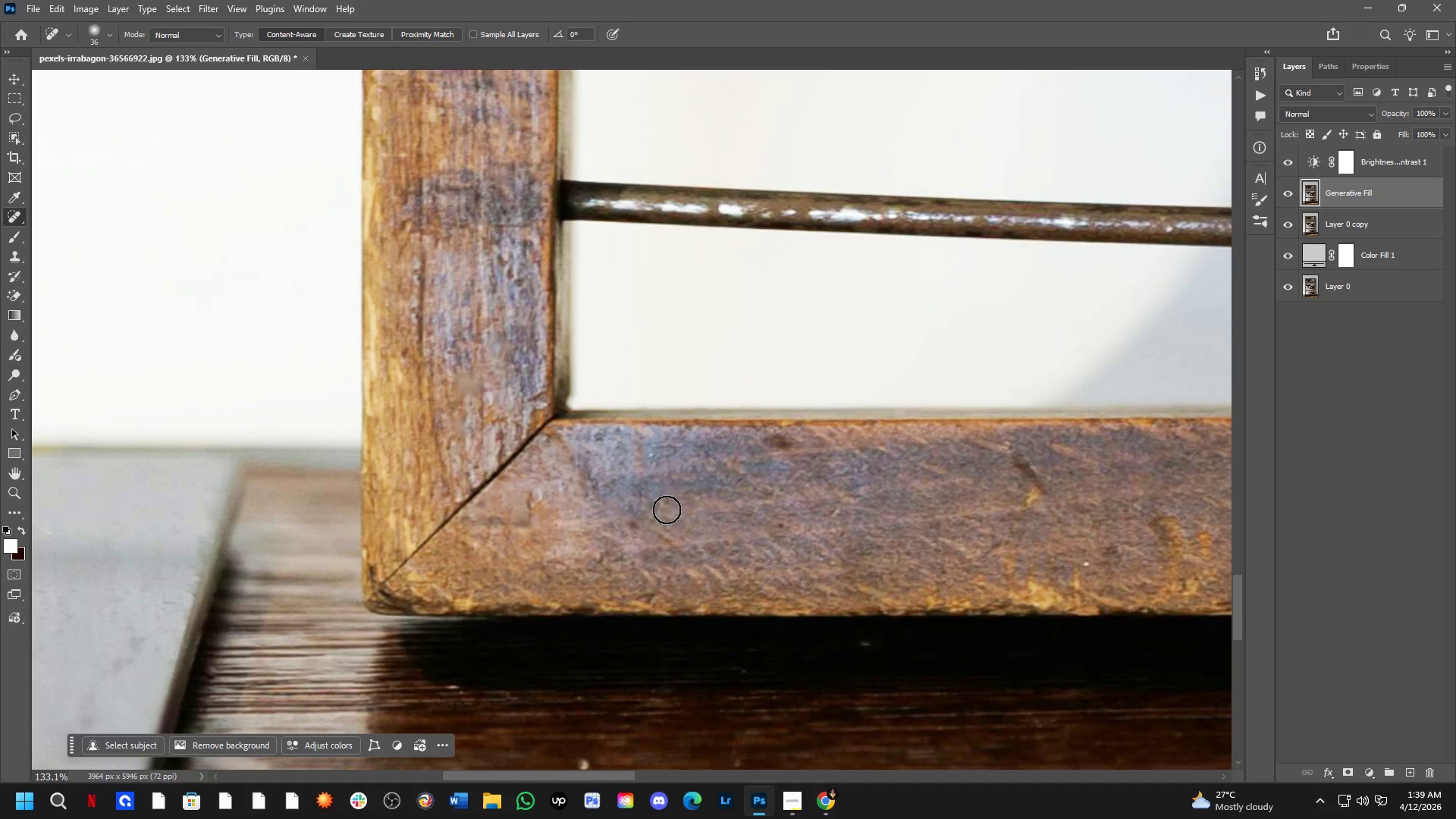 
scroll: coordinate [582, 521], scroll_direction: up, amount: 3.0
 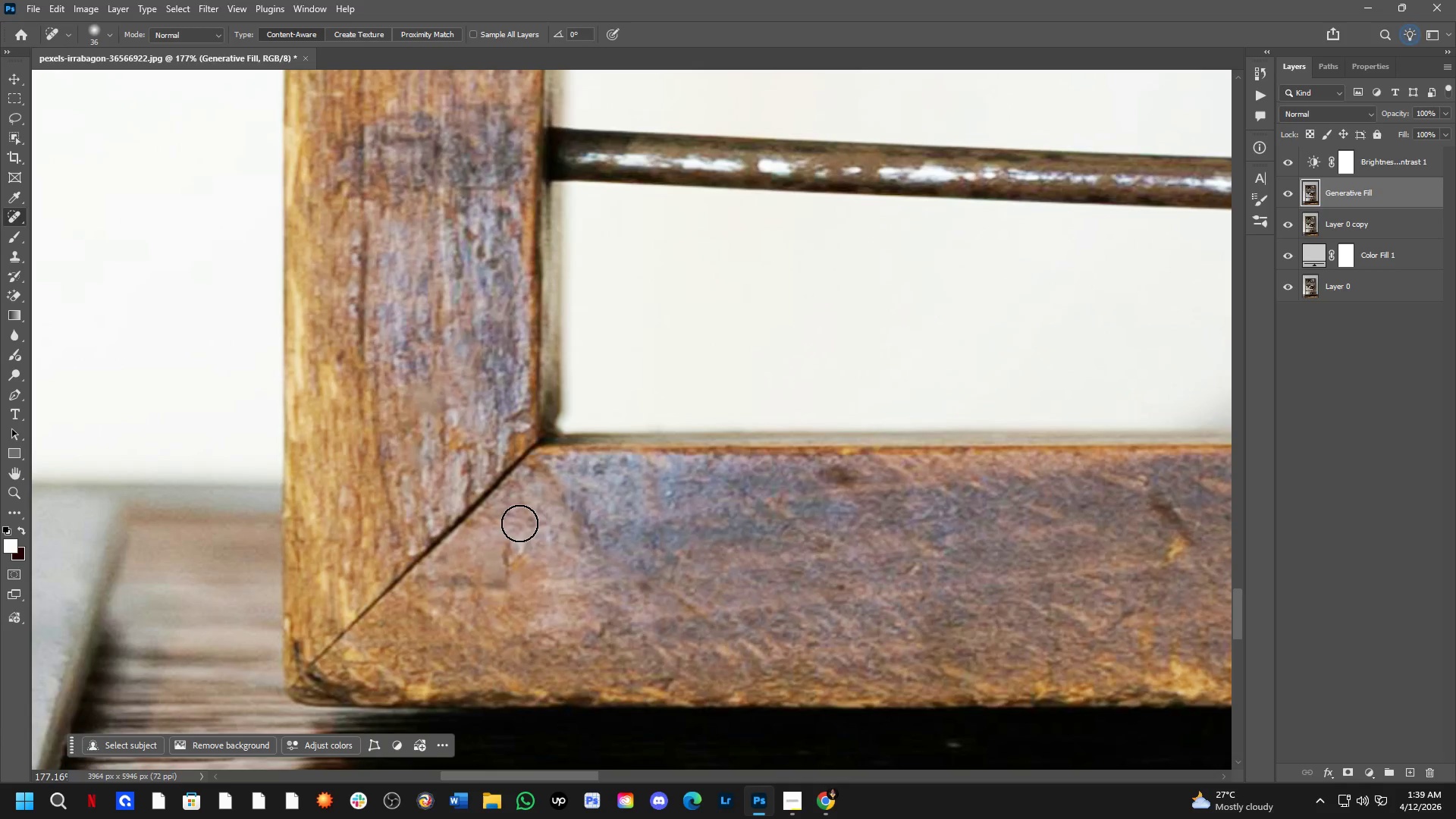 
left_click_drag(start_coordinate=[513, 553], to_coordinate=[502, 583])
 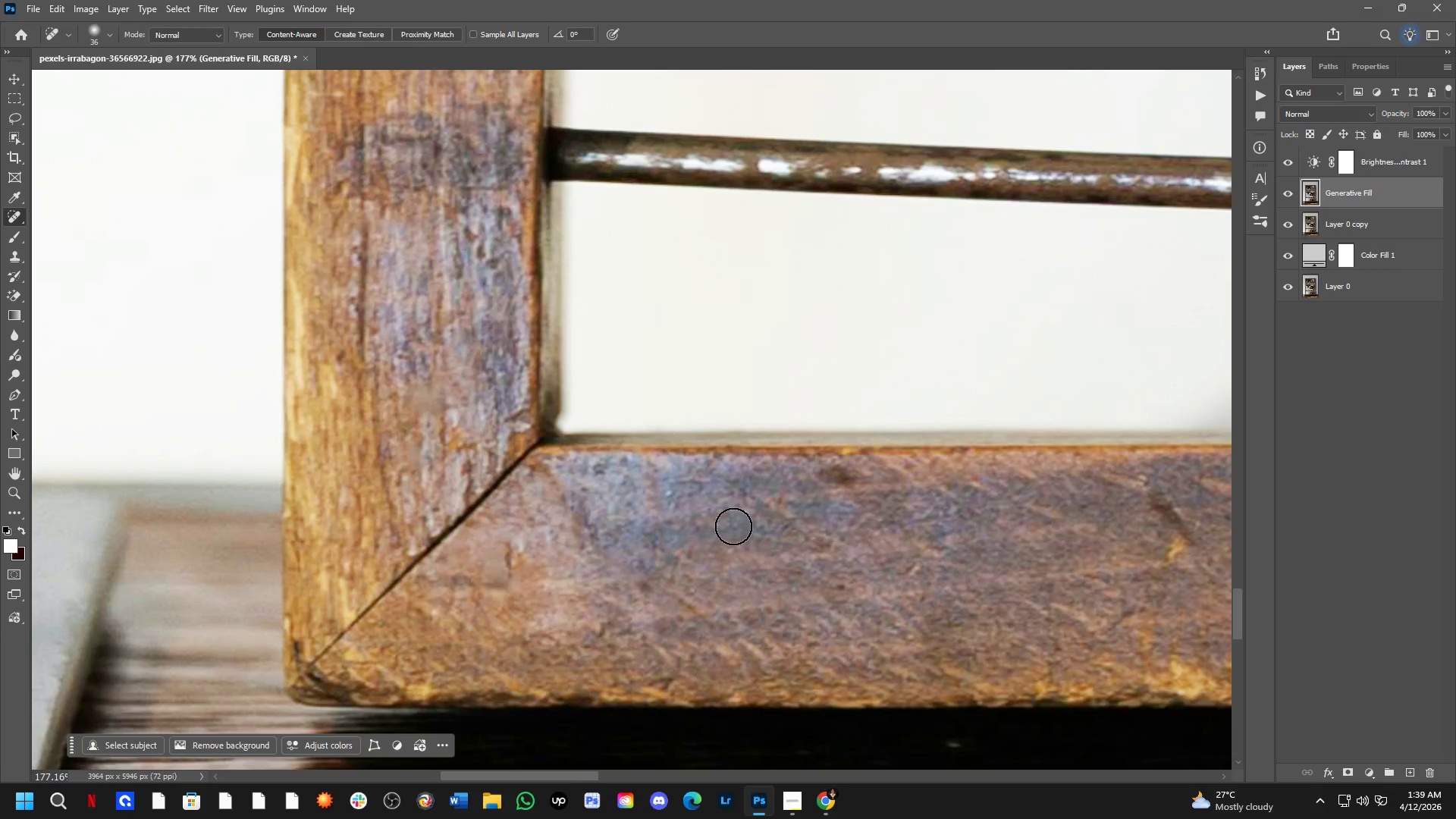 
left_click_drag(start_coordinate=[689, 499], to_coordinate=[655, 500])
 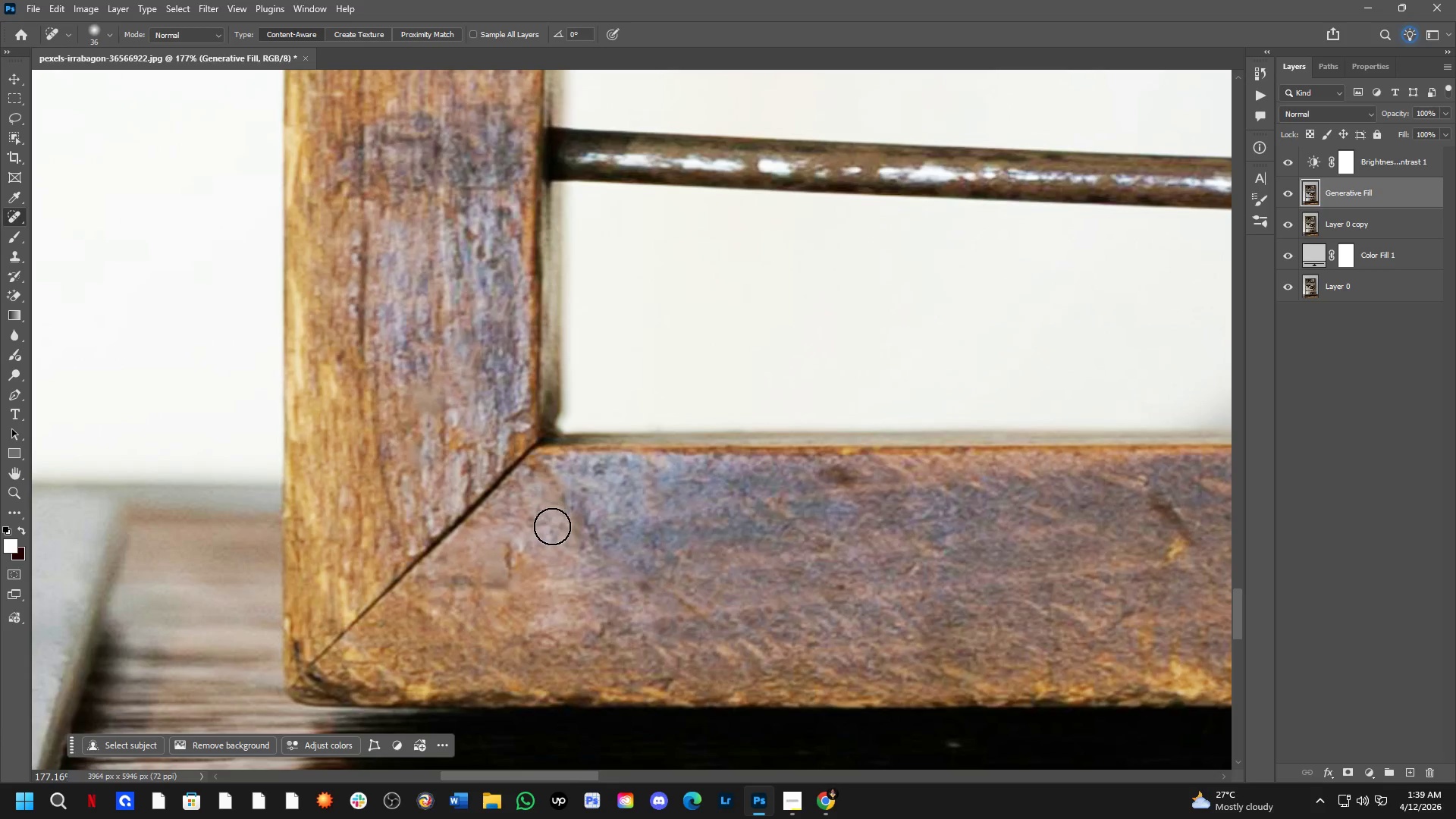 
left_click_drag(start_coordinate=[529, 544], to_coordinate=[504, 573])
 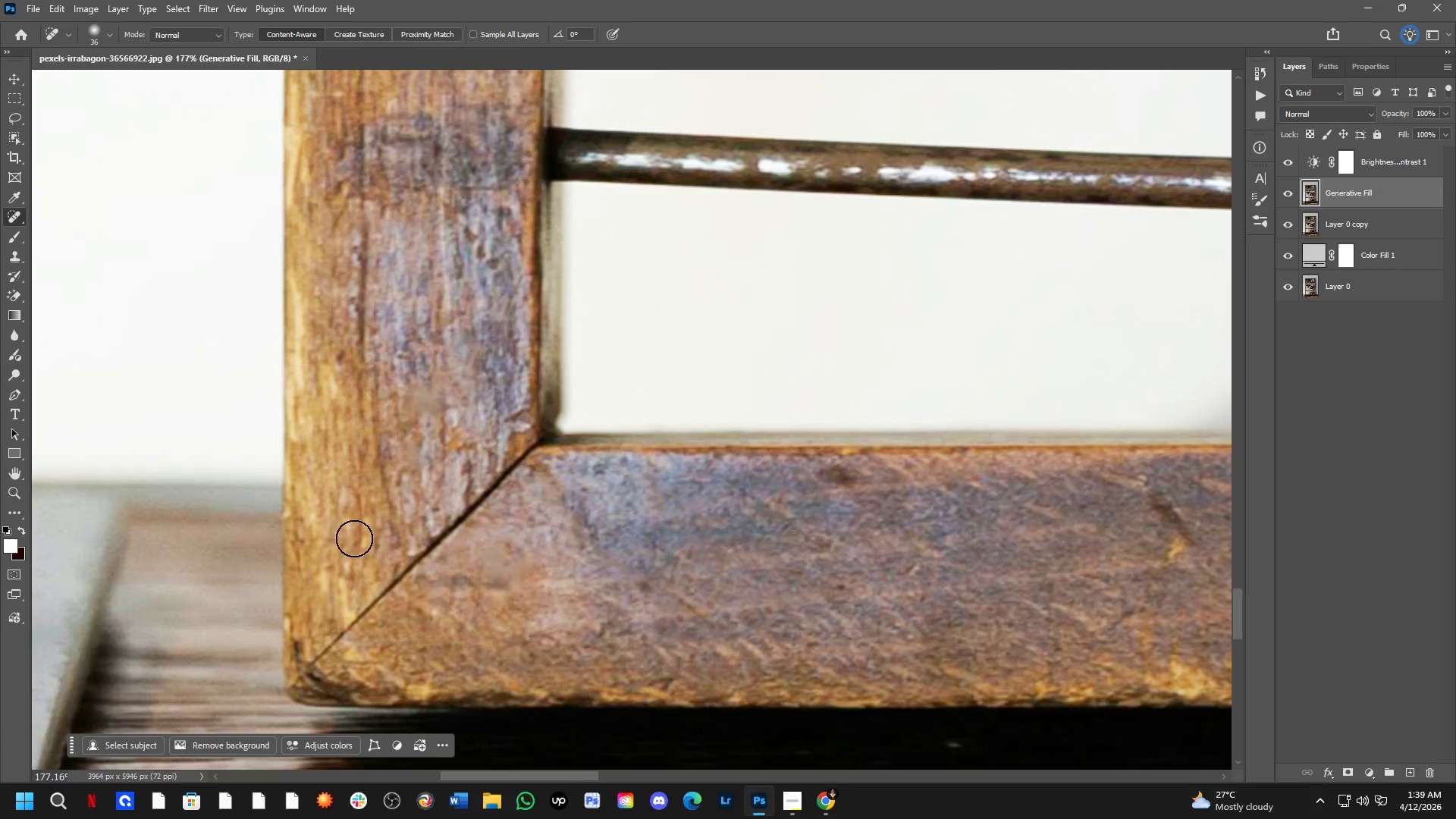 
left_click_drag(start_coordinate=[354, 517], to_coordinate=[354, 535])
 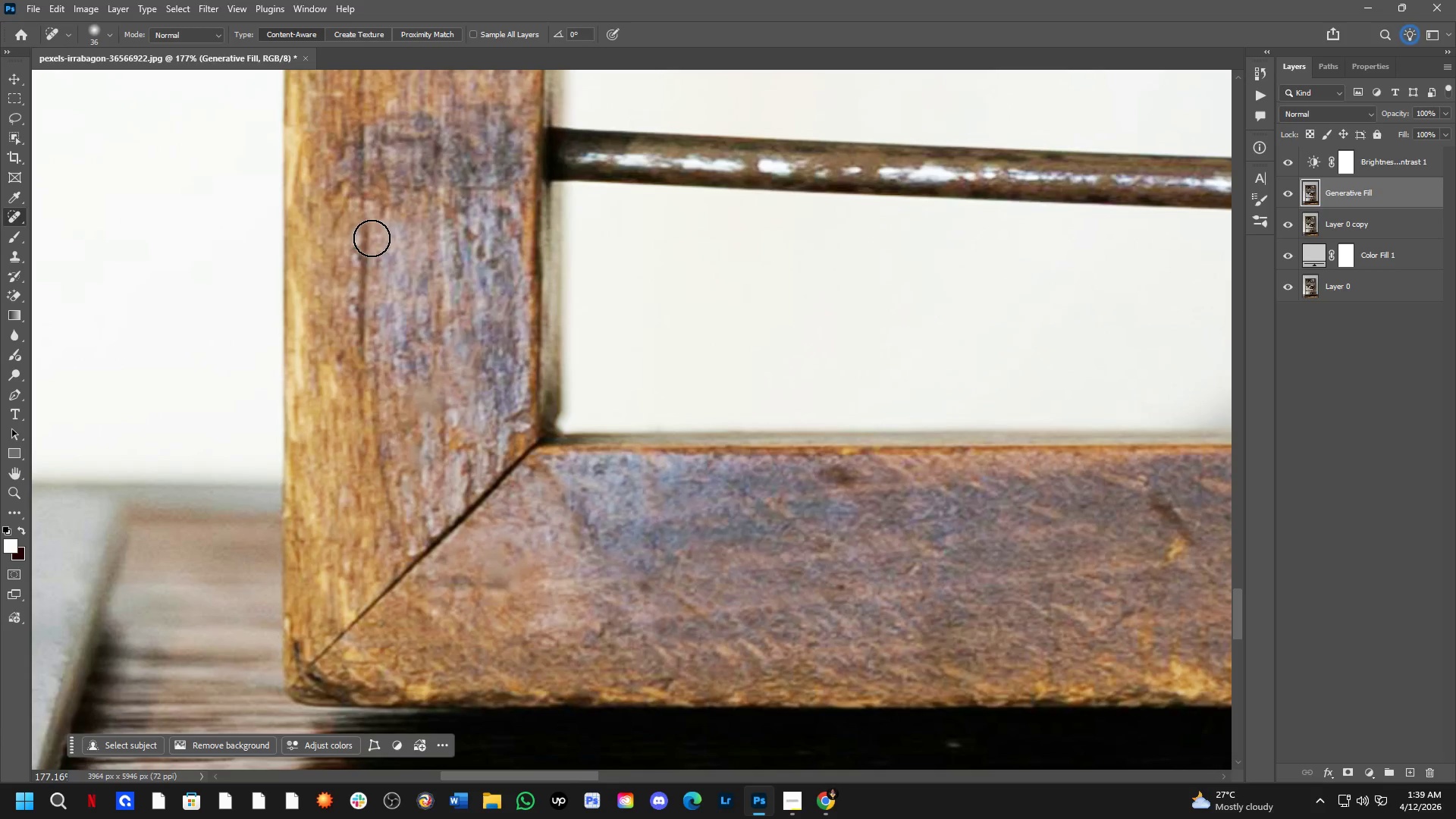 
left_click_drag(start_coordinate=[370, 236], to_coordinate=[379, 497])
 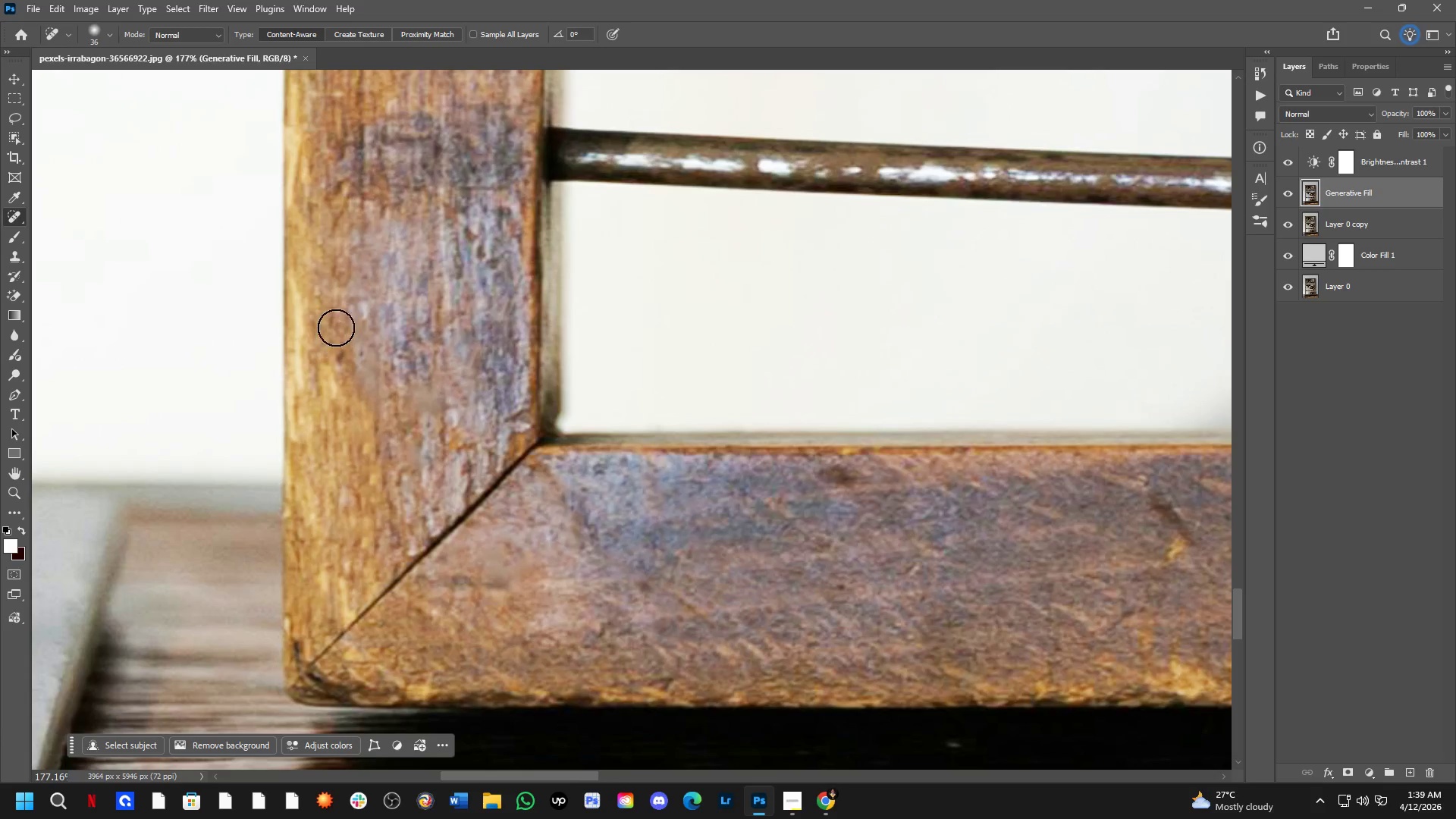 
left_click_drag(start_coordinate=[344, 336], to_coordinate=[344, 372])
 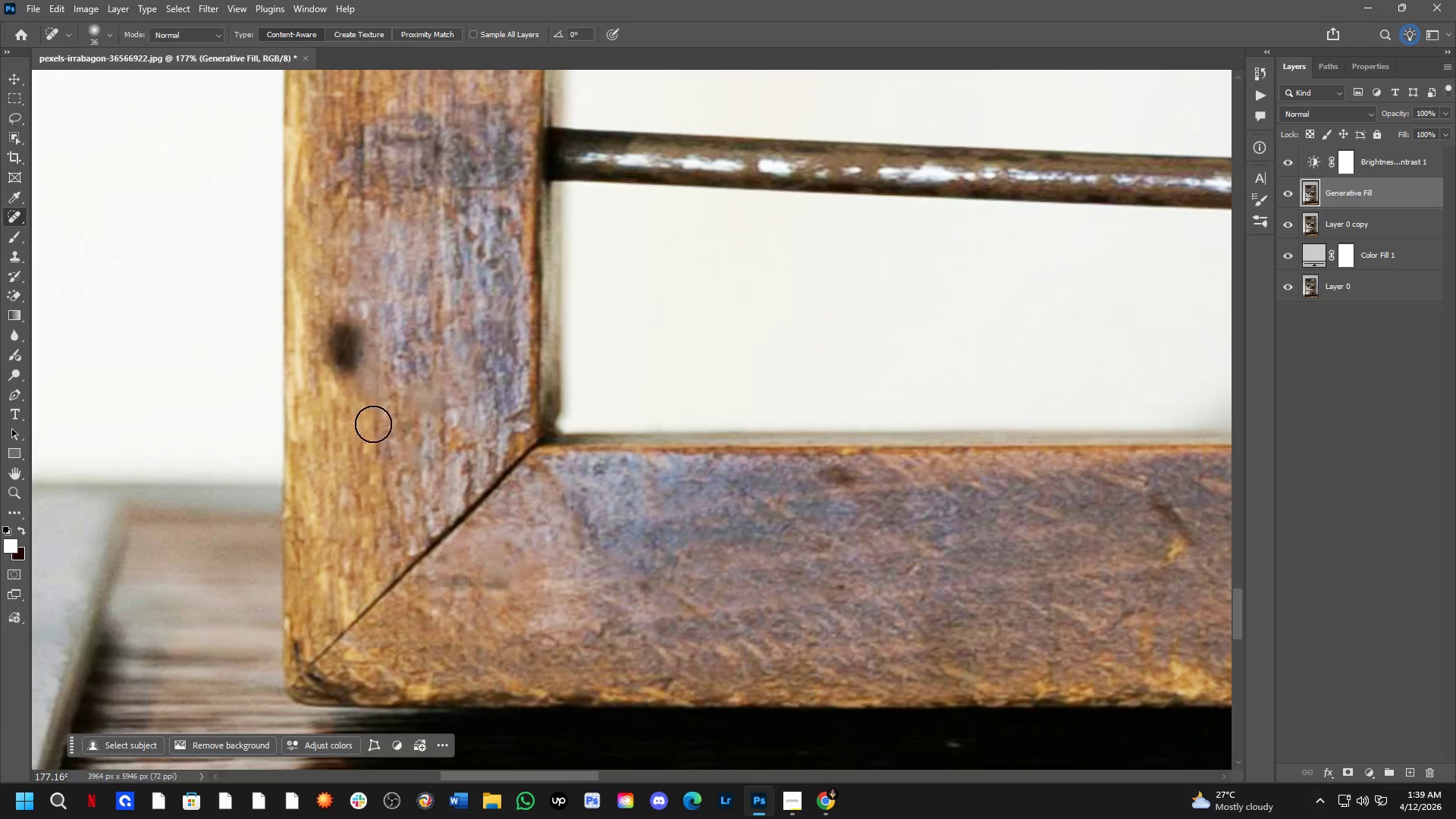 
left_click_drag(start_coordinate=[636, 502], to_coordinate=[695, 504])
 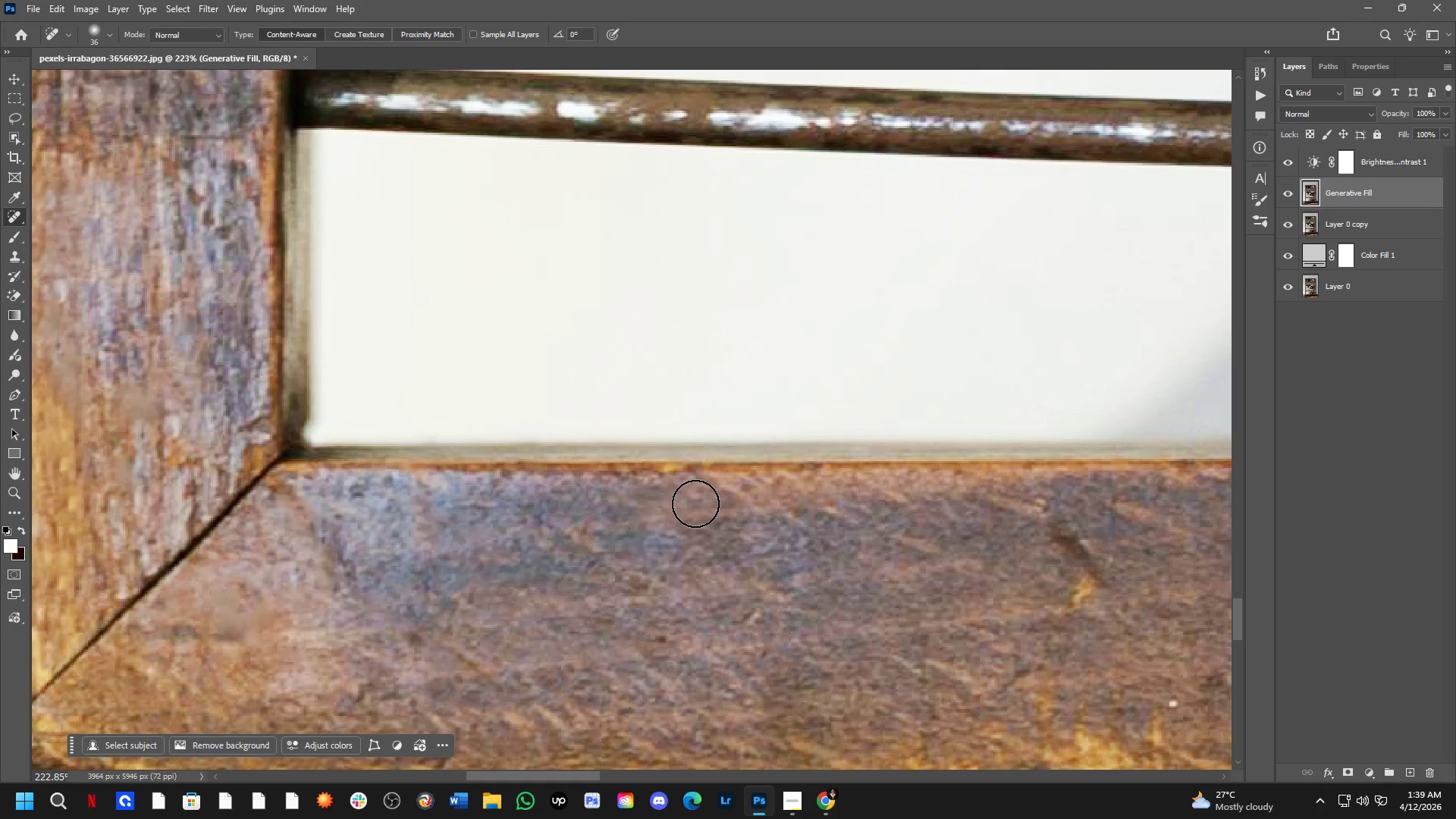 
scroll: coordinate [617, 511], scroll_direction: up, amount: 2.0
 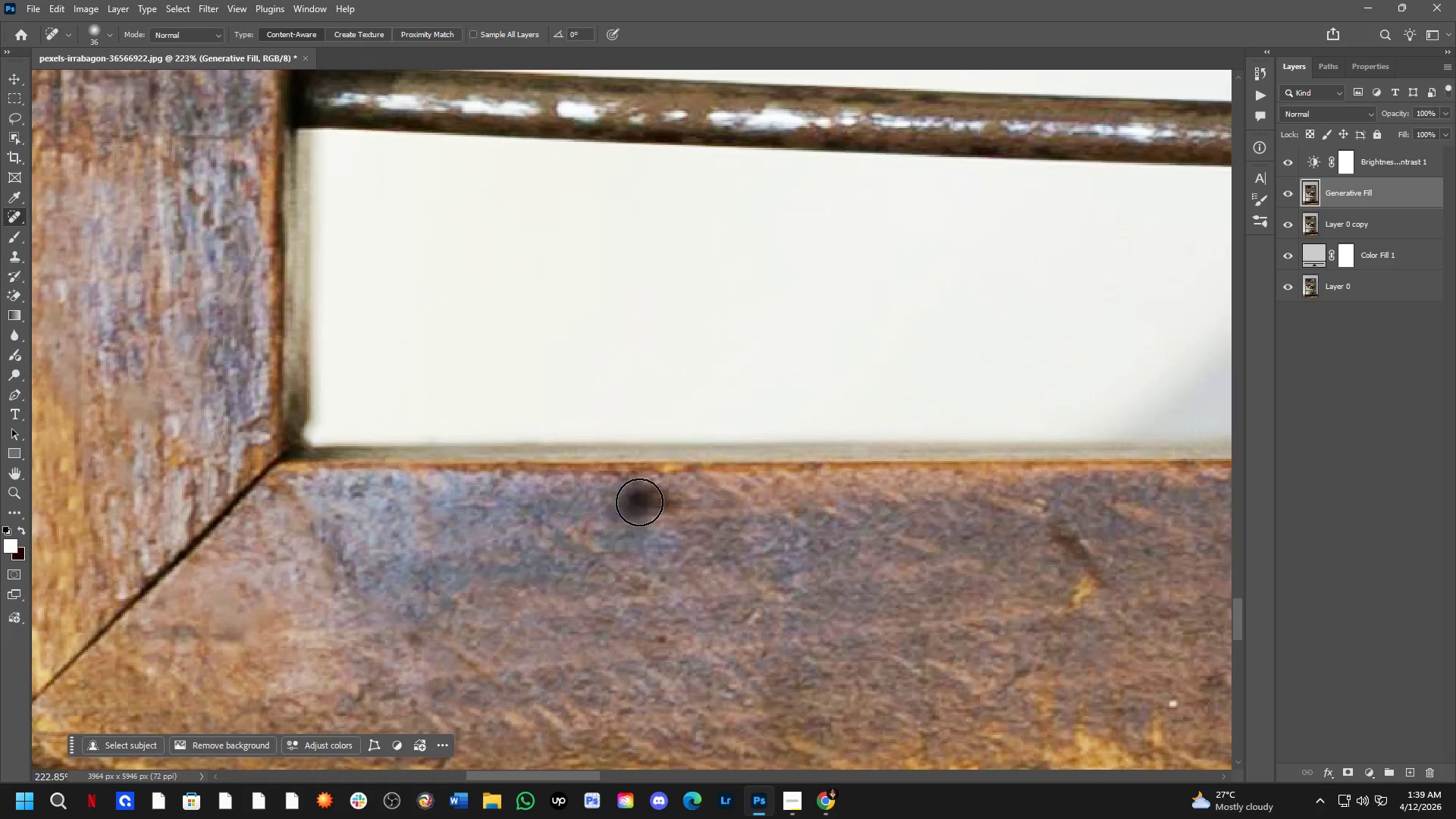 
left_click_drag(start_coordinate=[692, 504], to_coordinate=[663, 499])
 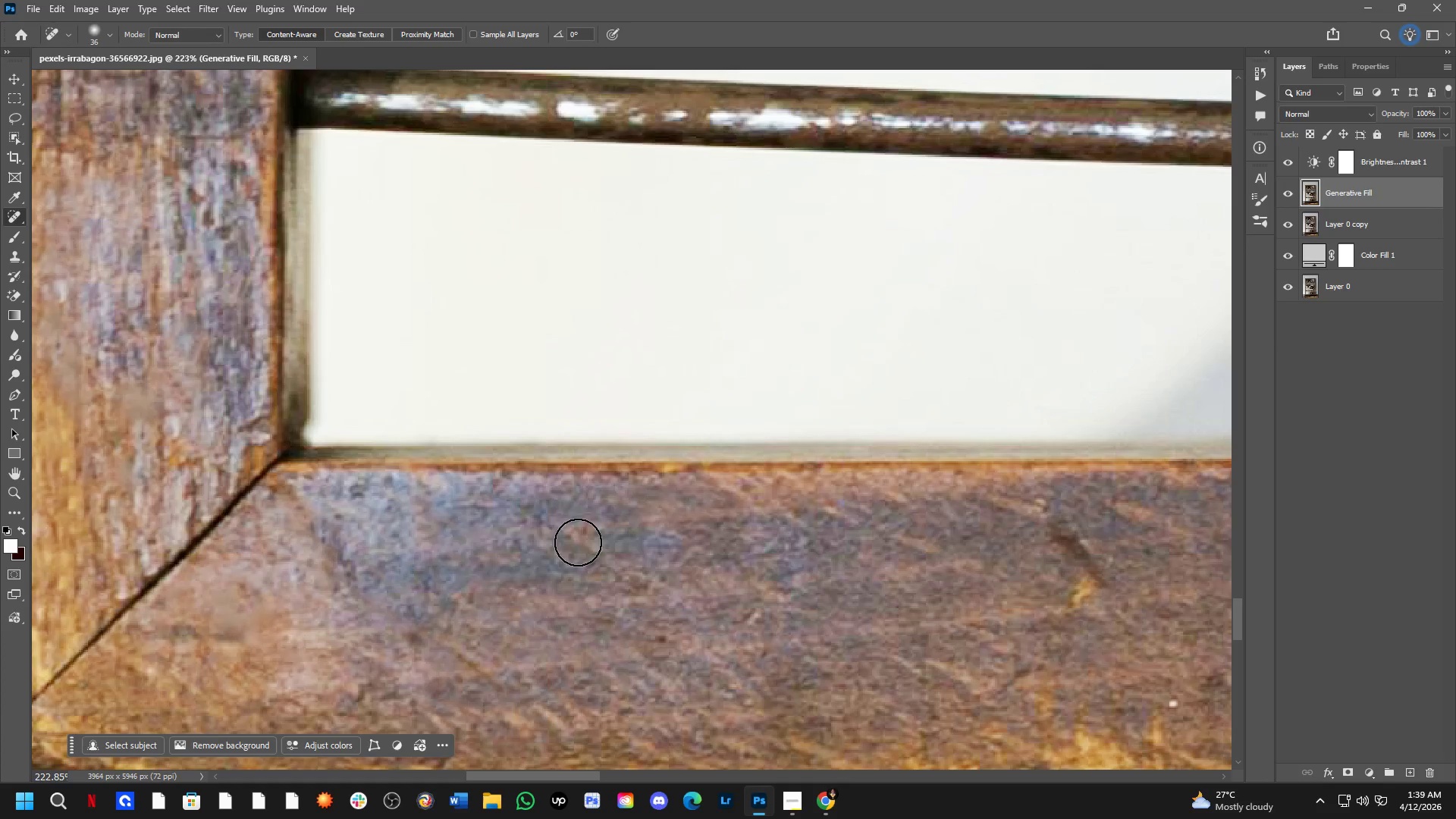 
left_click_drag(start_coordinate=[568, 538], to_coordinate=[596, 533])
 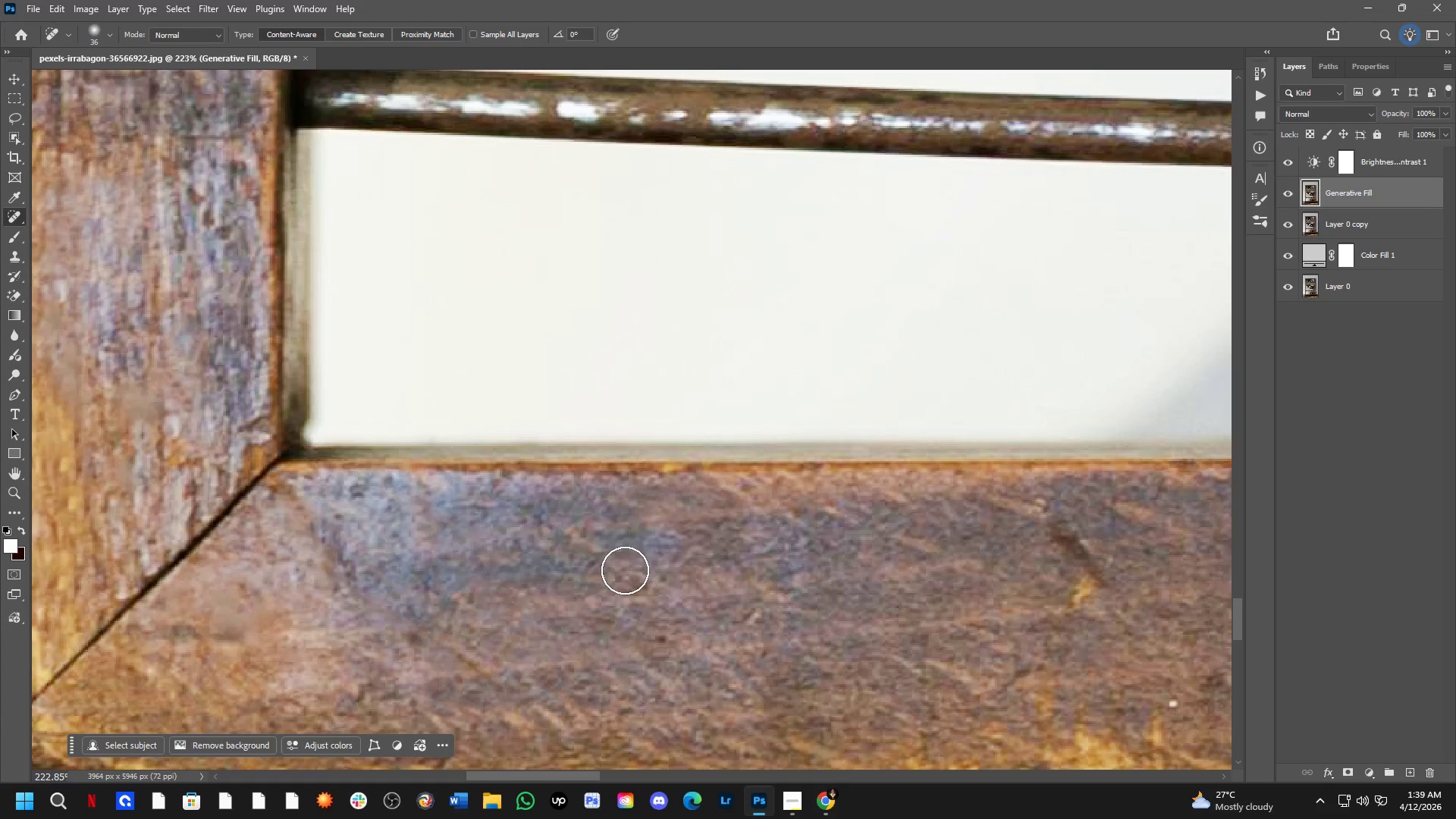 
left_click_drag(start_coordinate=[626, 573], to_coordinate=[634, 594])
 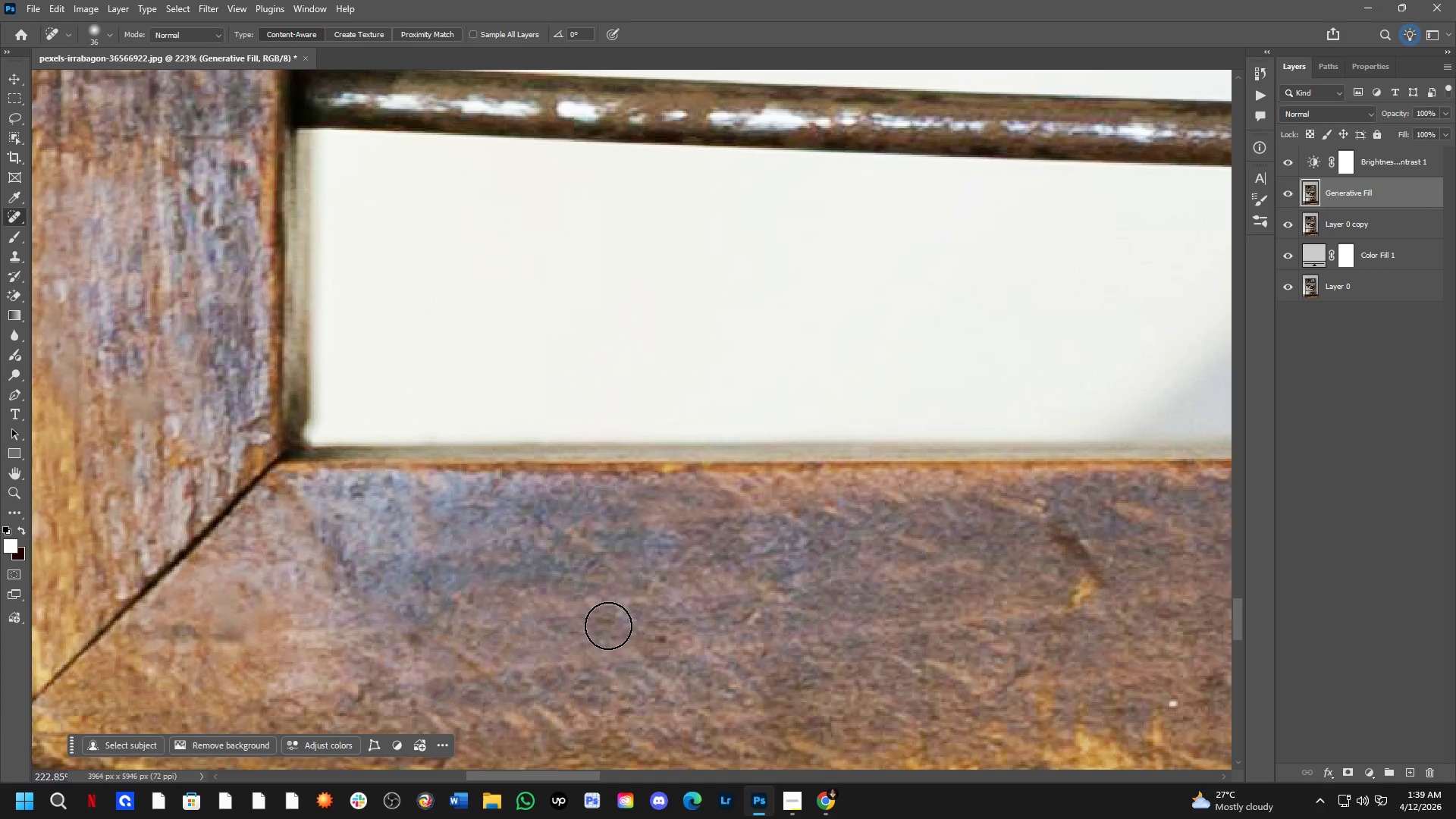 
left_click_drag(start_coordinate=[607, 626], to_coordinate=[571, 623])
 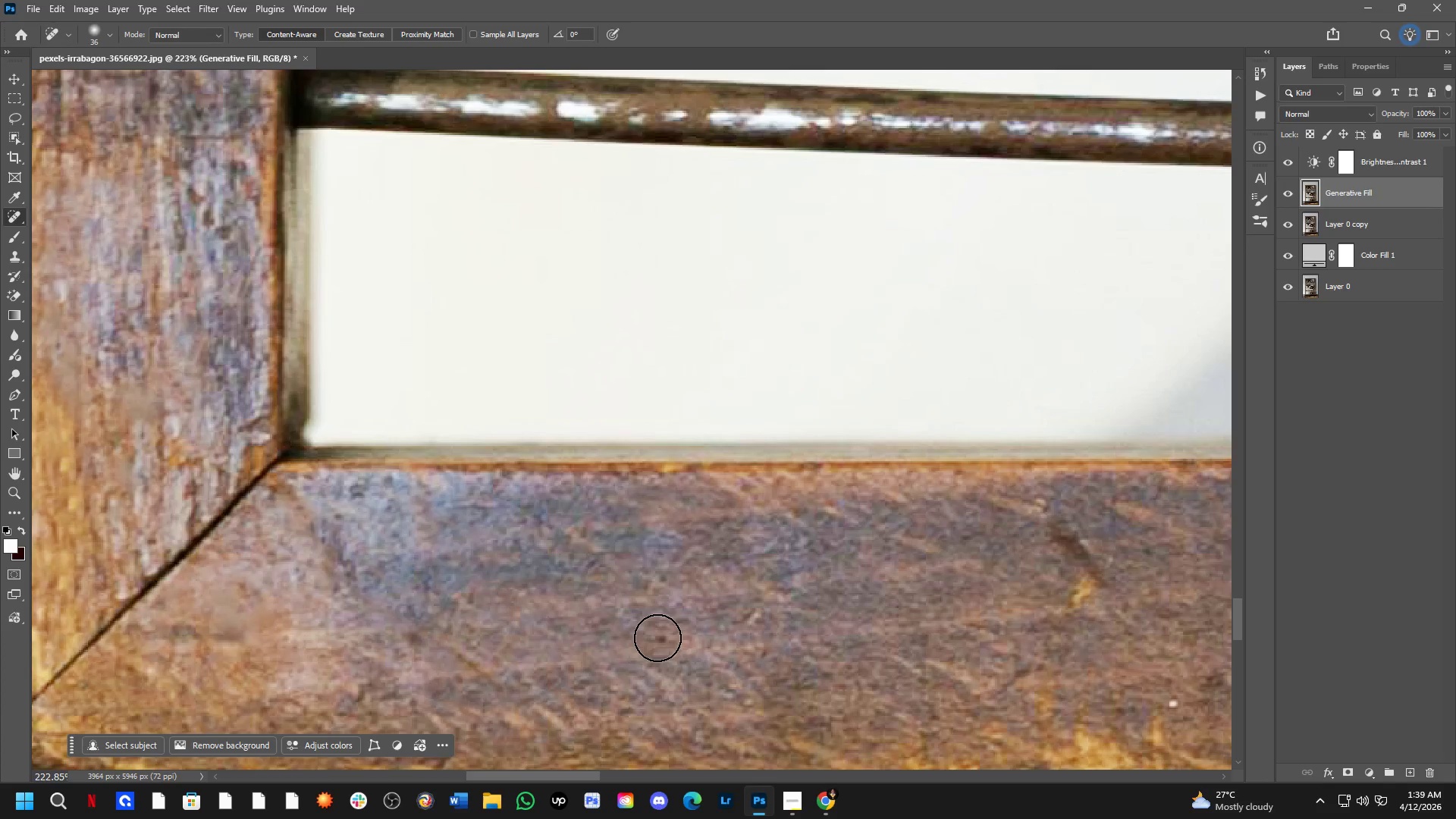 
left_click_drag(start_coordinate=[662, 638], to_coordinate=[679, 649])
 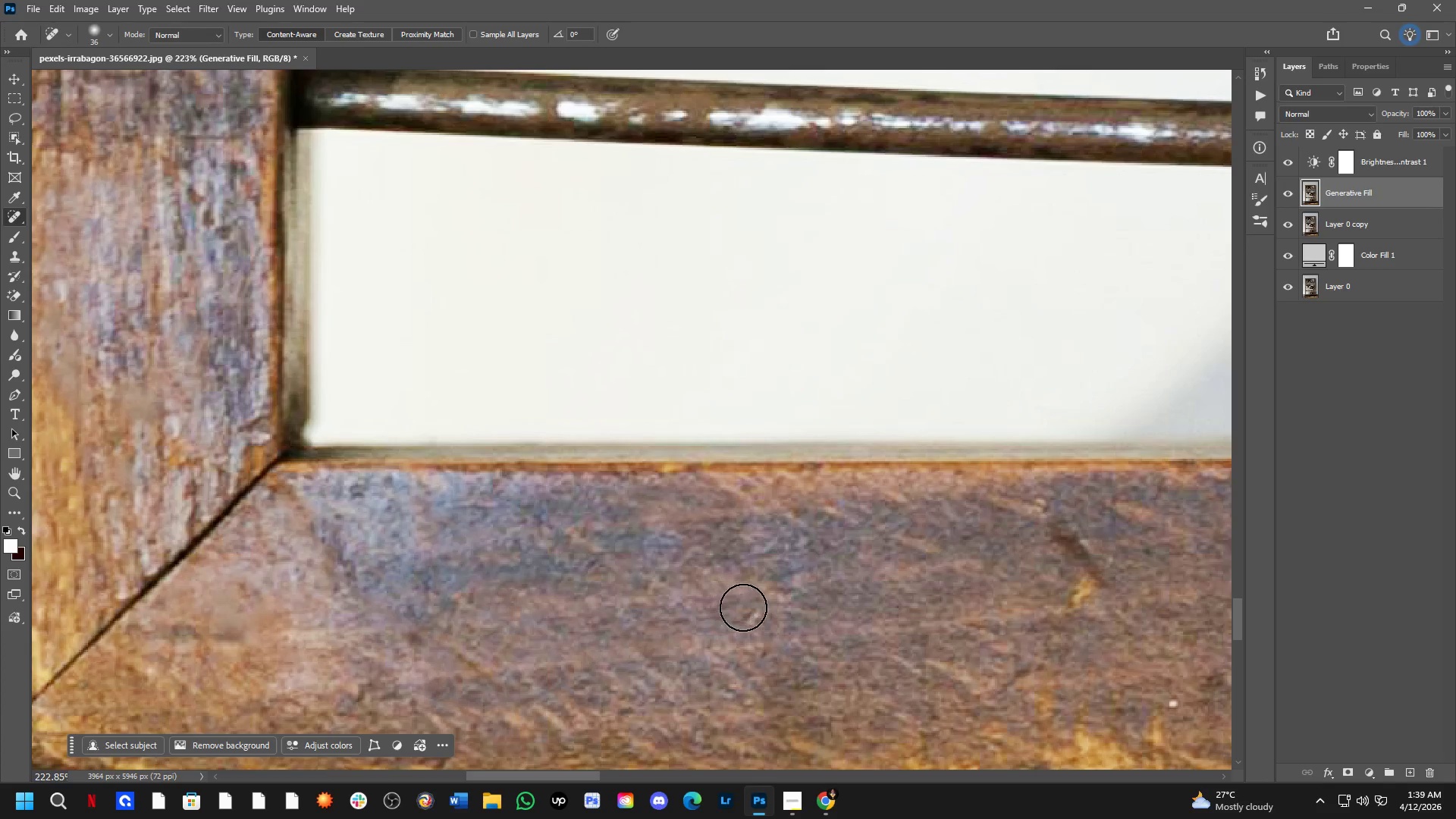 
left_click_drag(start_coordinate=[749, 613], to_coordinate=[739, 627])
 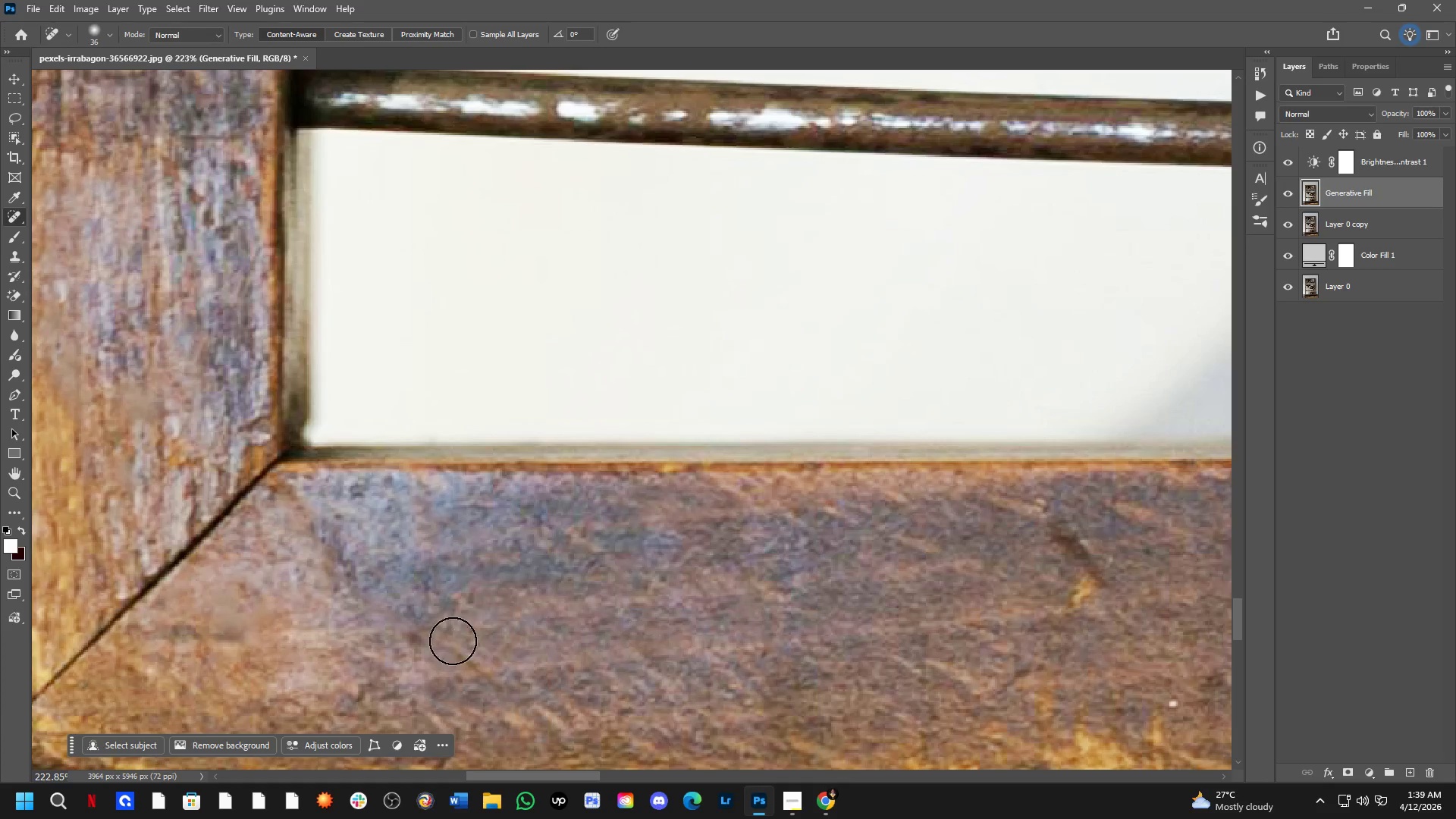 
left_click_drag(start_coordinate=[428, 634], to_coordinate=[390, 637])
 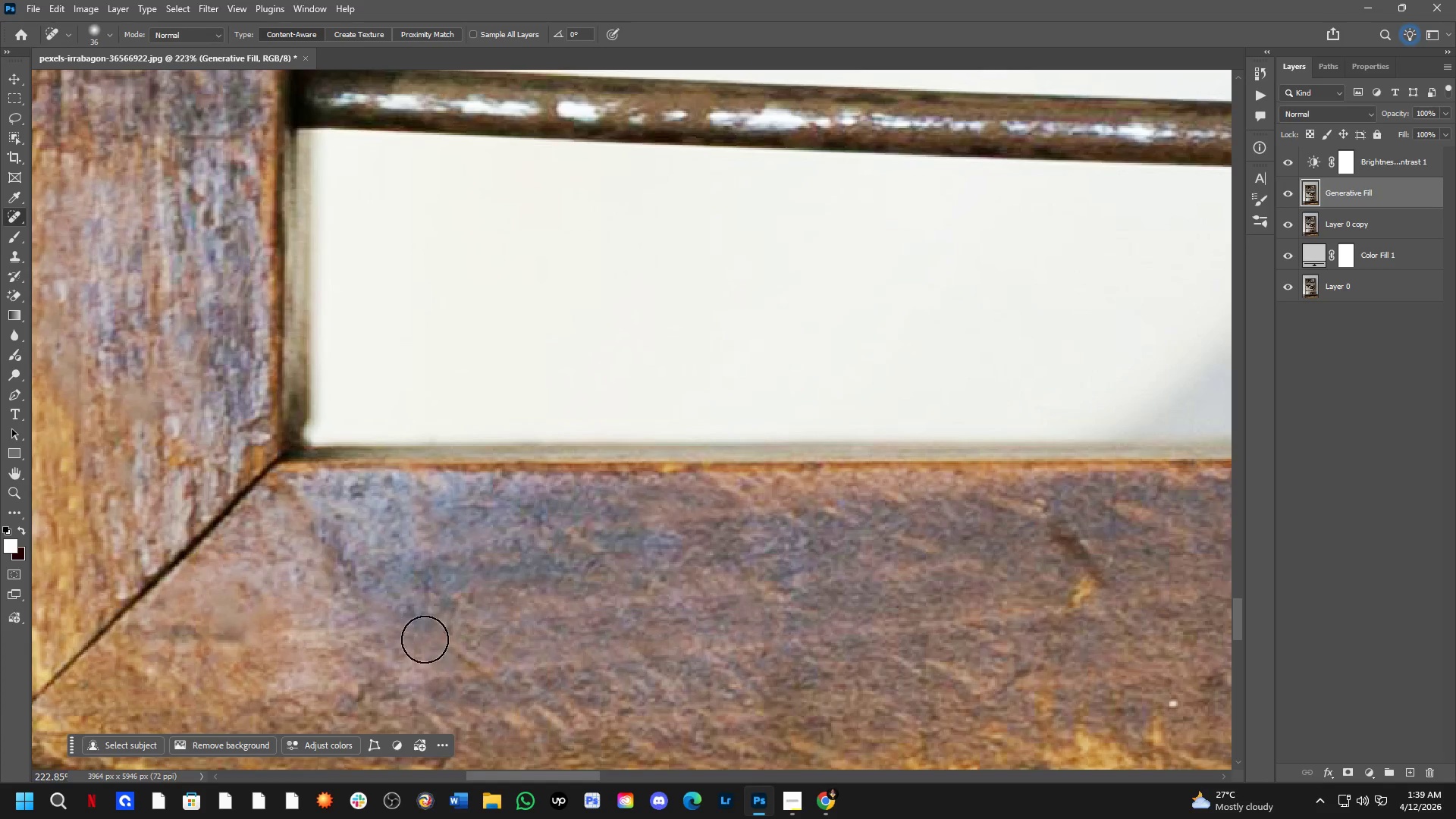 
left_click_drag(start_coordinate=[442, 640], to_coordinate=[509, 685])
 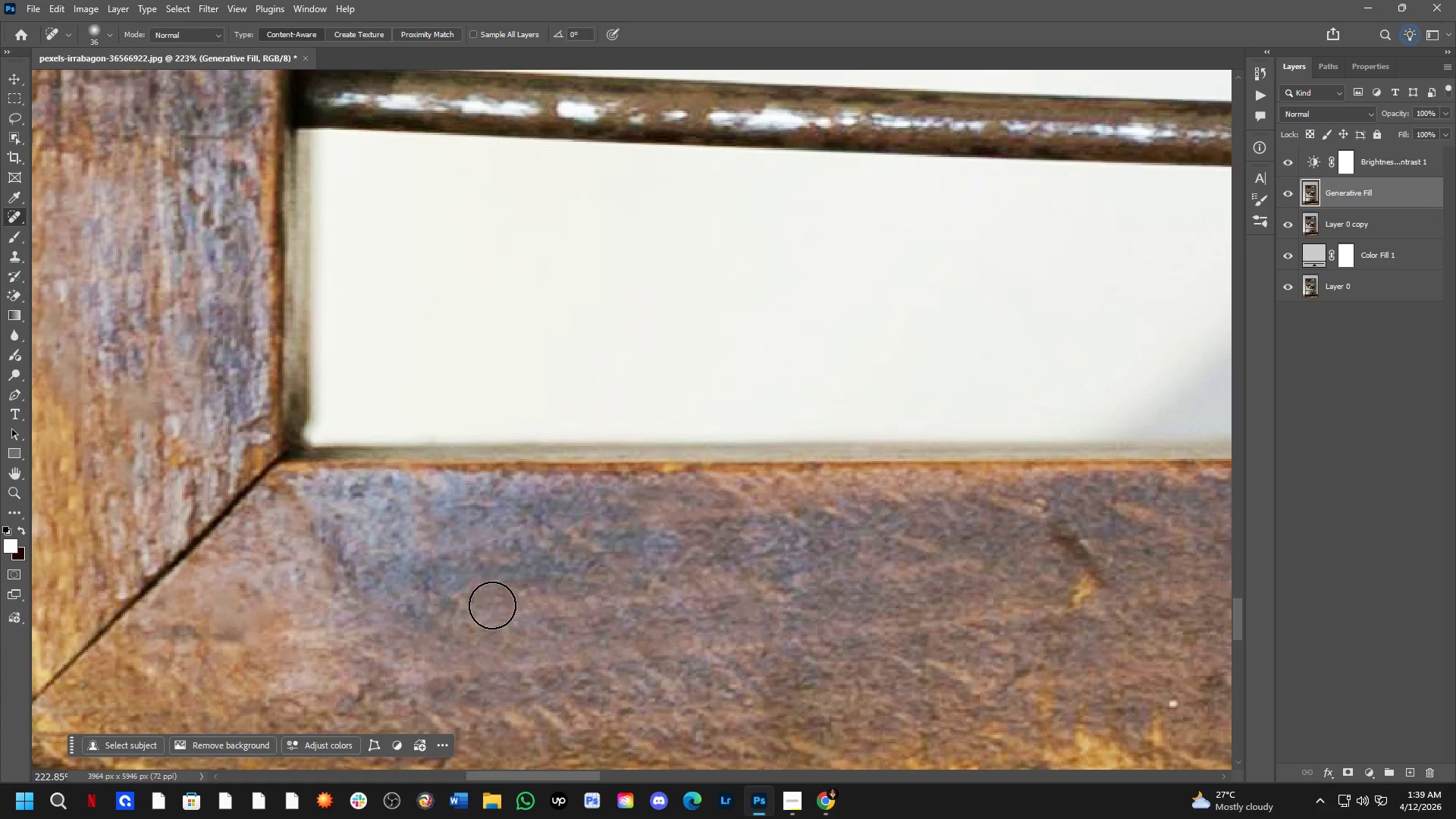 
hold_key(key=Space, duration=0.67)
 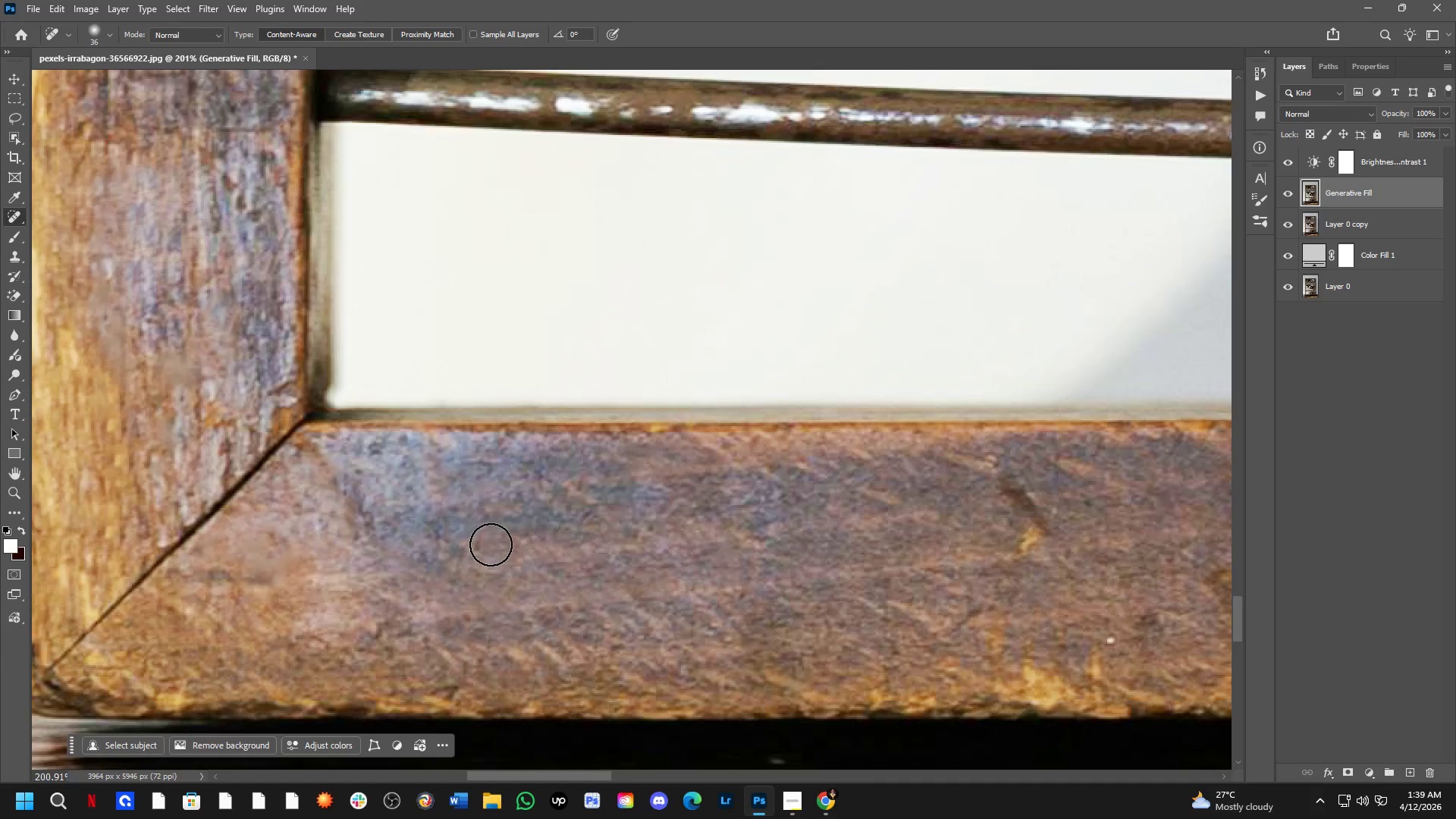 
left_click_drag(start_coordinate=[486, 592], to_coordinate=[494, 540])
 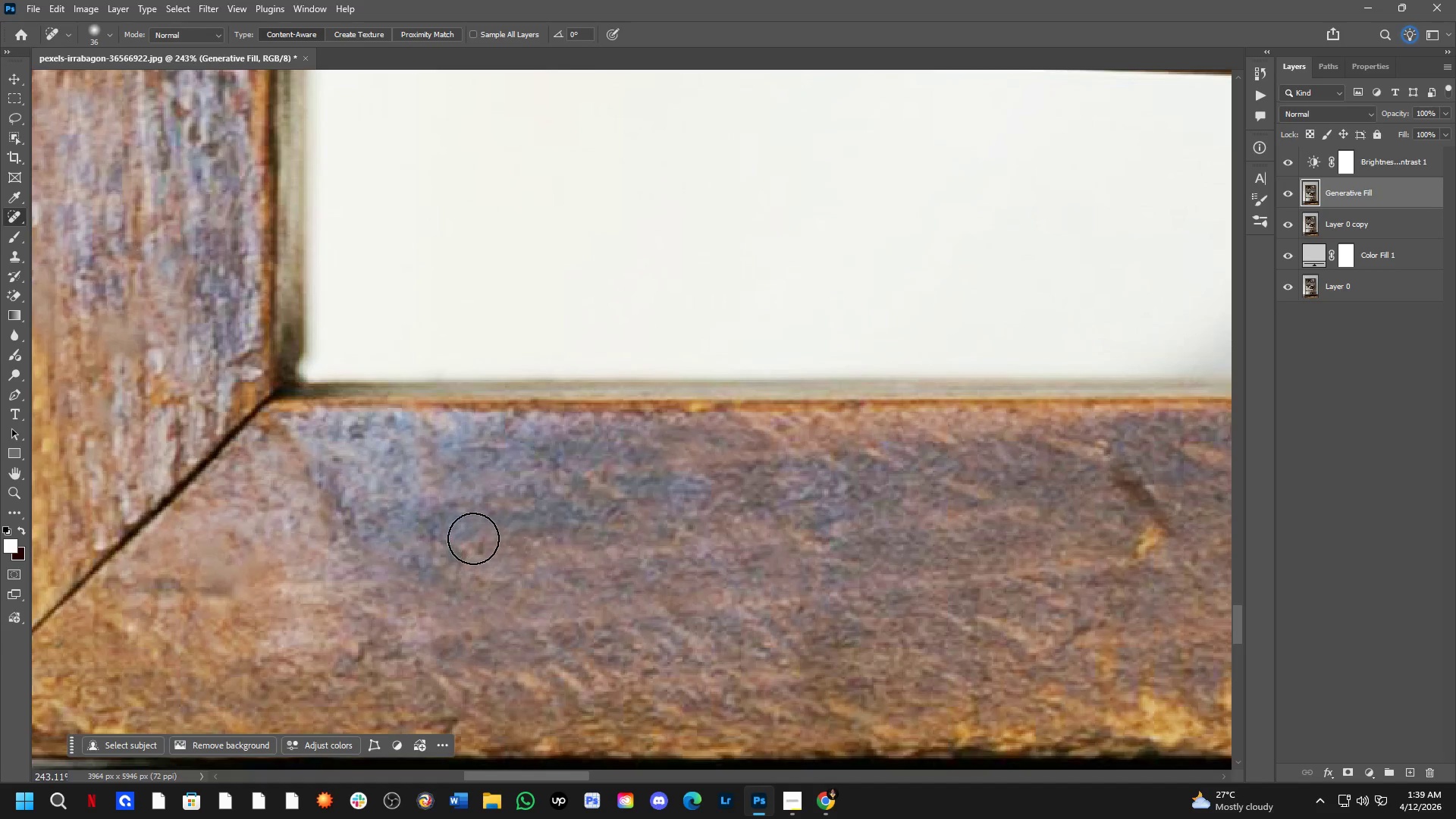 
scroll: coordinate [486, 592], scroll_direction: up, amount: 1.0
 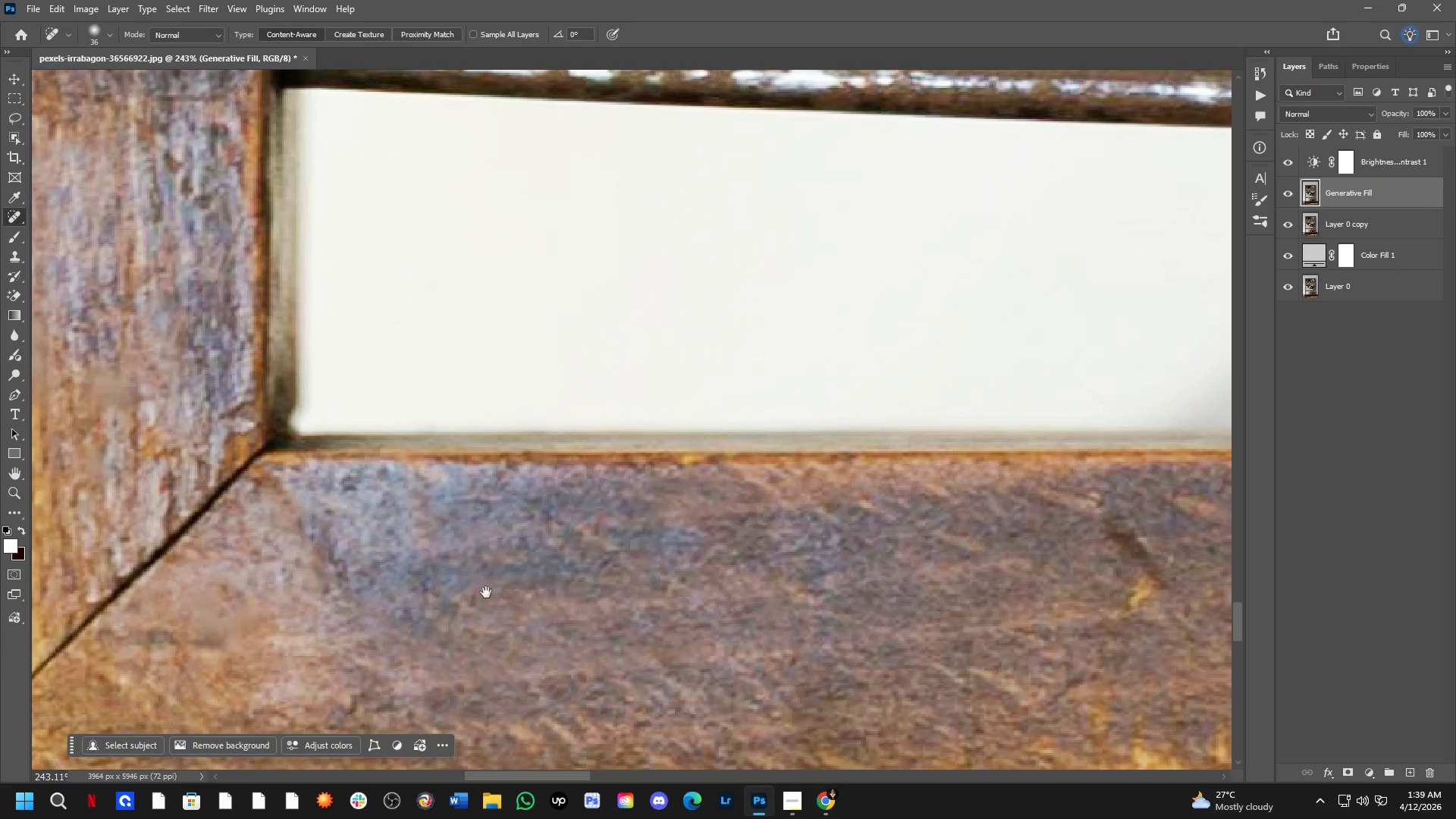 
hold_key(key=Space, duration=0.55)
 